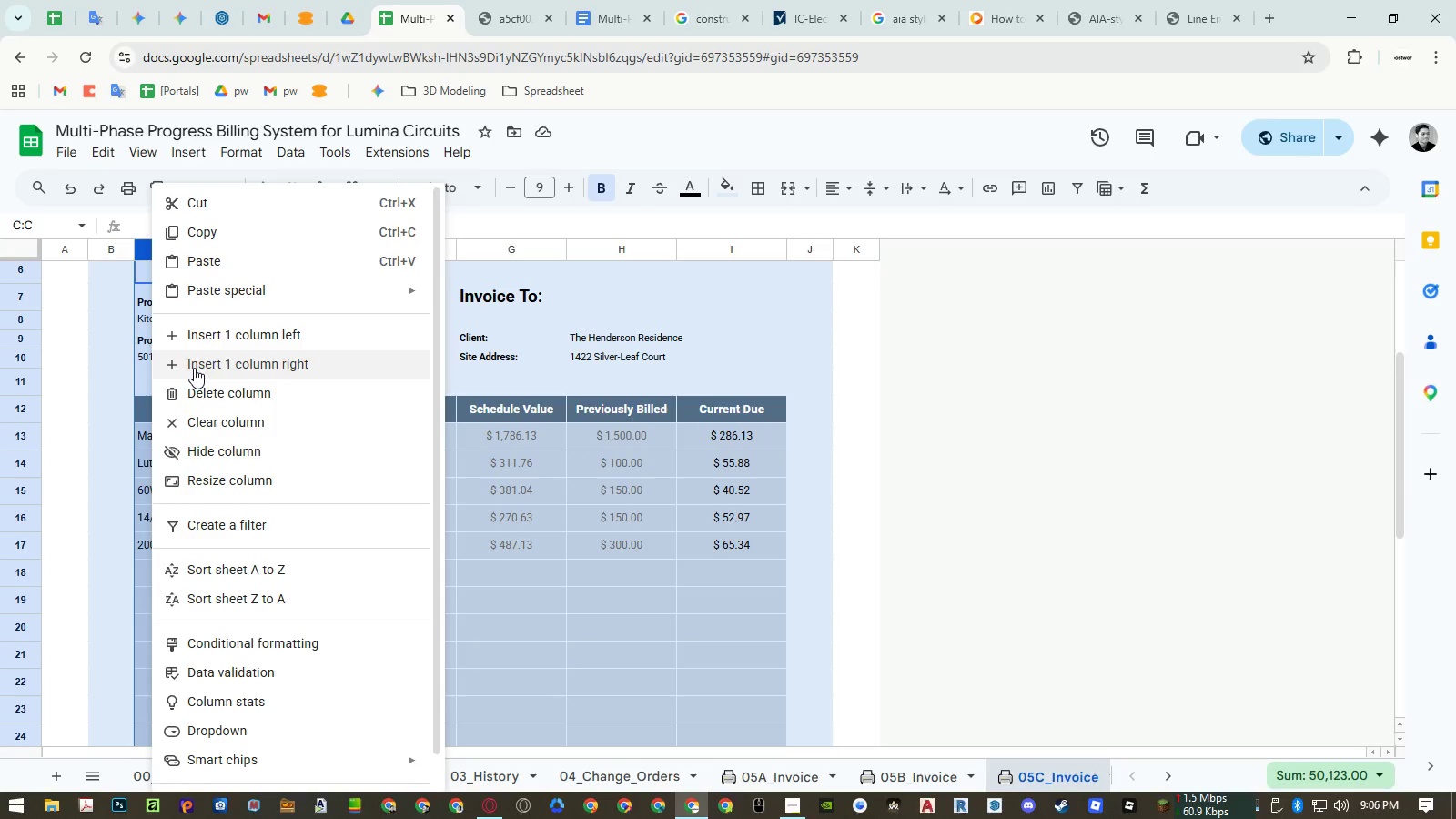 
left_click([195, 368])
 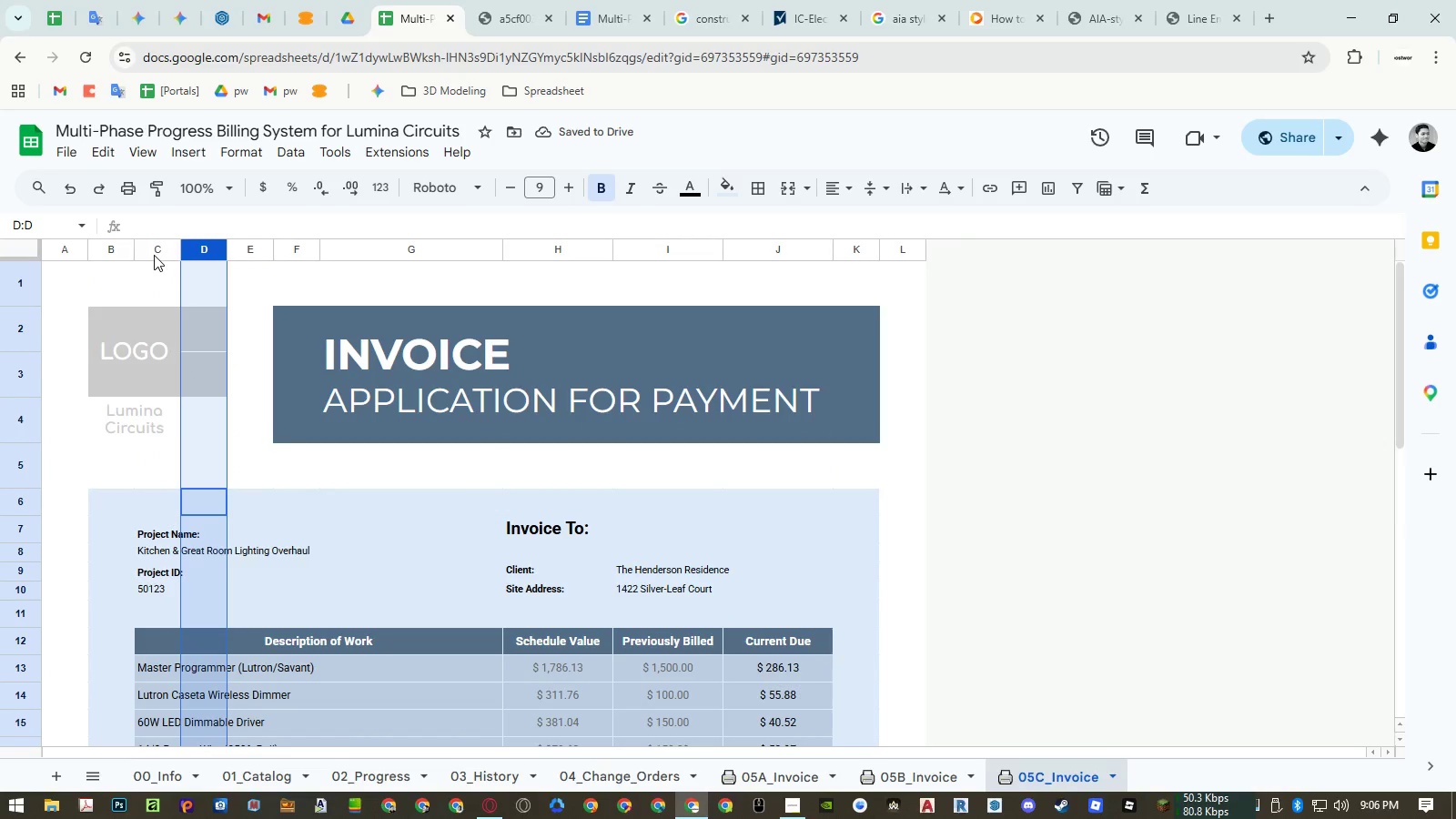 
wait(5.22)
 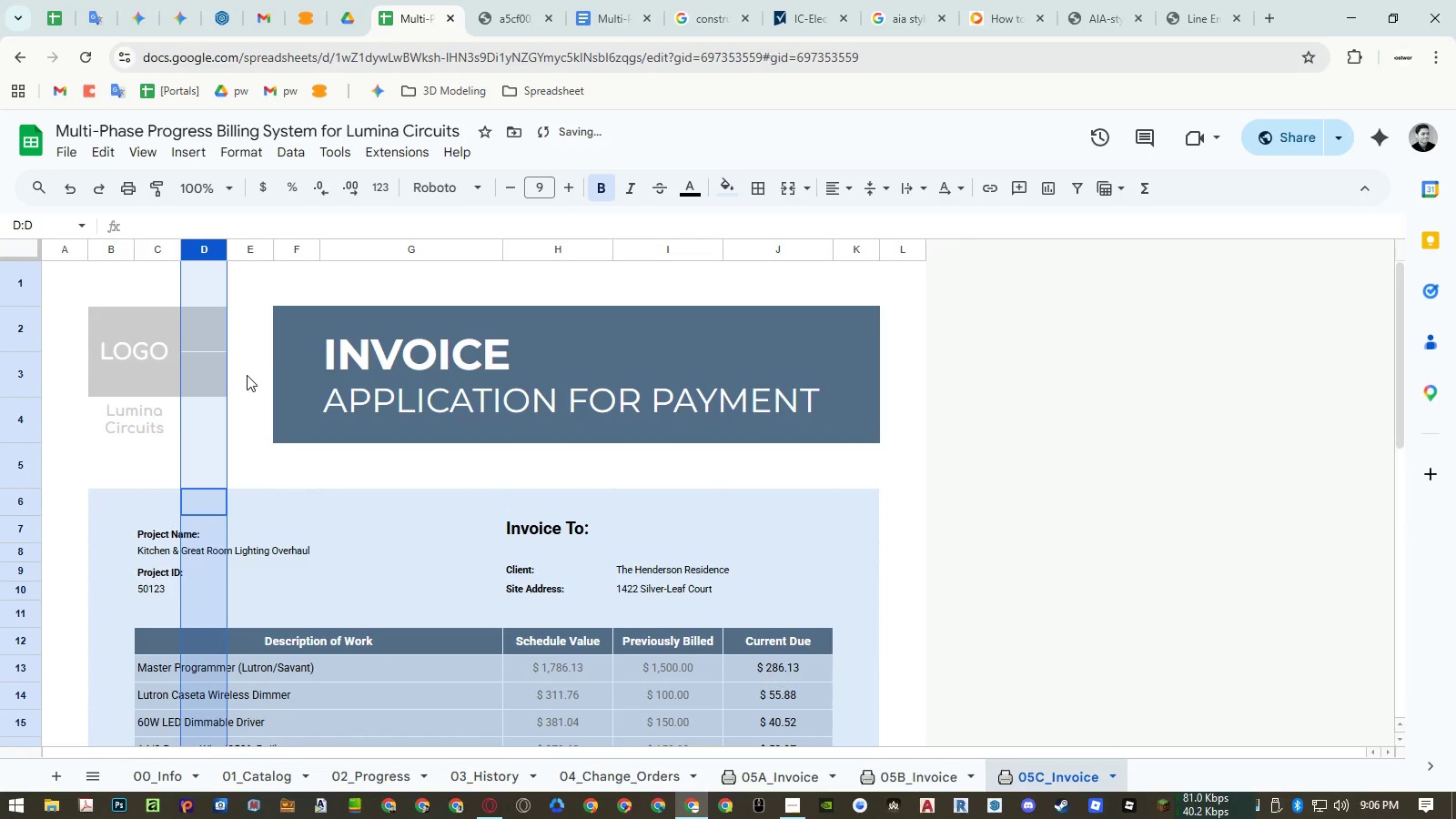 
scroll: coordinate [301, 554], scroll_direction: down, amount: 5.0
 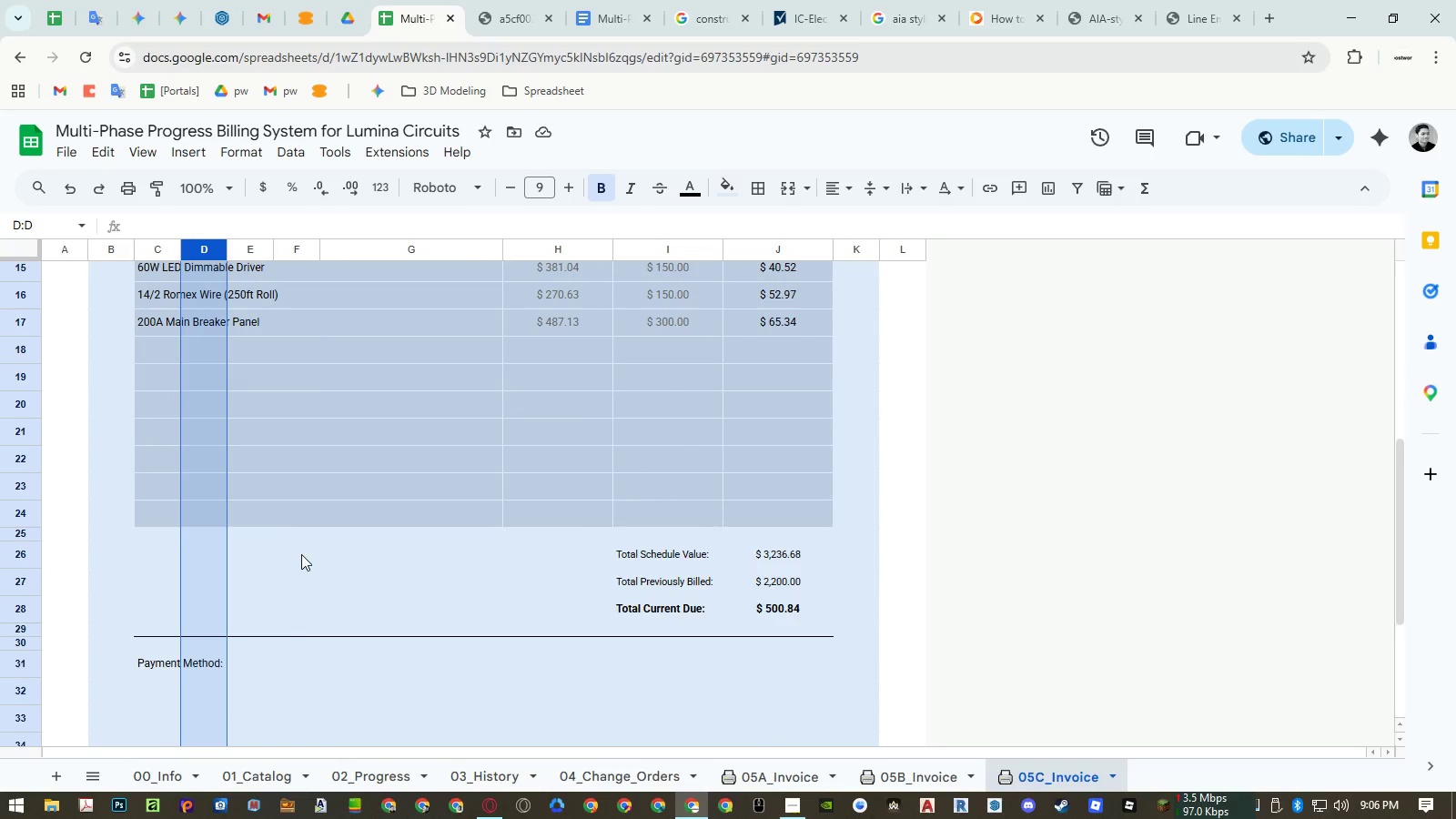 
scroll: coordinate [301, 554], scroll_direction: up, amount: 3.0
 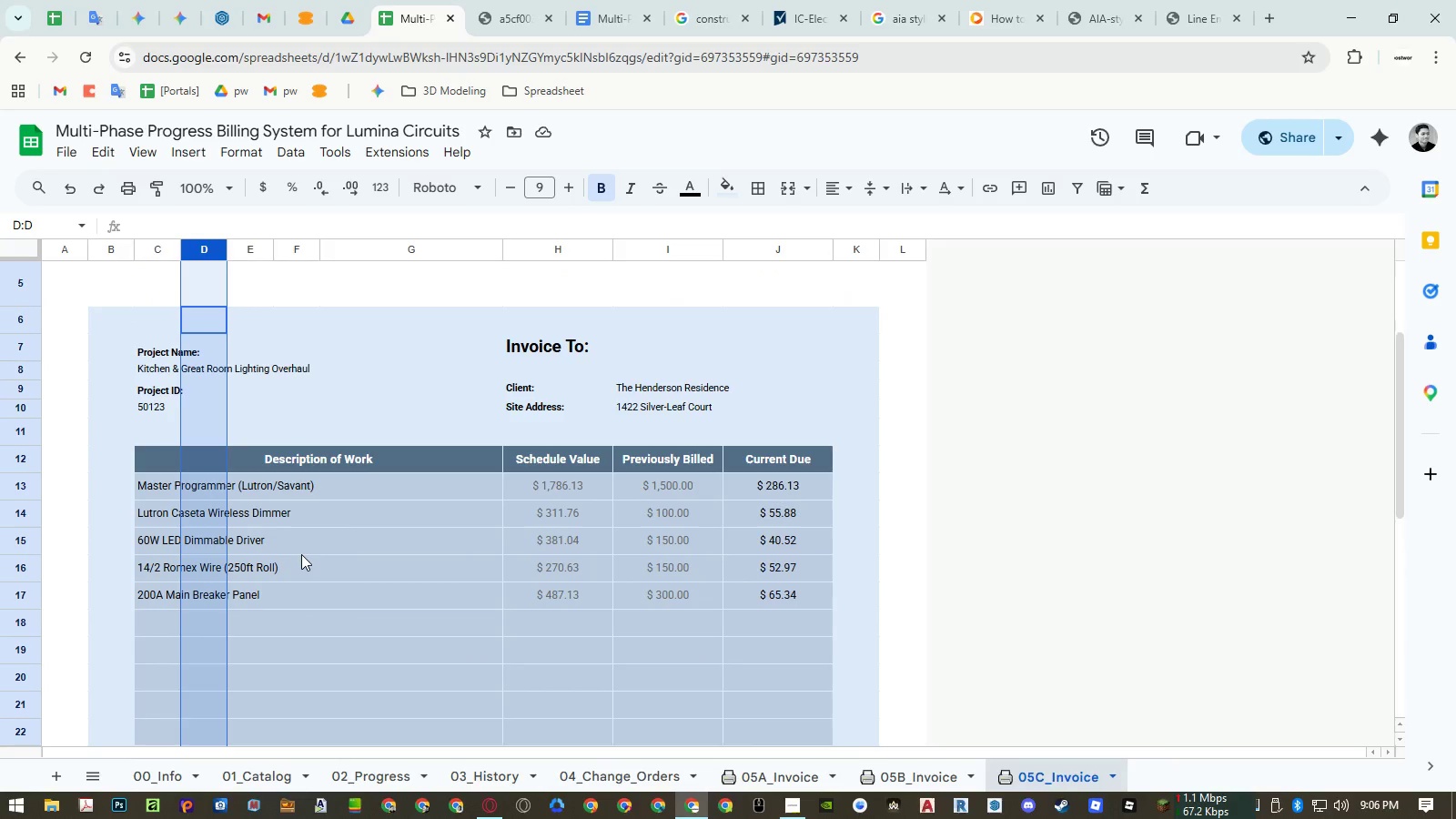 
key(Control+Z)
 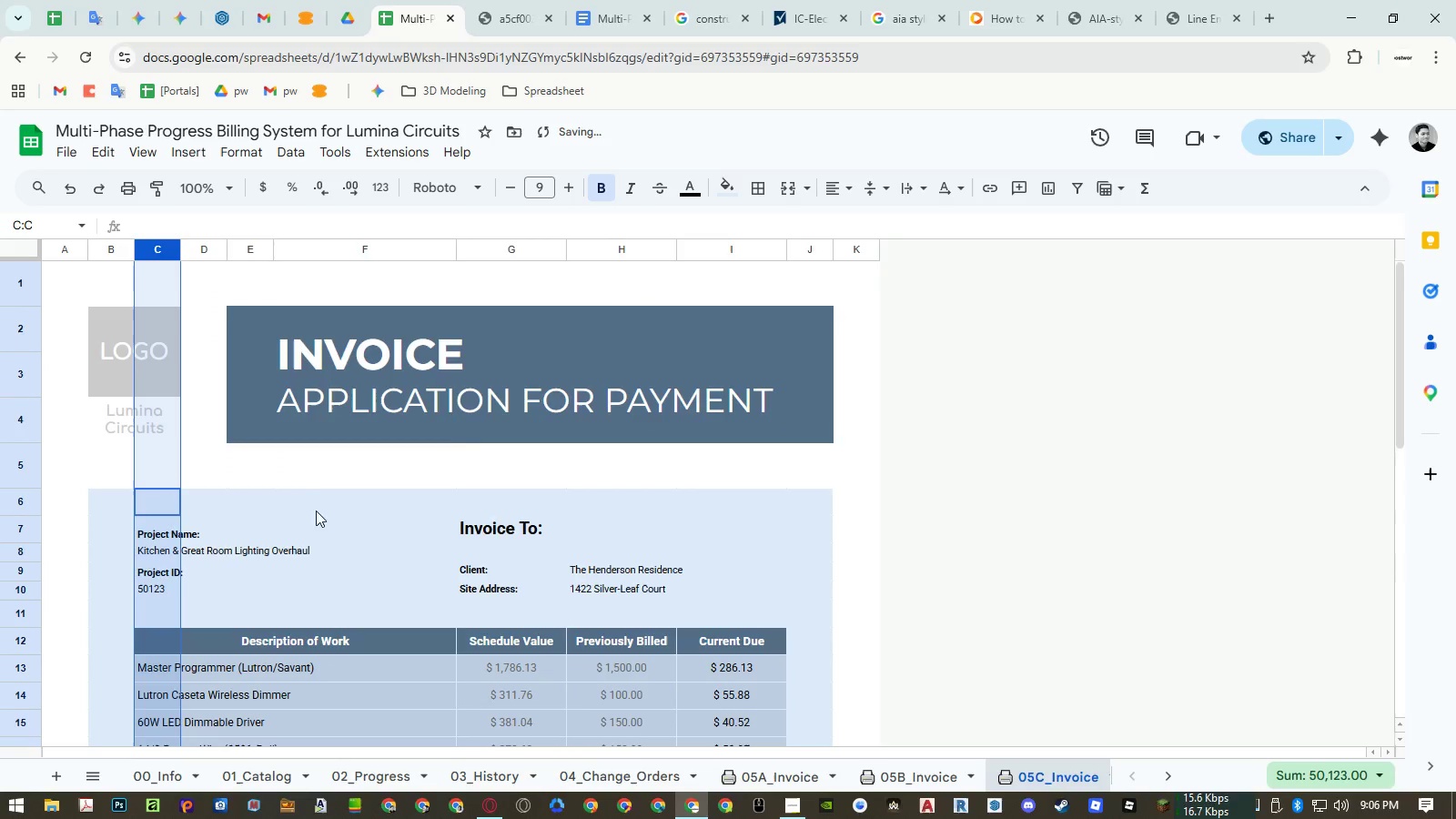 
scroll: coordinate [325, 488], scroll_direction: down, amount: 6.0
 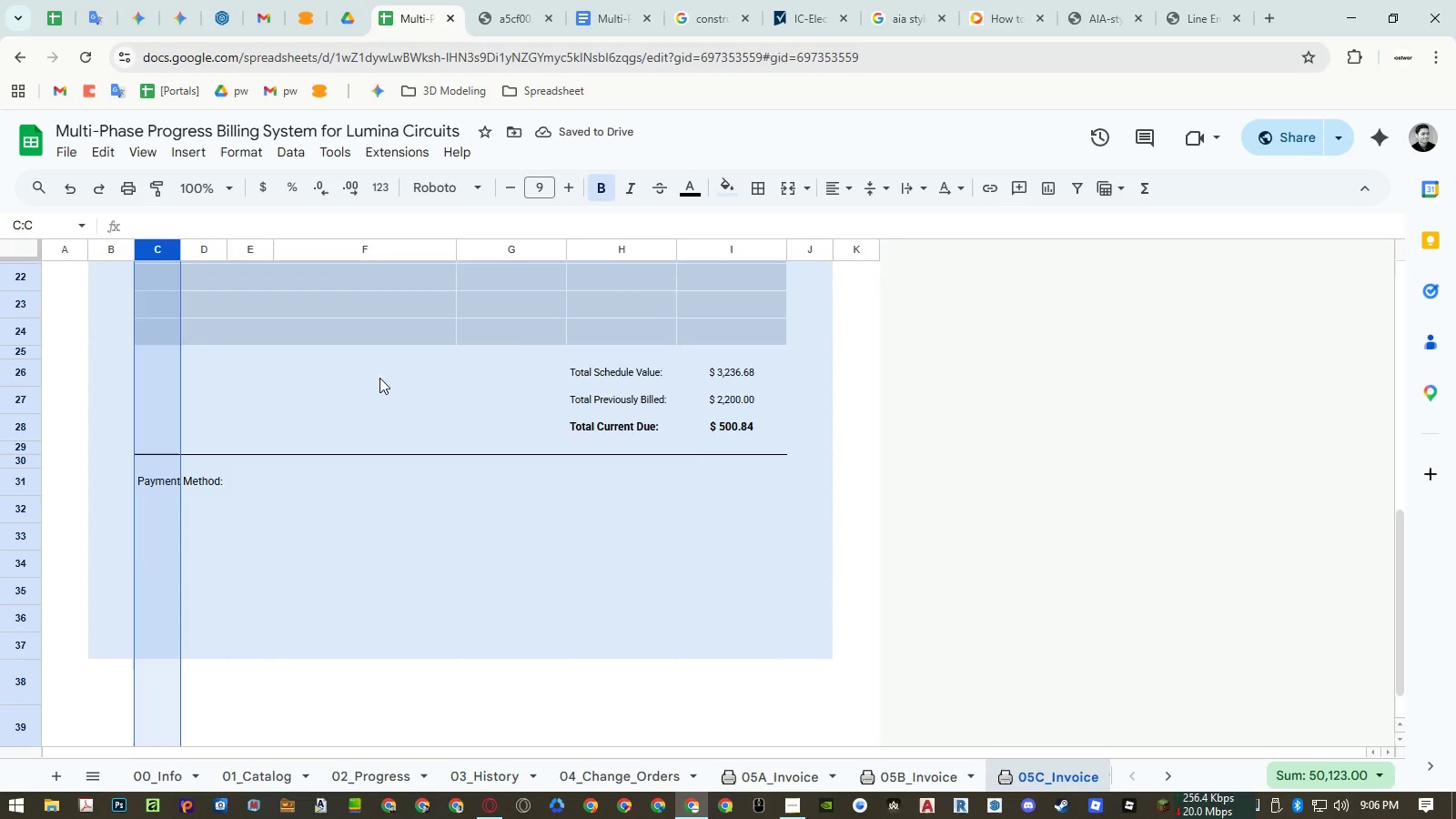 
left_click([515, 16])
 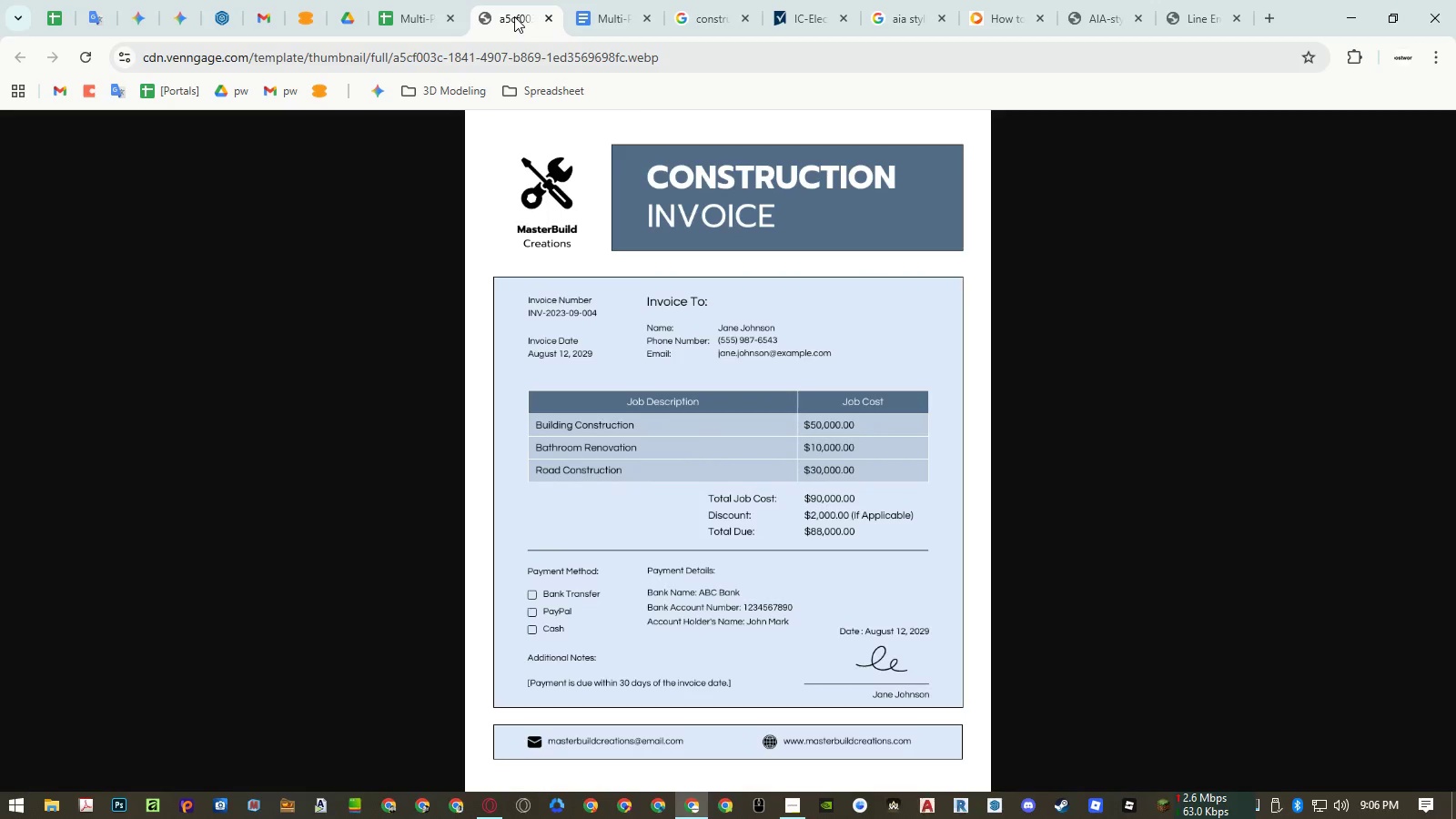 
left_click([403, 13])
 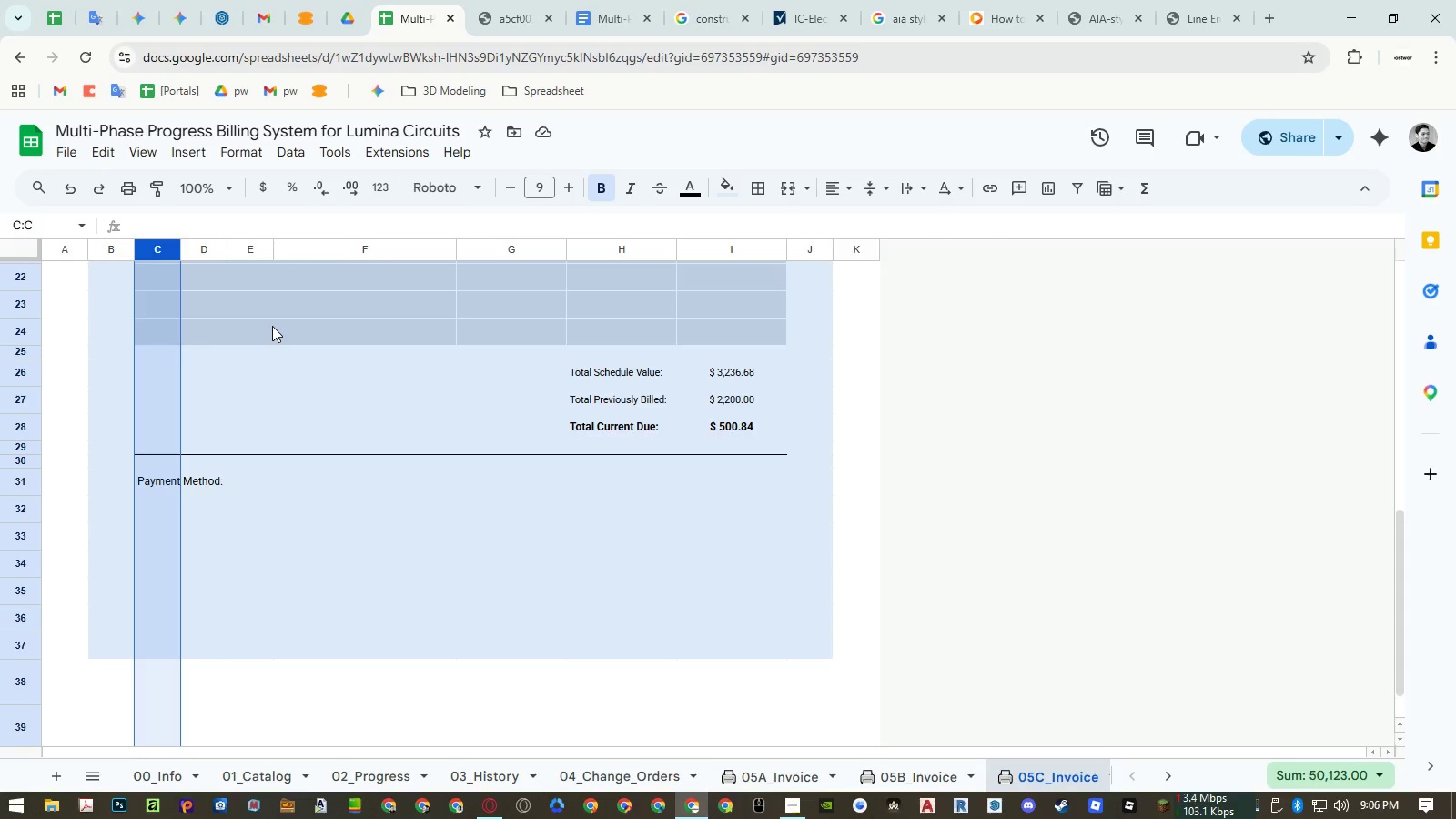 
key(Control+Y)
 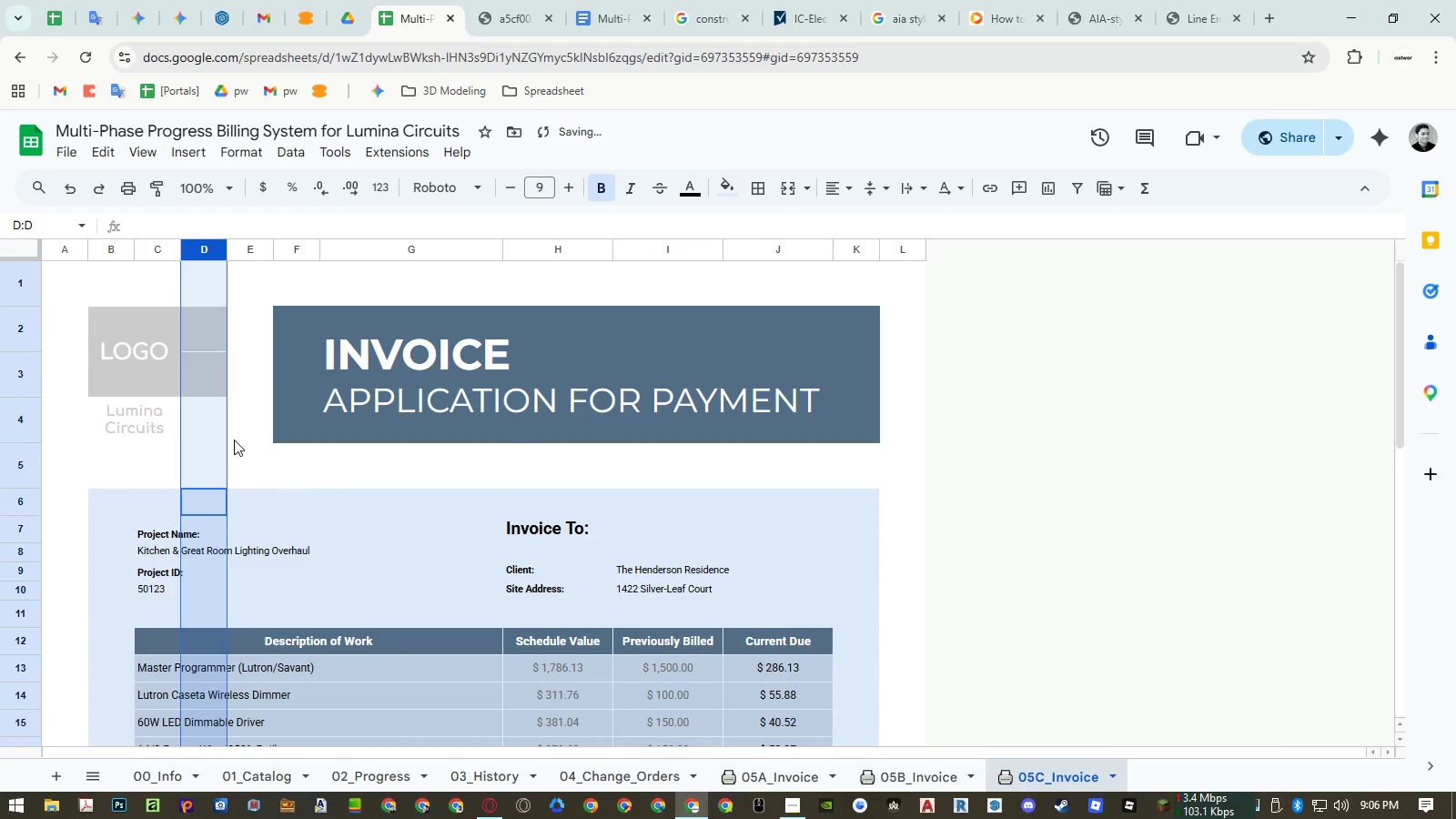 
scroll: coordinate [234, 444], scroll_direction: up, amount: 2.0
 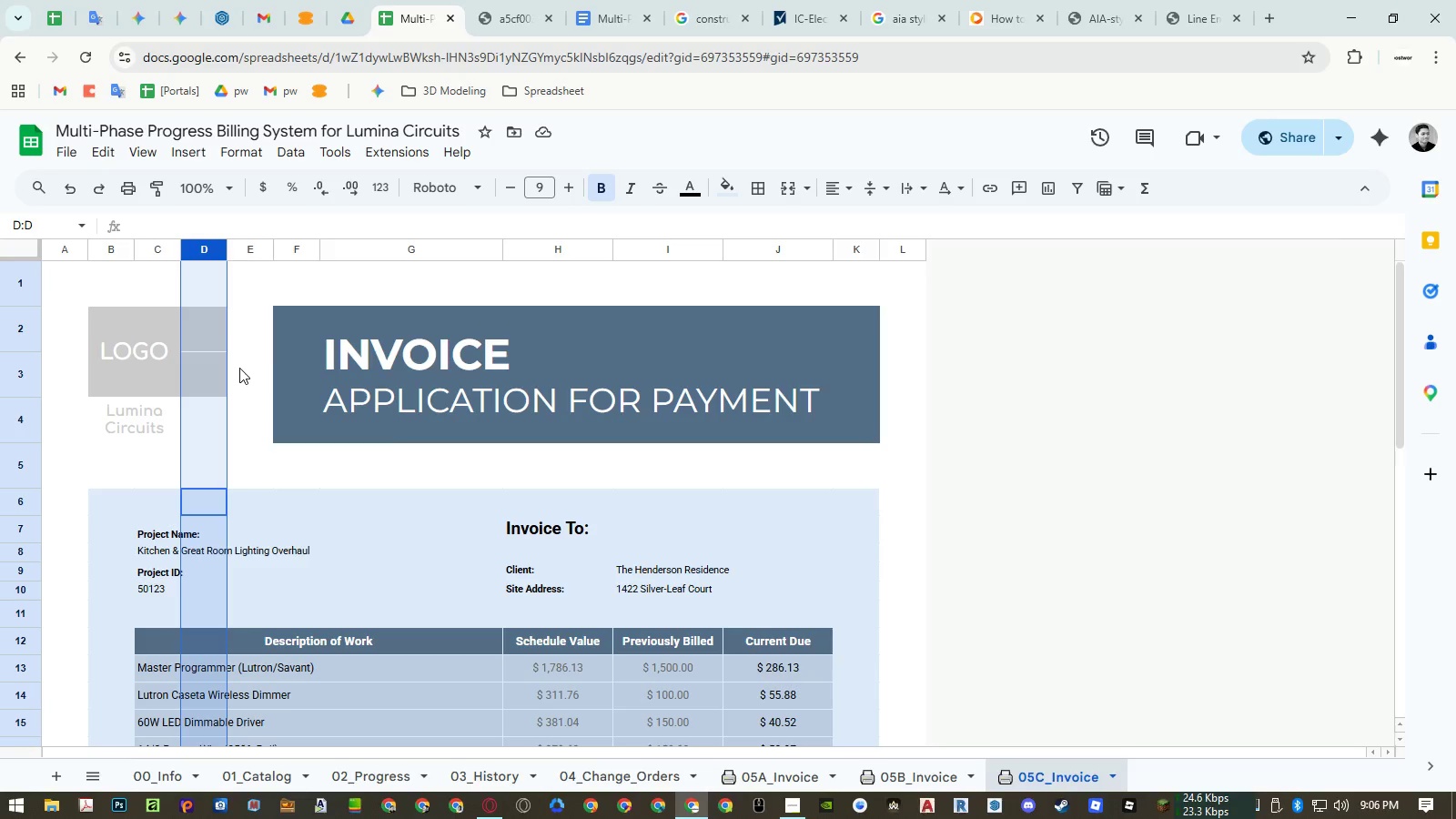 
wait(7.13)
 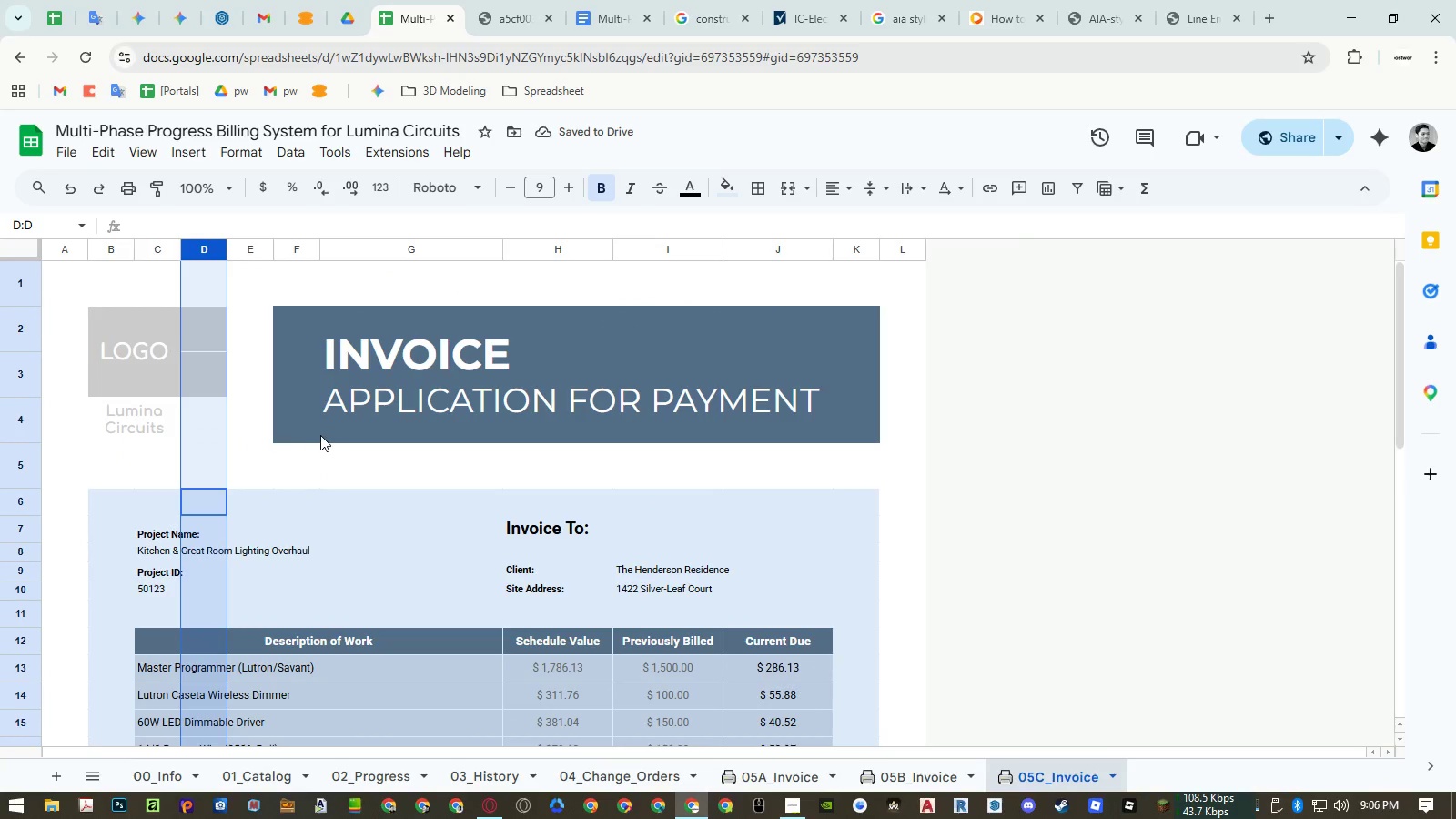 
left_click_drag(start_coordinate=[155, 331], to_coordinate=[197, 355])
 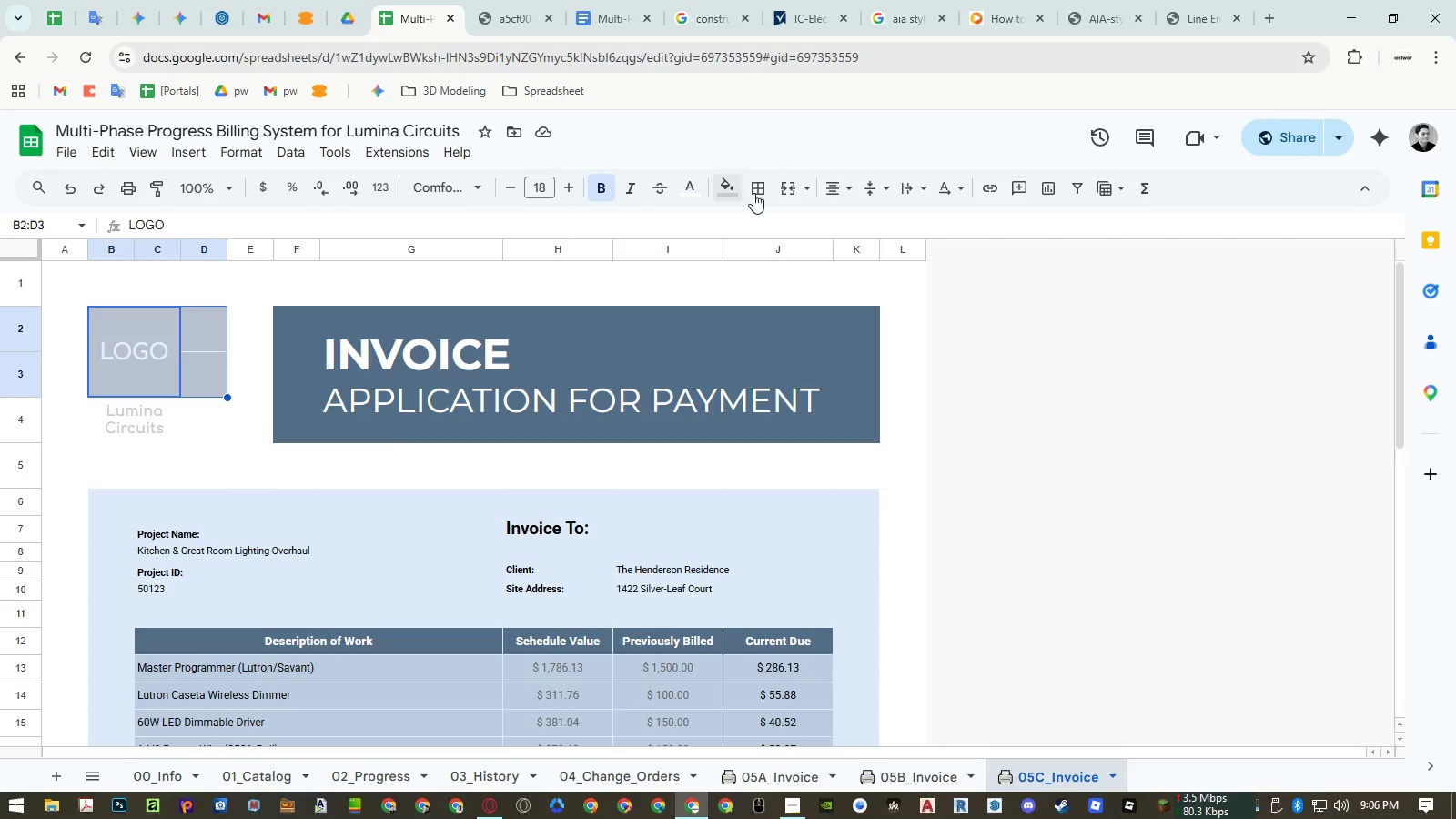 
left_click([778, 187])
 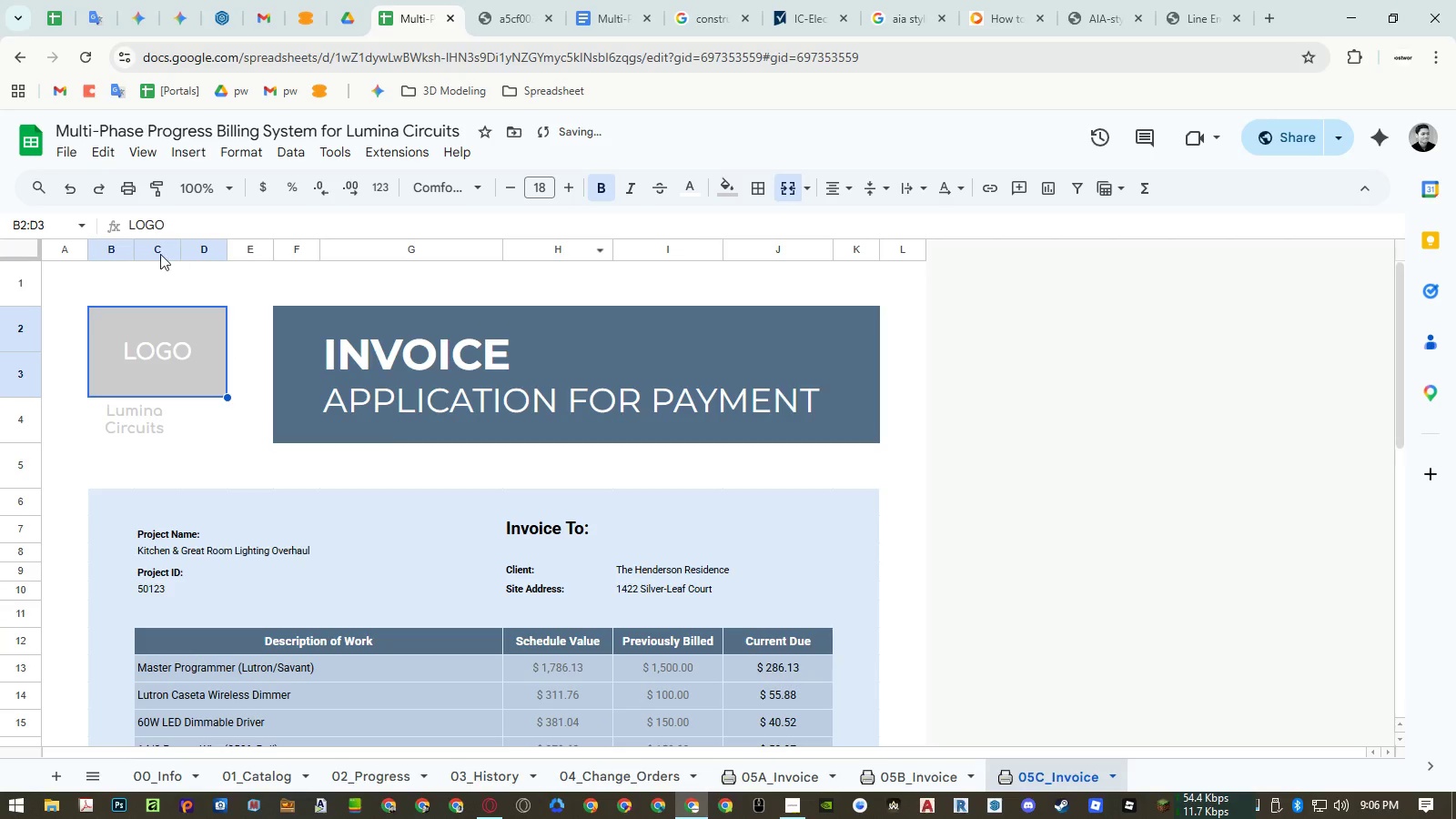 
right_click([152, 250])
 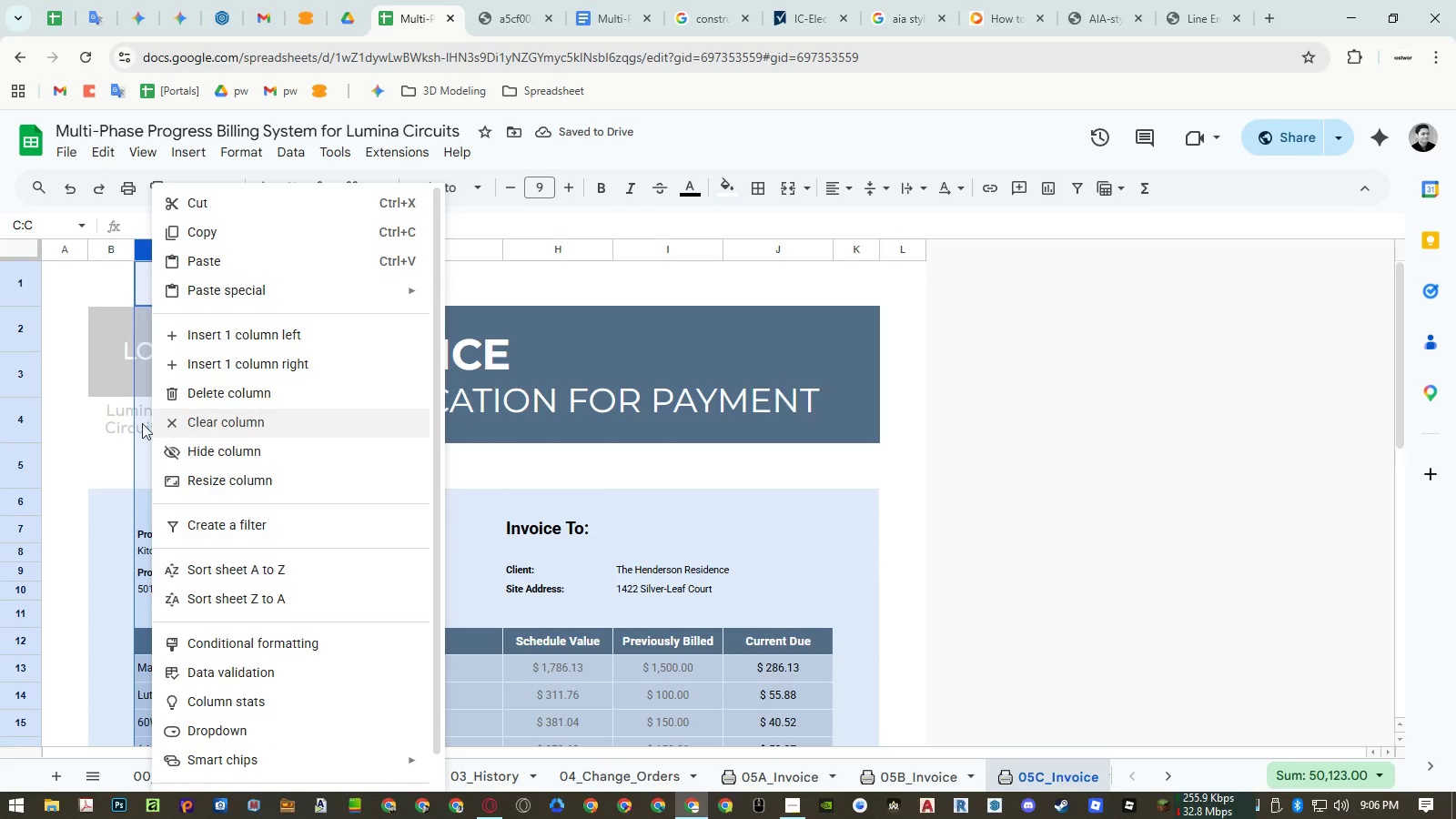 
left_click_drag(start_coordinate=[103, 410], to_coordinate=[194, 416])
 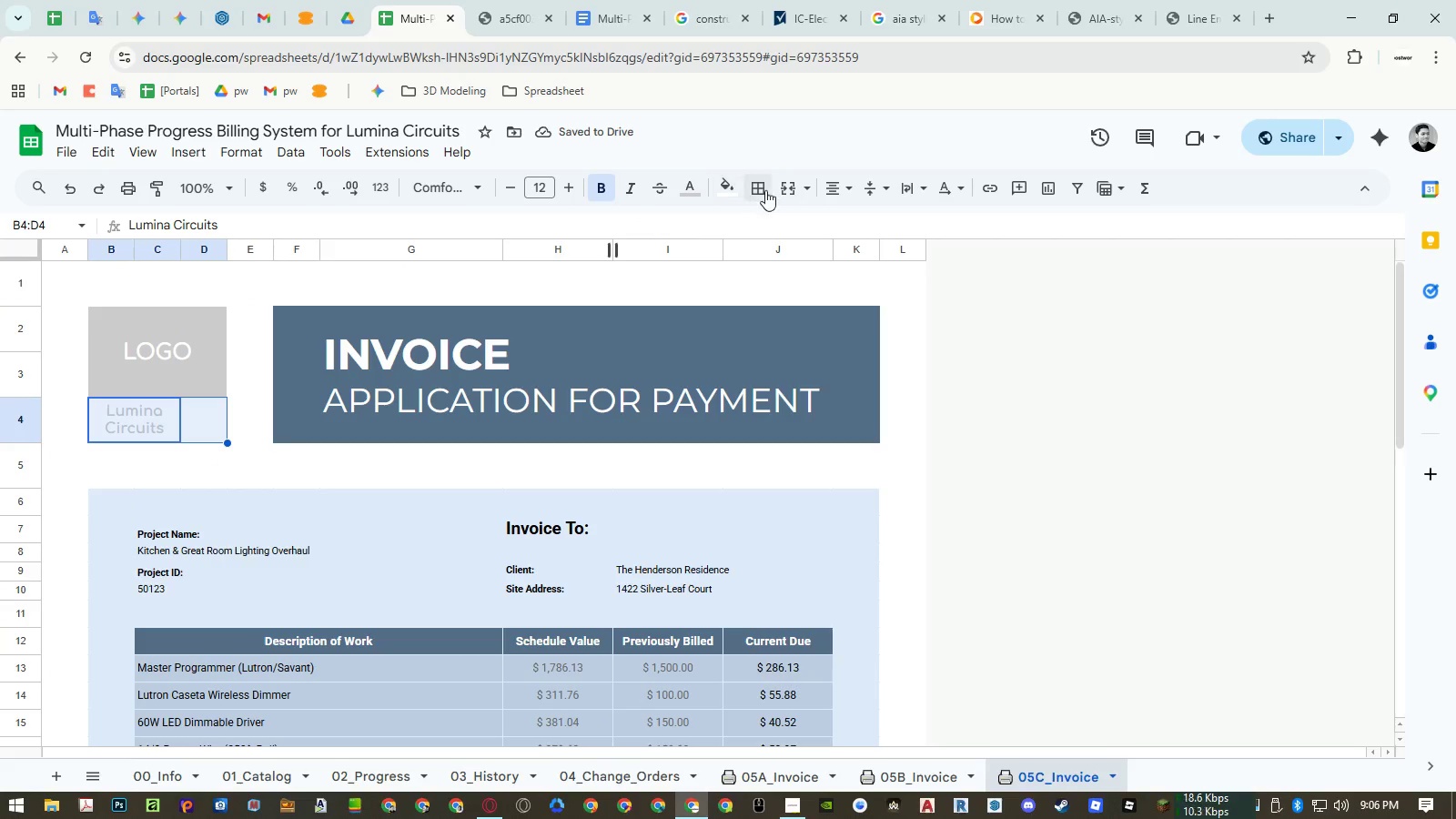 
left_click([781, 186])
 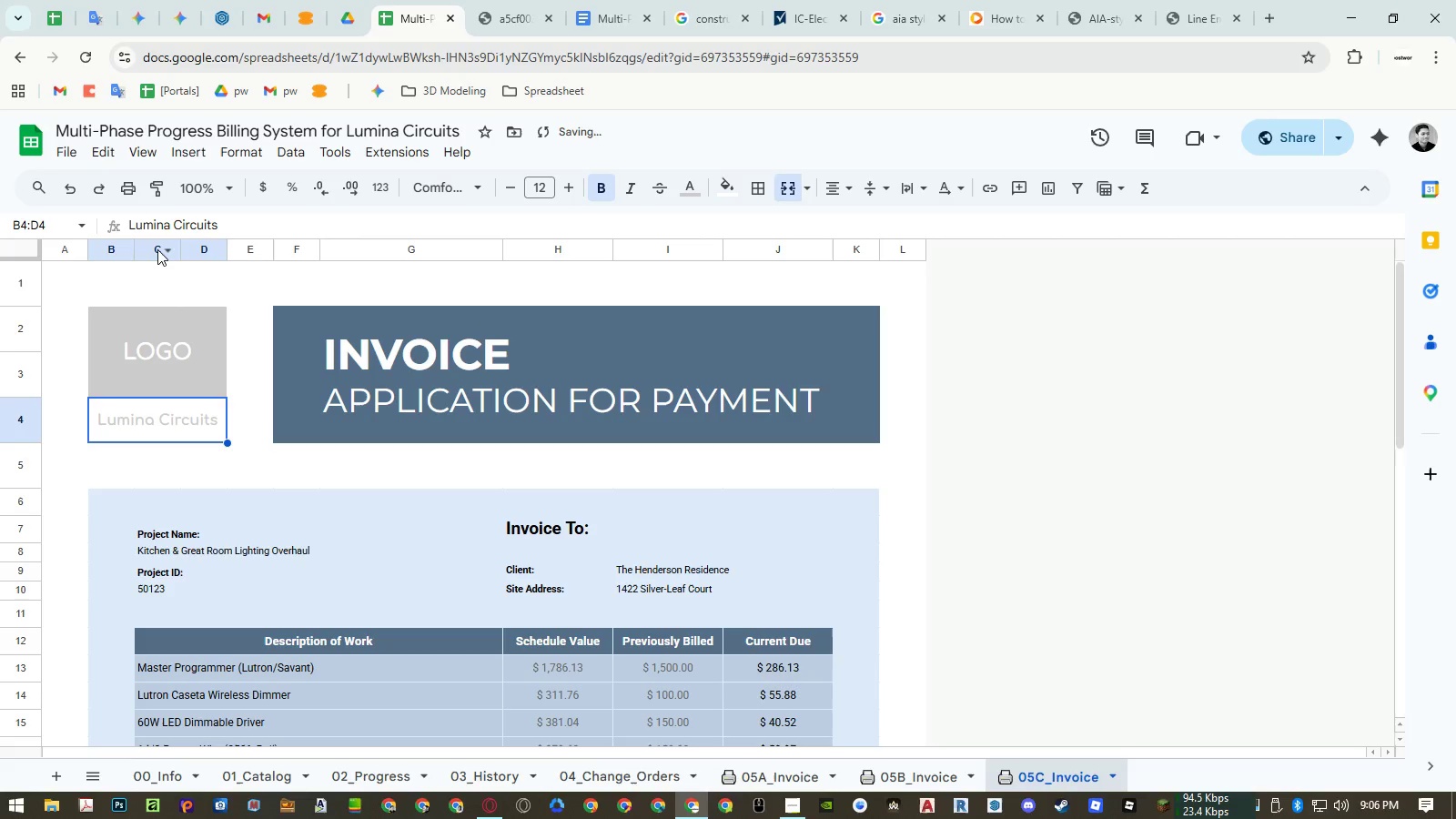 
right_click([157, 249])
 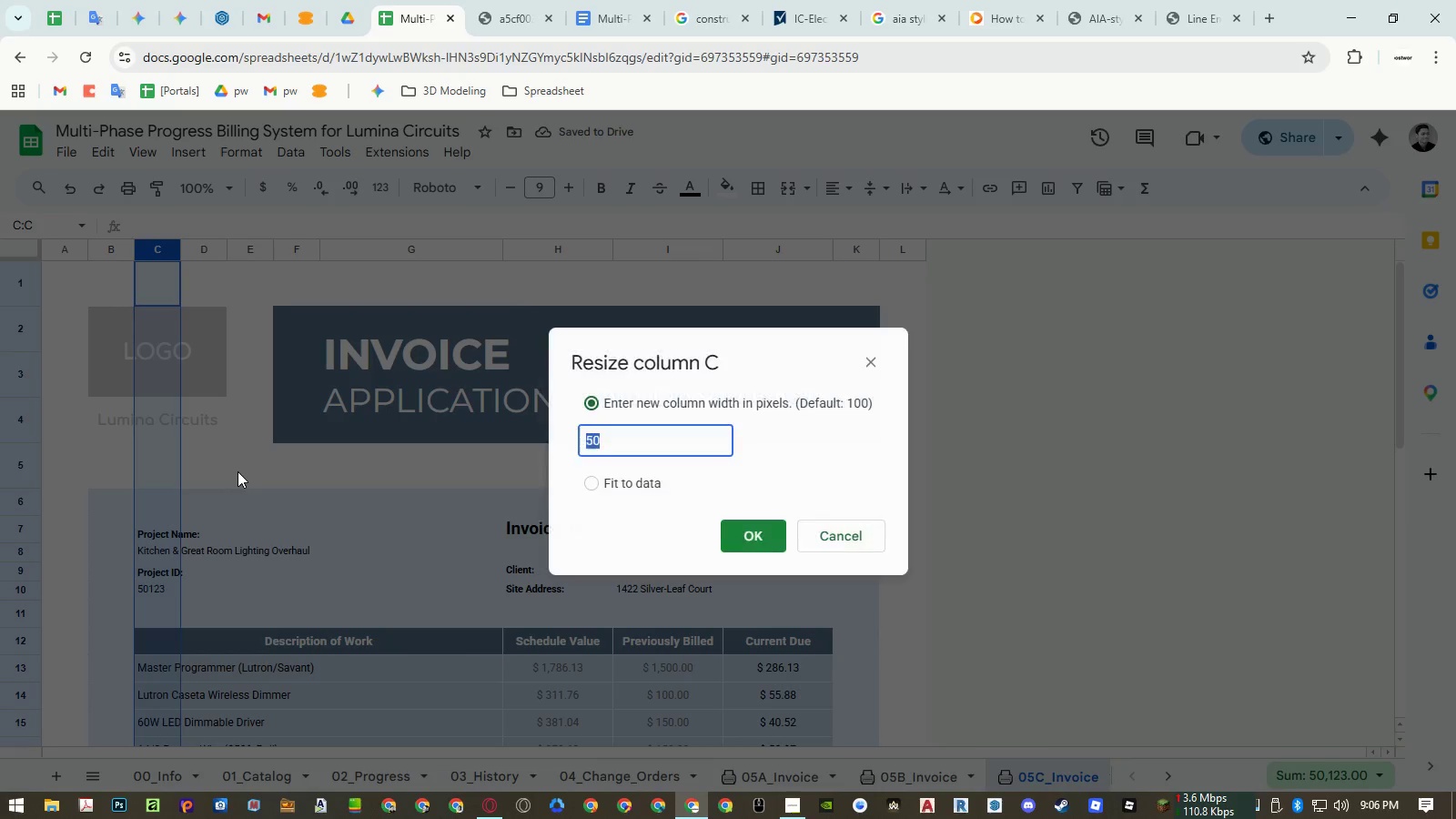 
key(Numpad2)
 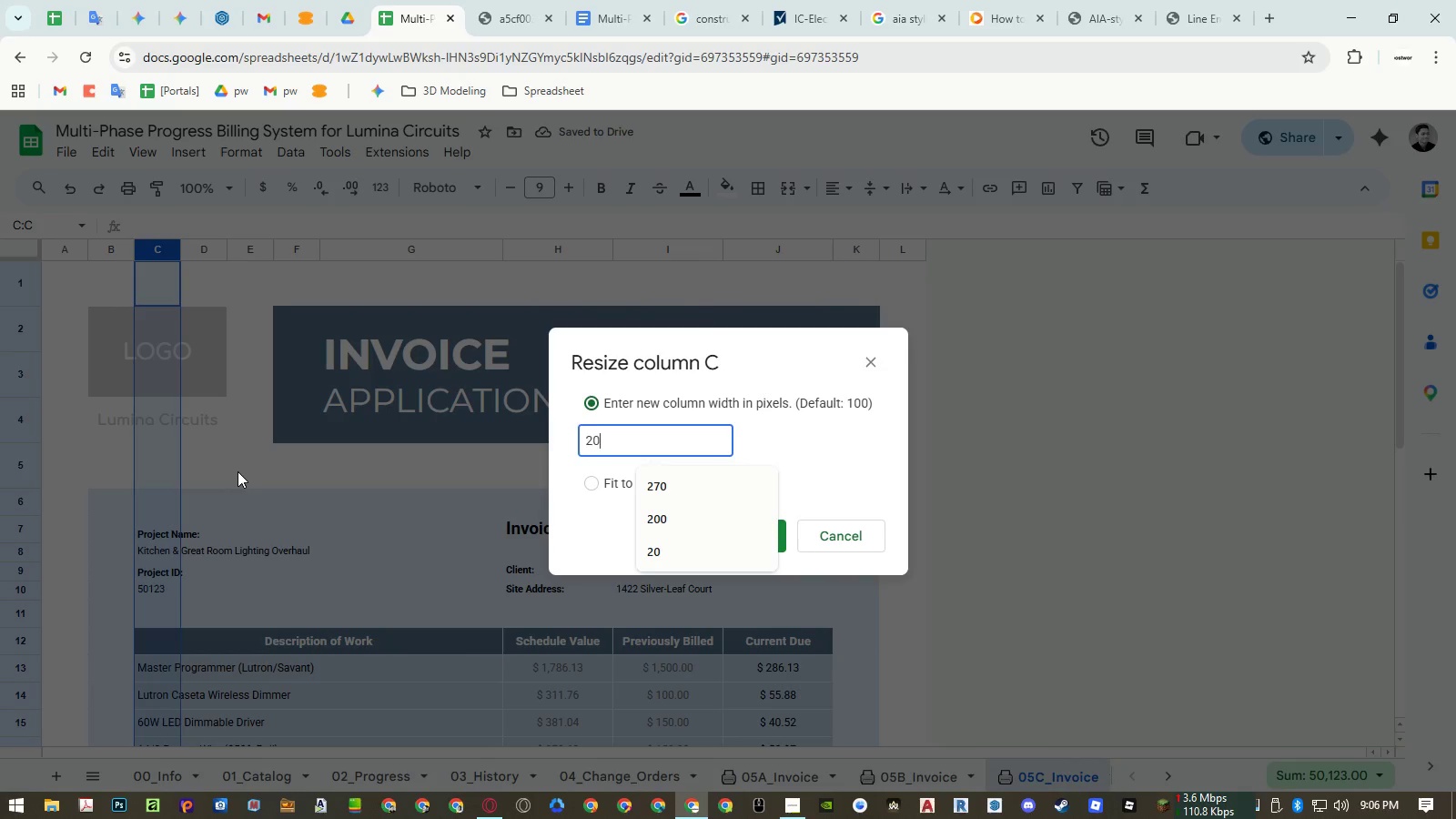 
key(Numpad0)
 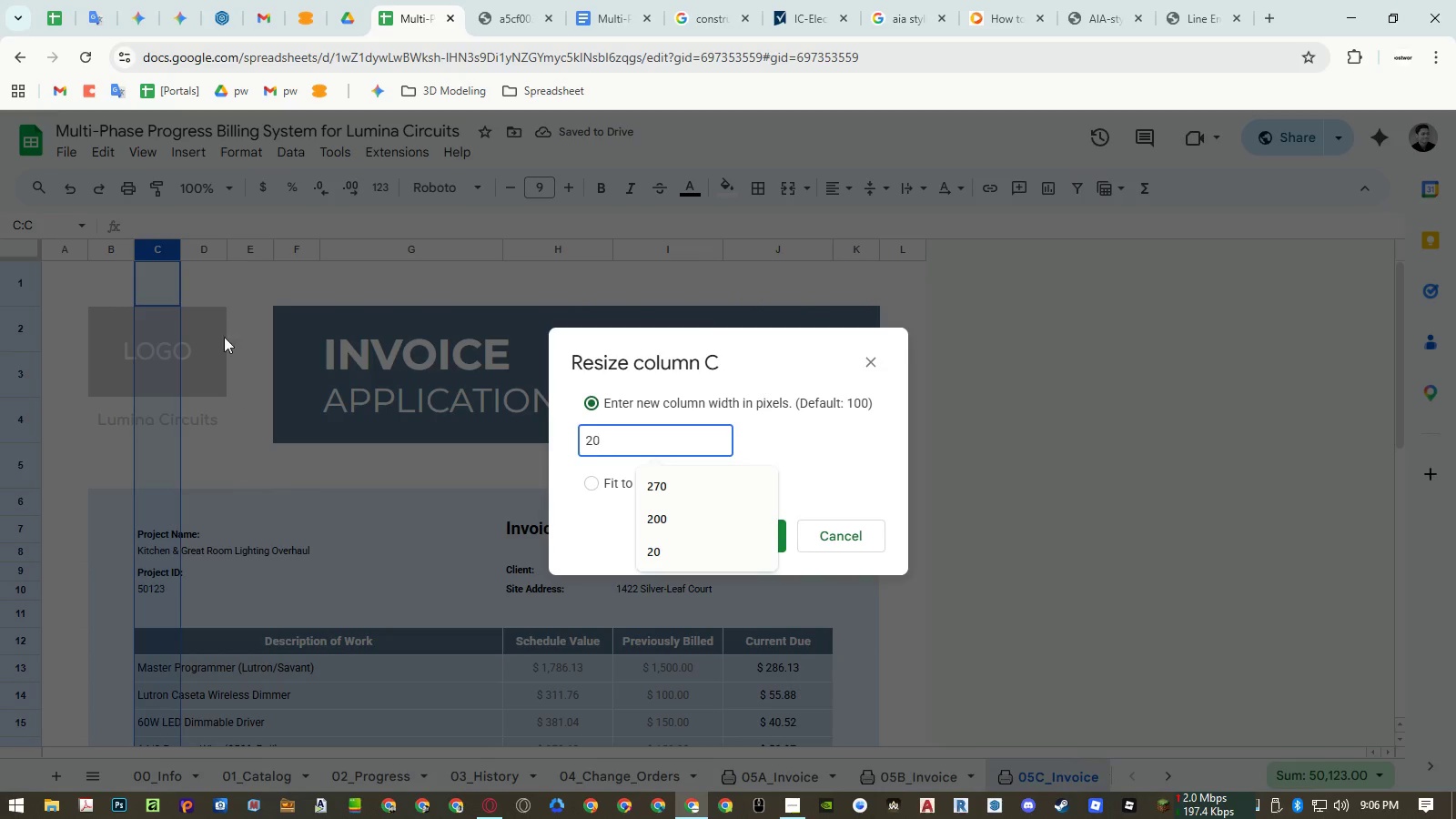 
key(NumpadEnter)
 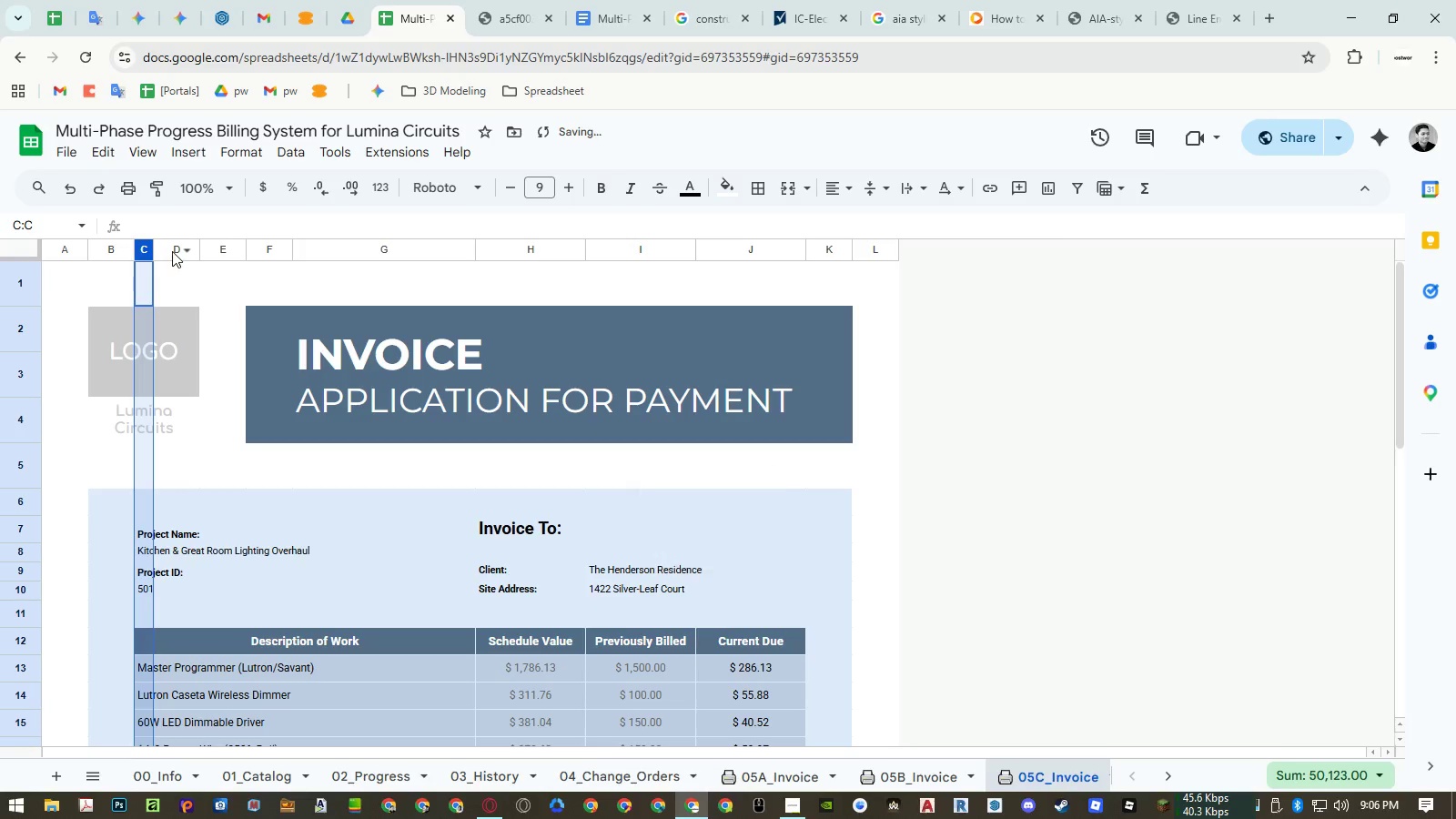 
right_click([172, 249])
 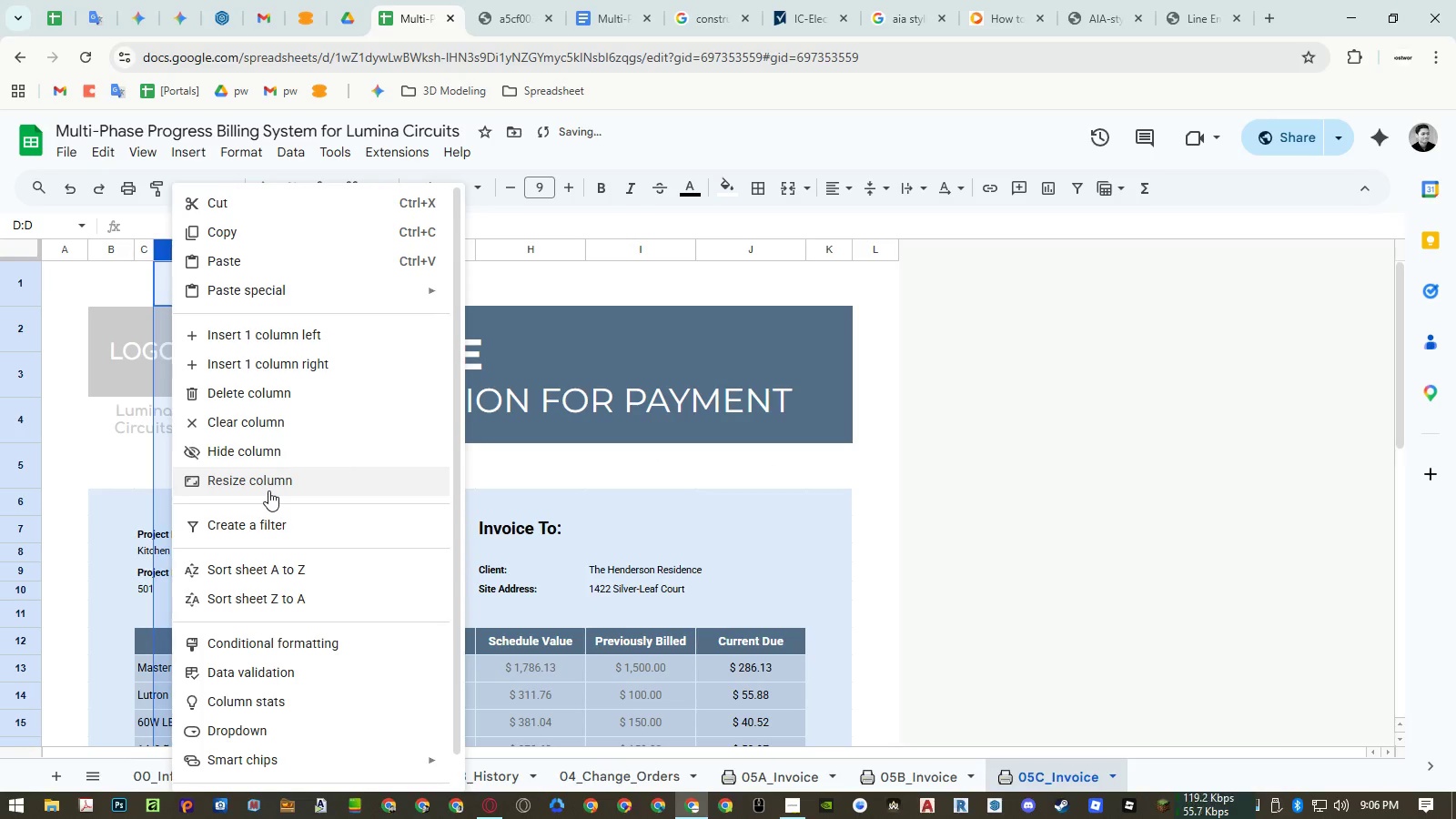 
left_click([268, 490])
 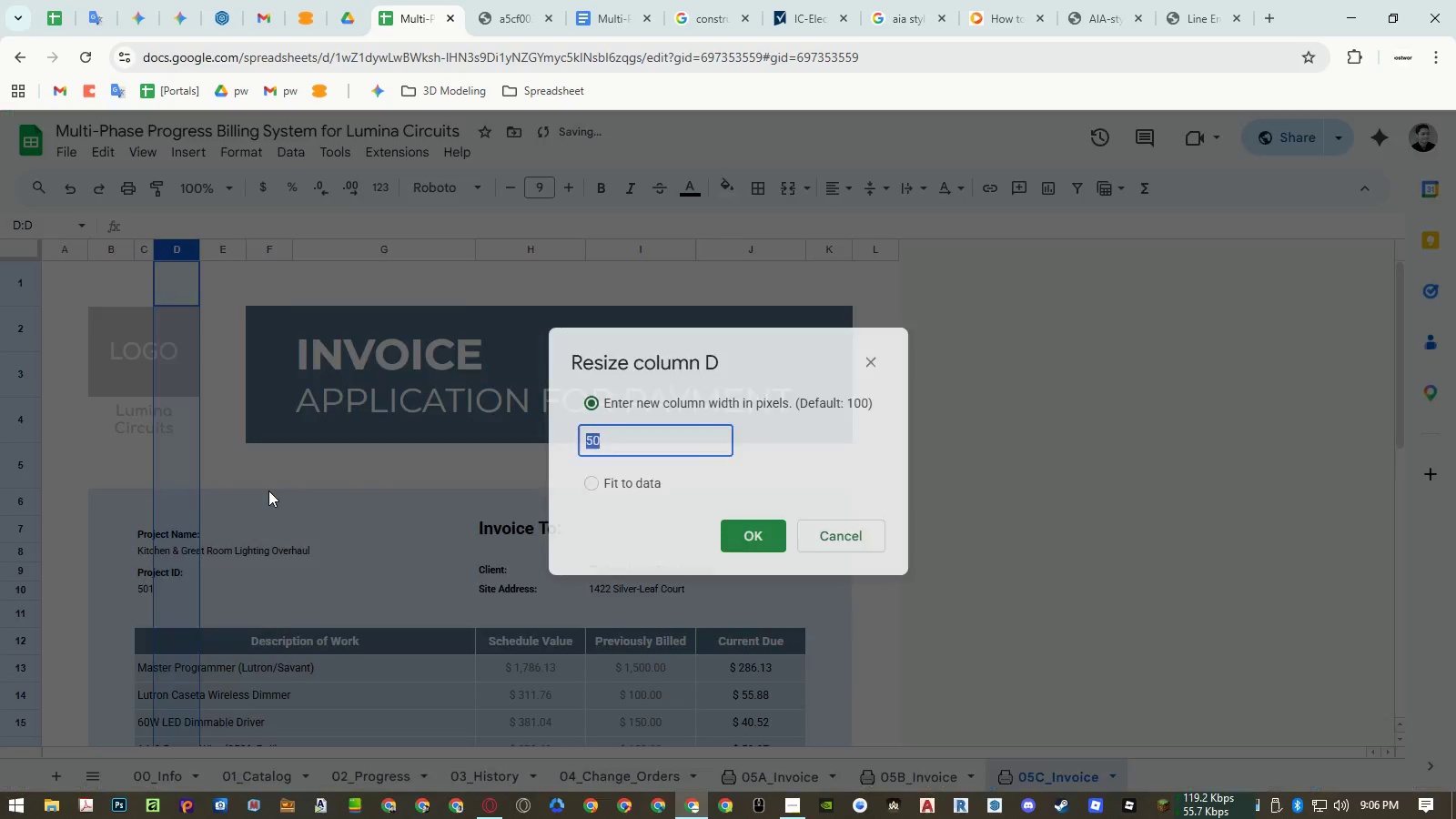 
key(Numpad3)
 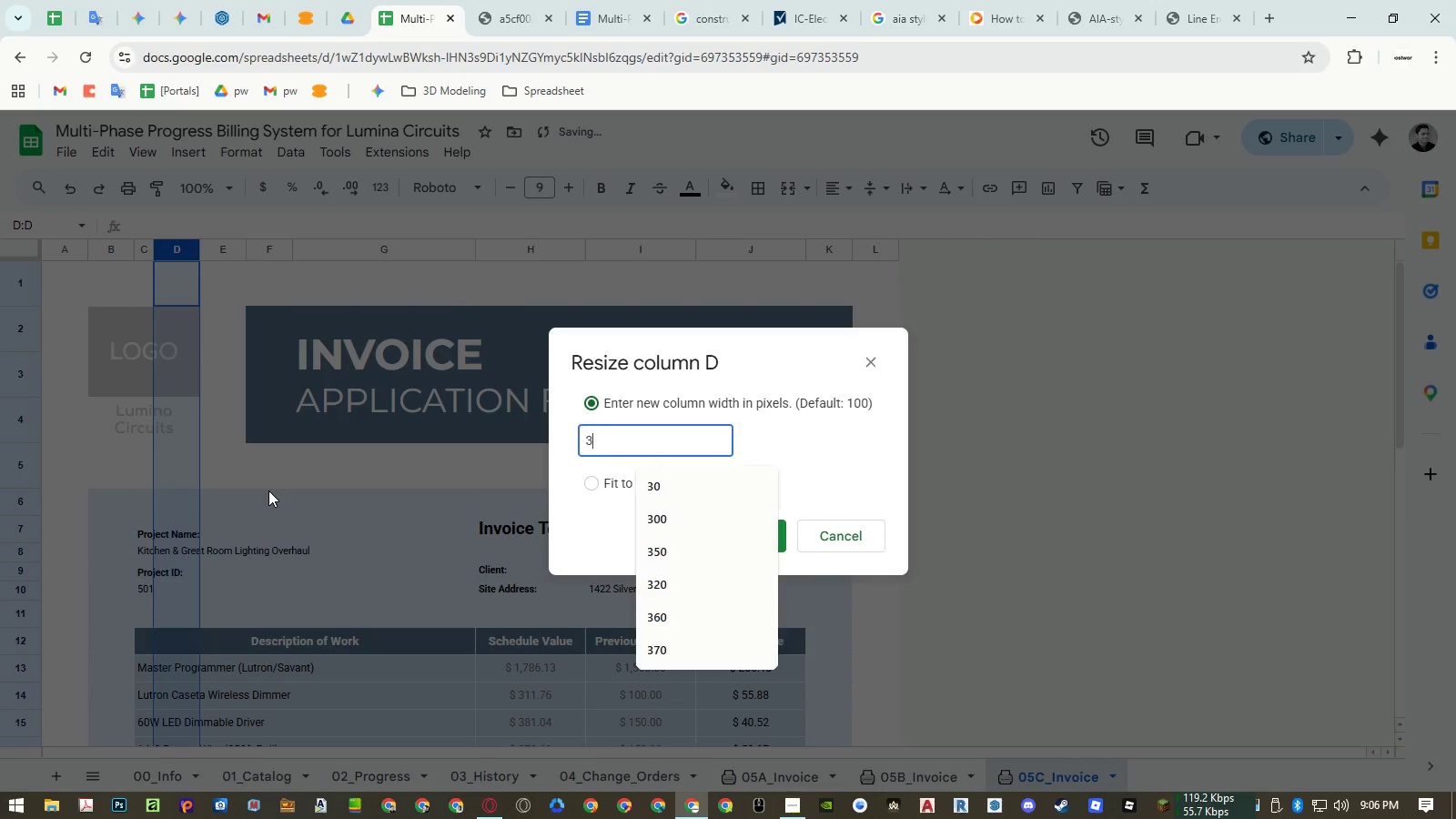 
key(Numpad0)
 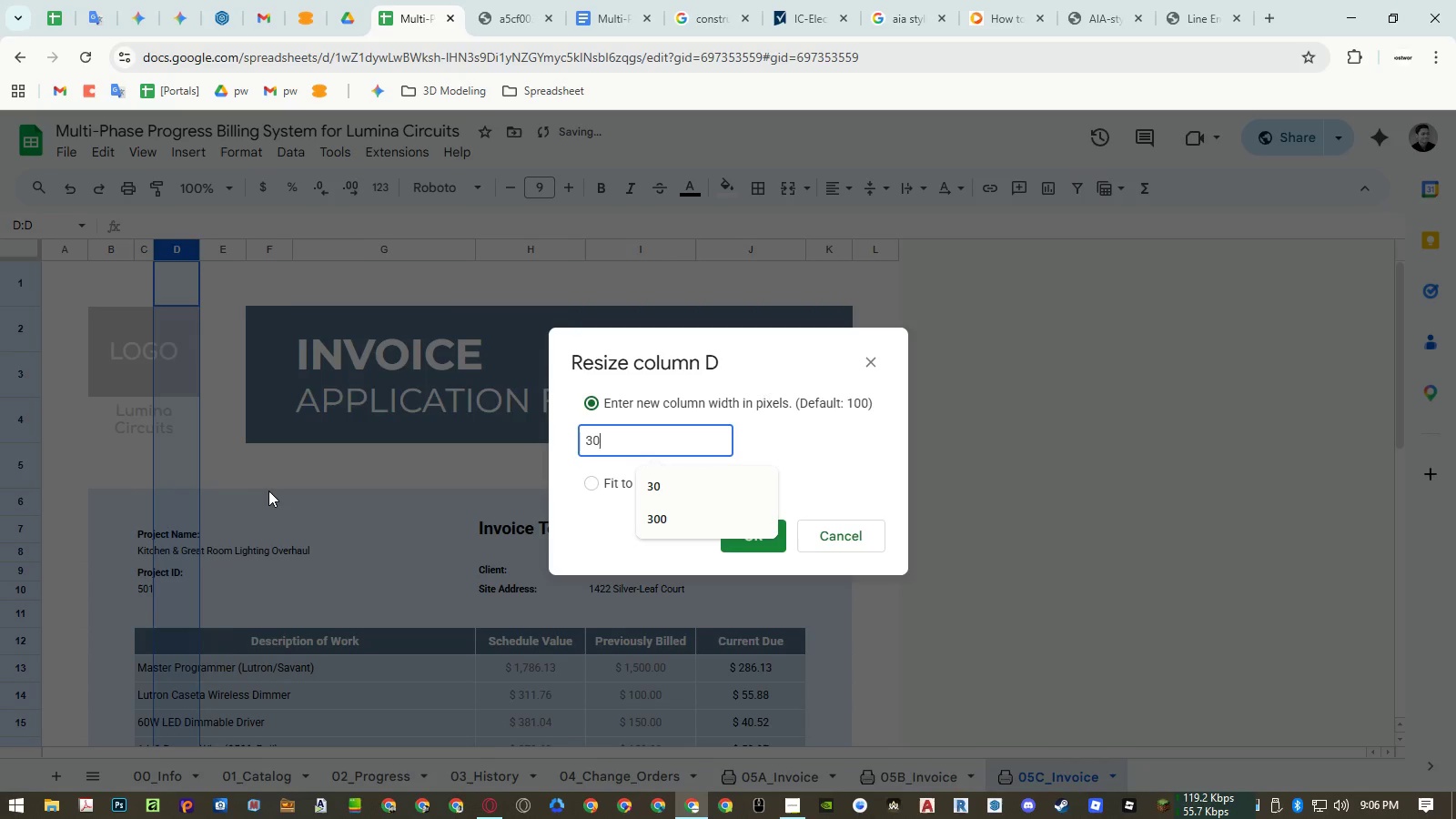 
key(NumpadEnter)
 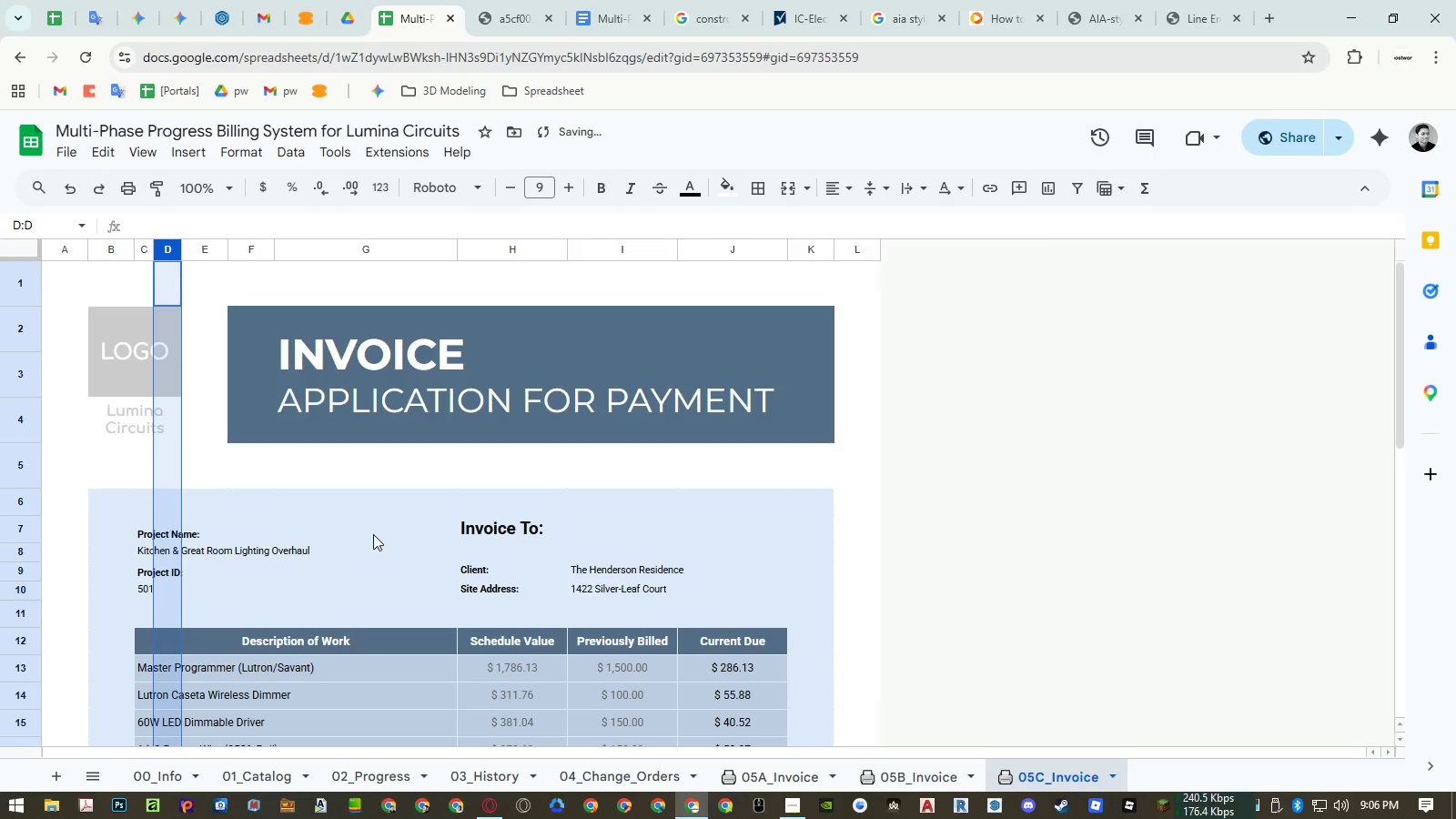 
left_click([373, 534])
 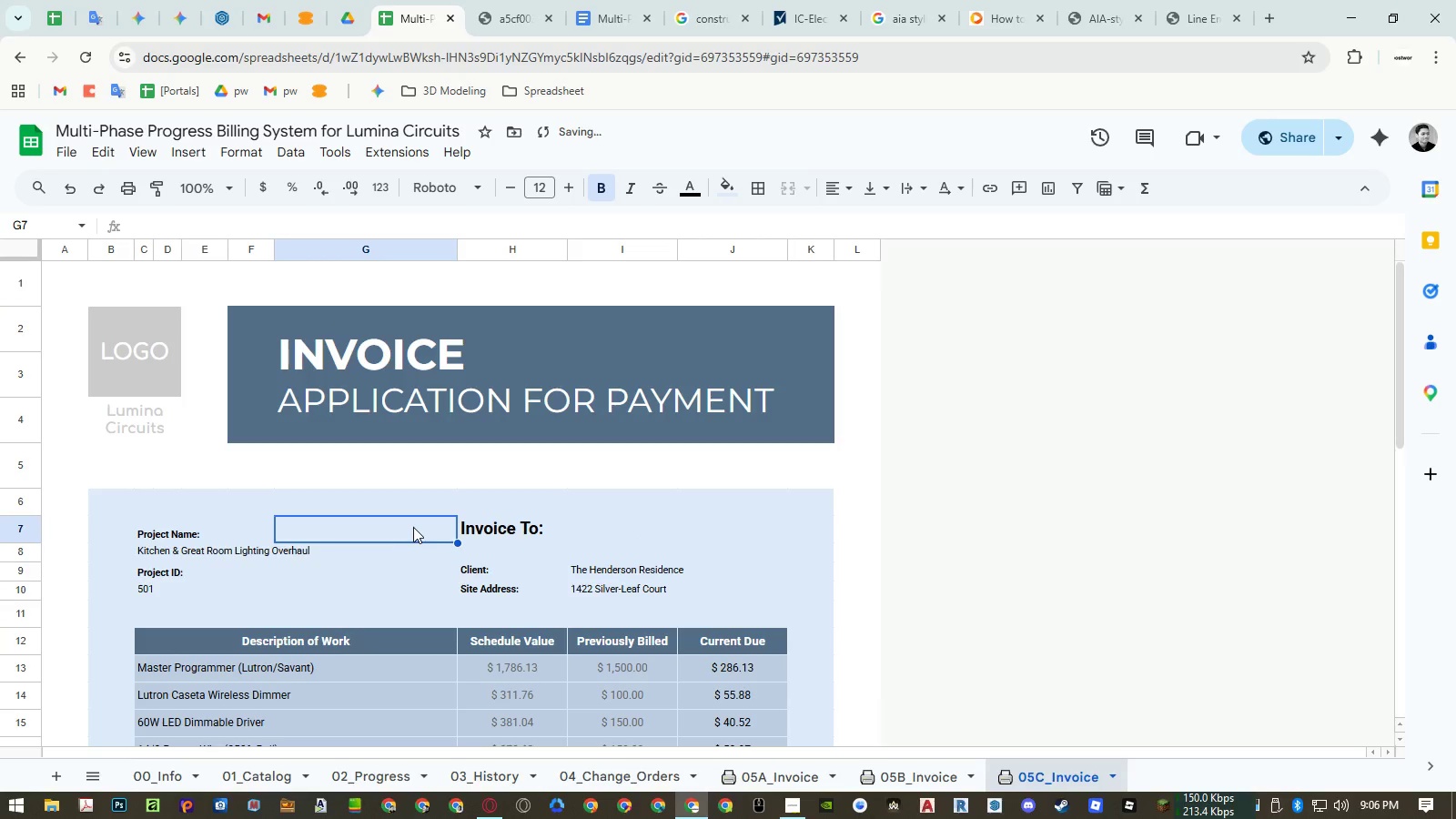 
scroll: coordinate [412, 527], scroll_direction: down, amount: 6.0
 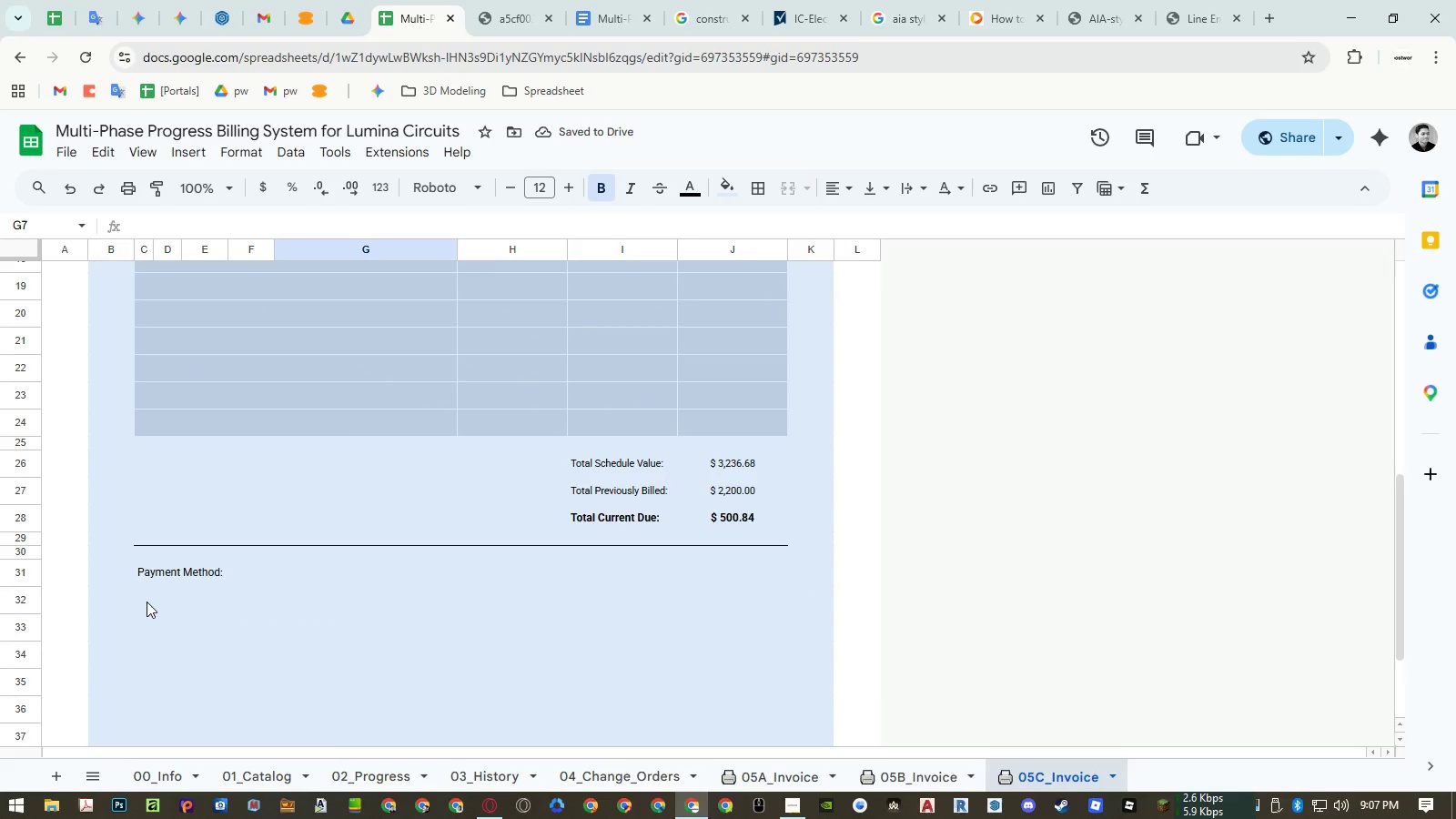 
left_click_drag(start_coordinate=[145, 602], to_coordinate=[145, 649])
 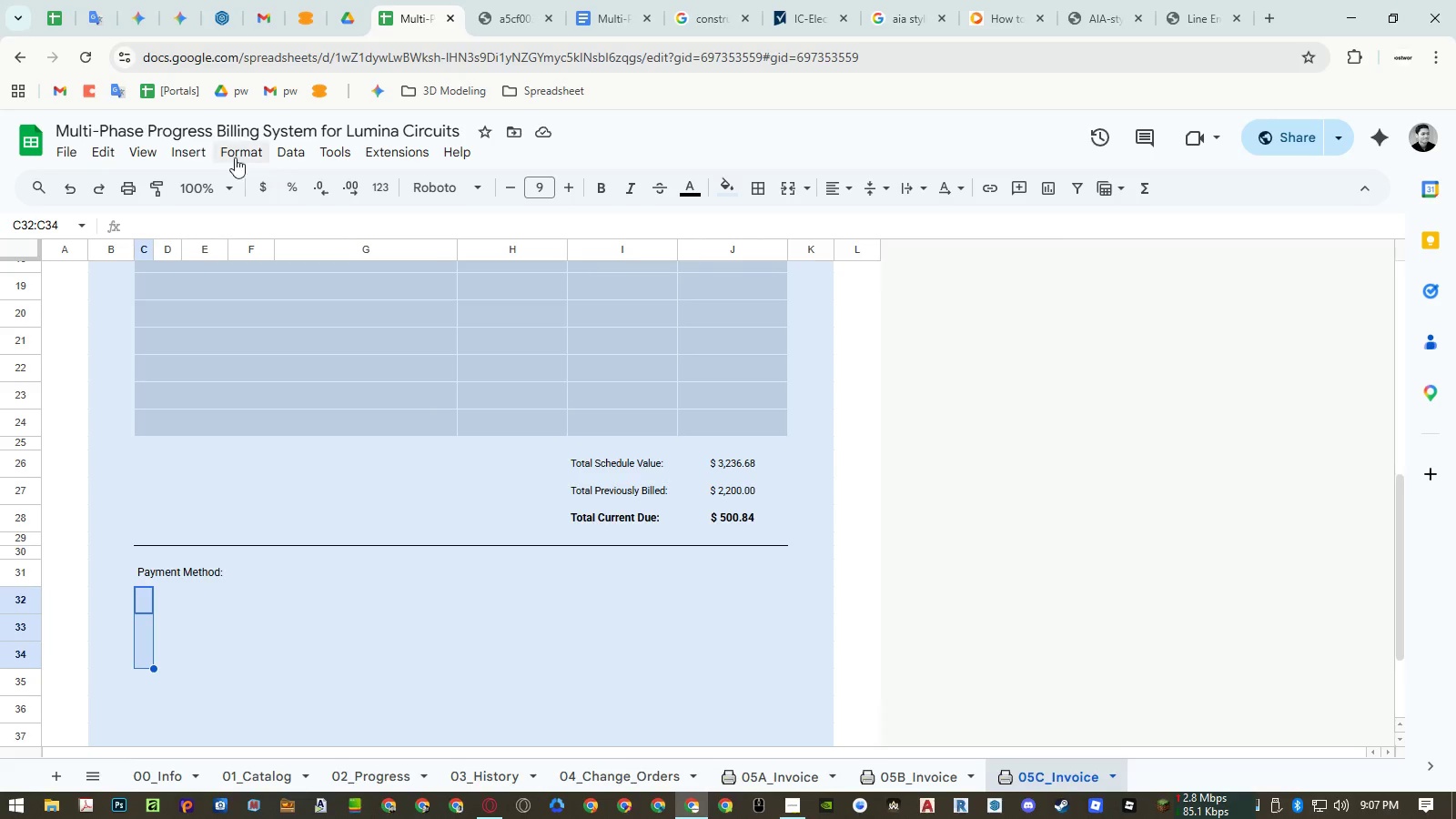 
left_click([188, 154])
 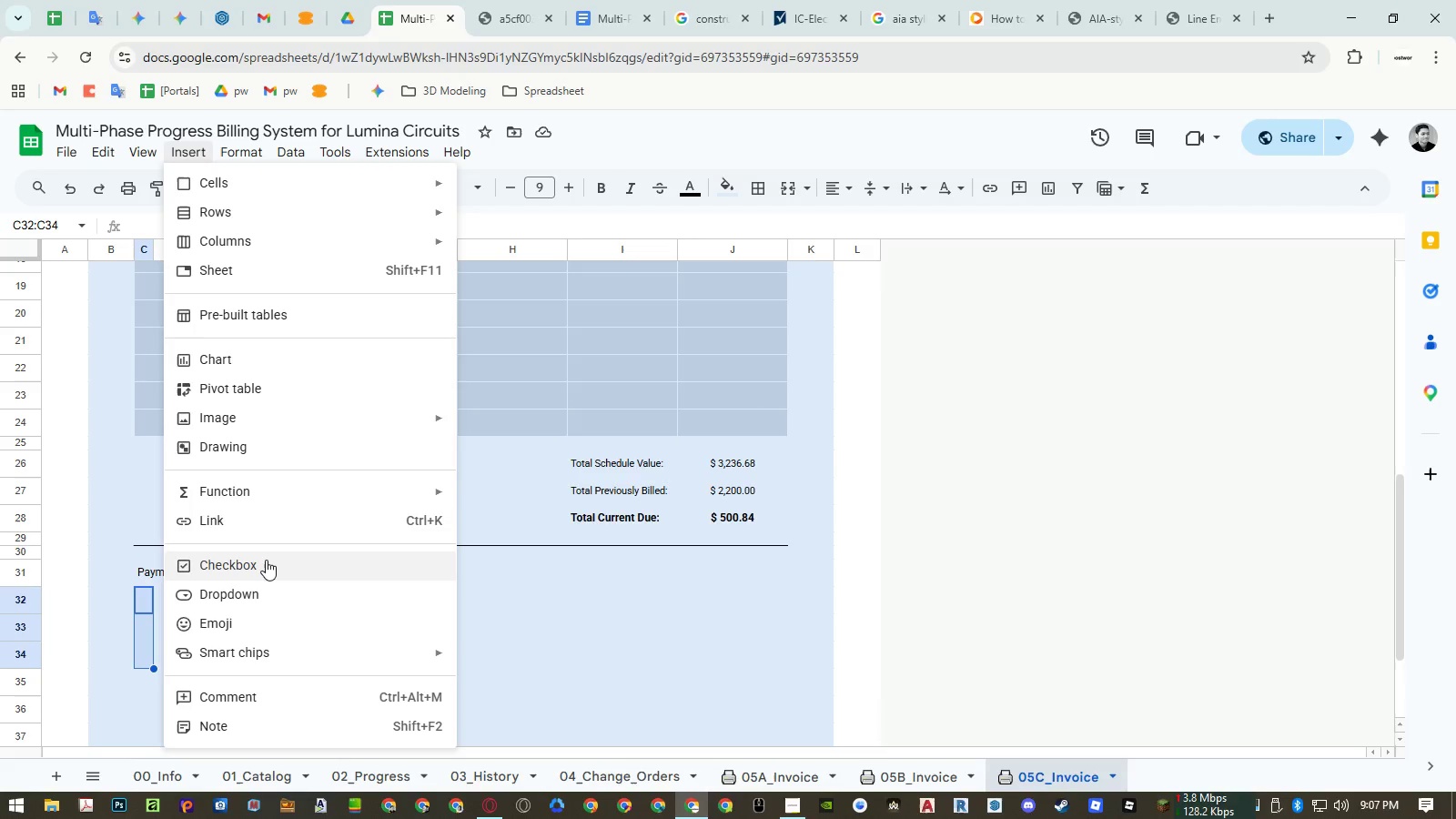 
left_click([266, 561])
 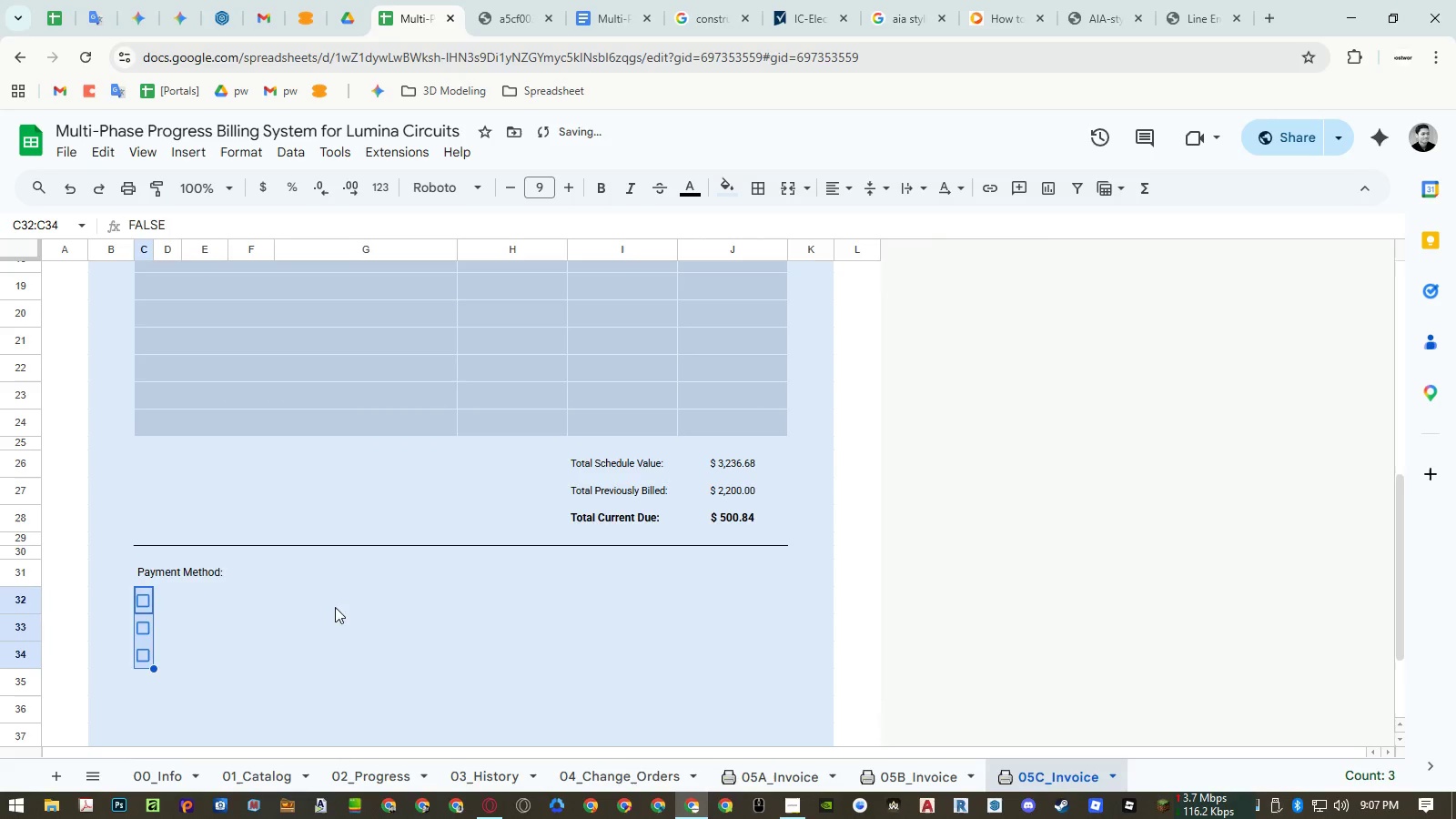 
left_click([342, 613])
 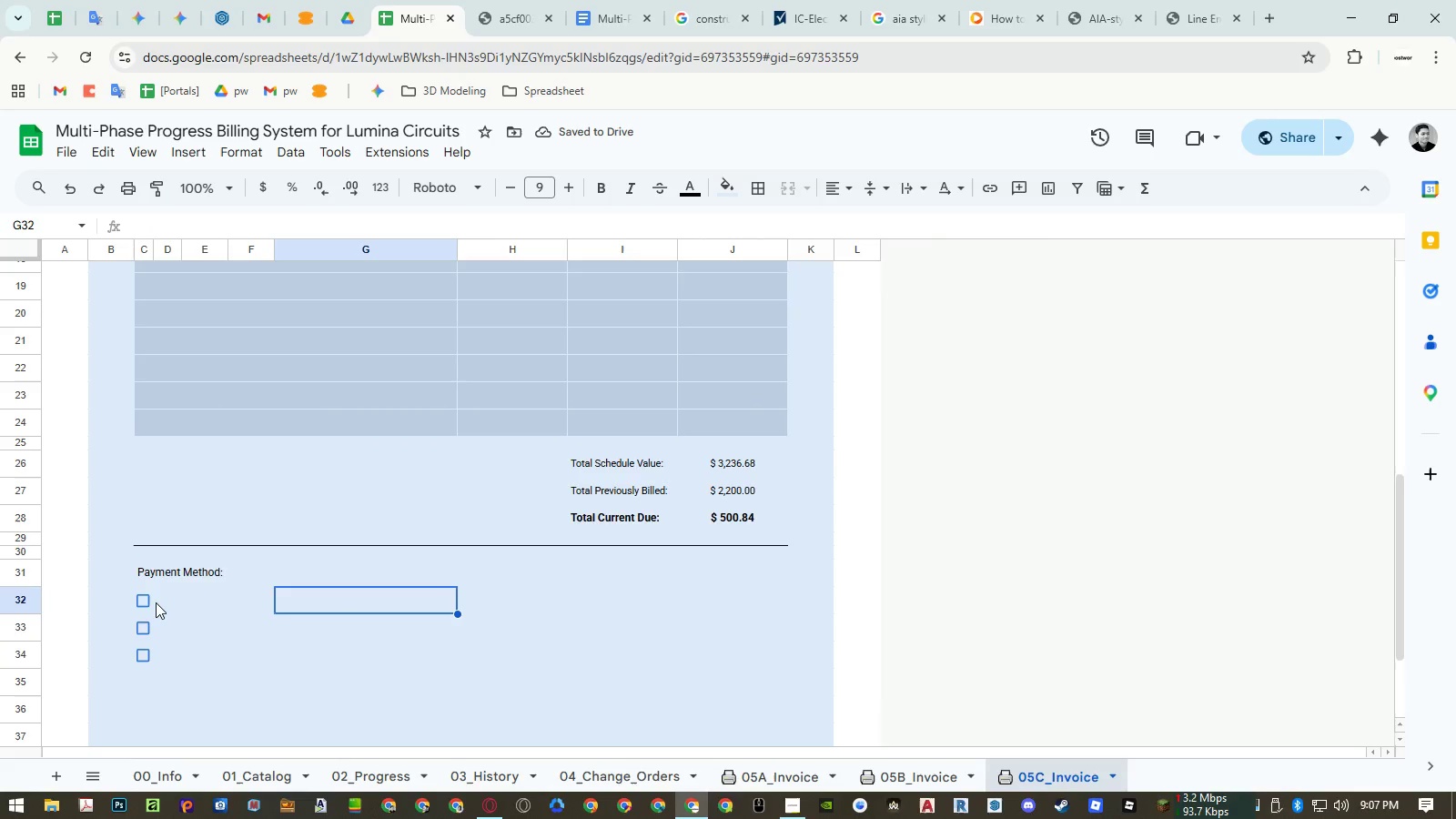 
left_click_drag(start_coordinate=[164, 601], to_coordinate=[146, 652])
 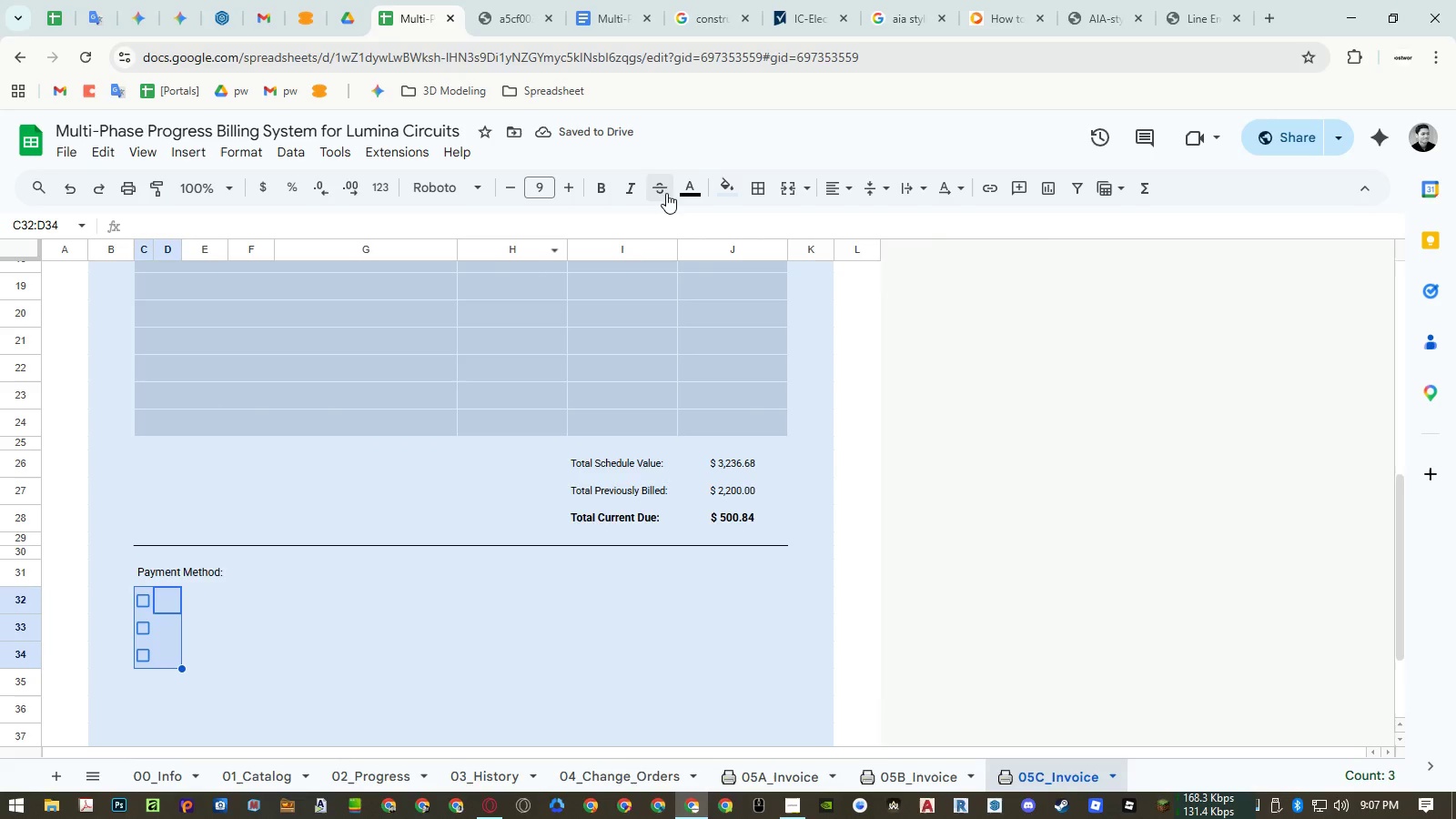 
left_click([684, 191])
 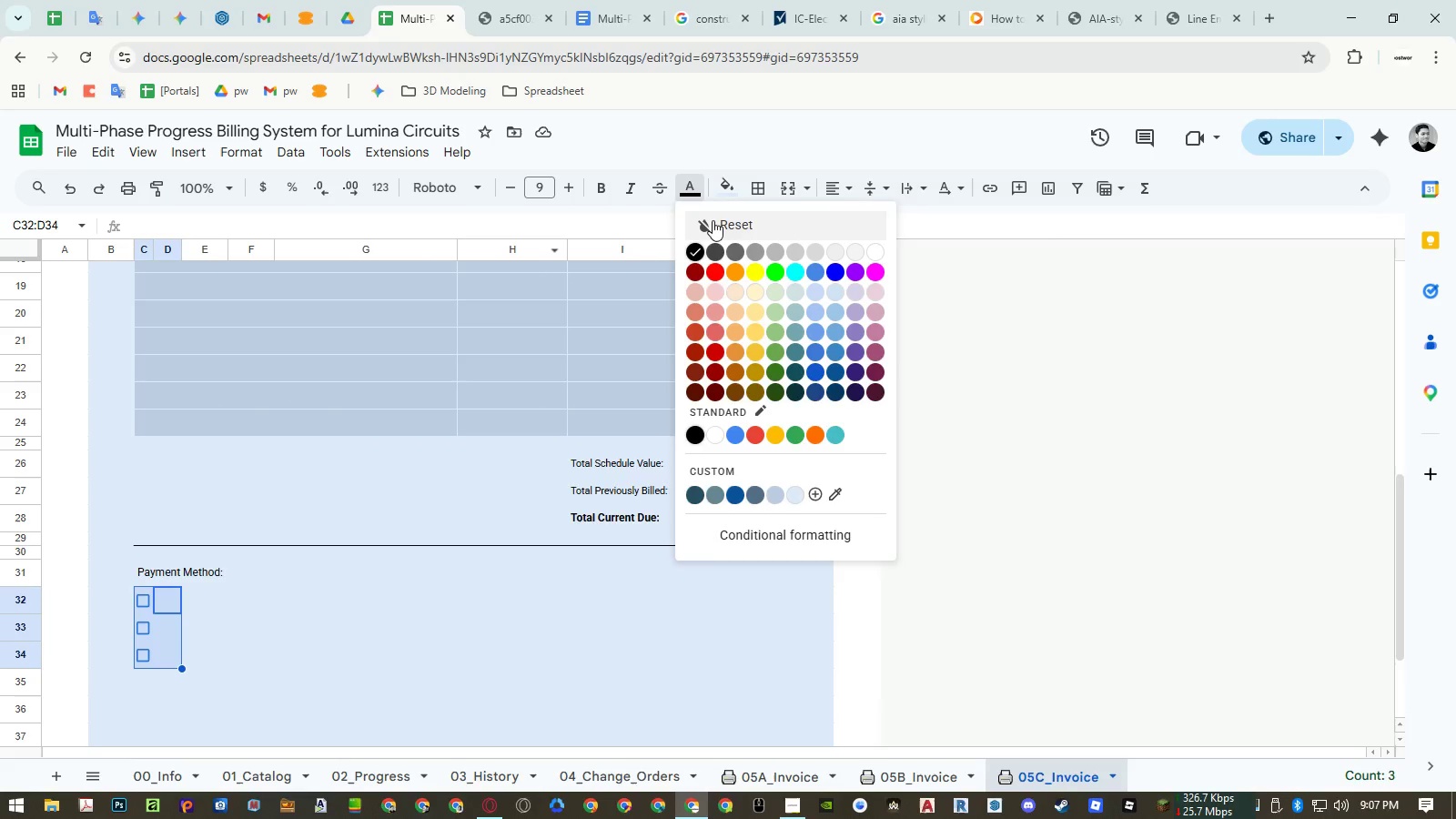 
left_click([713, 220])
 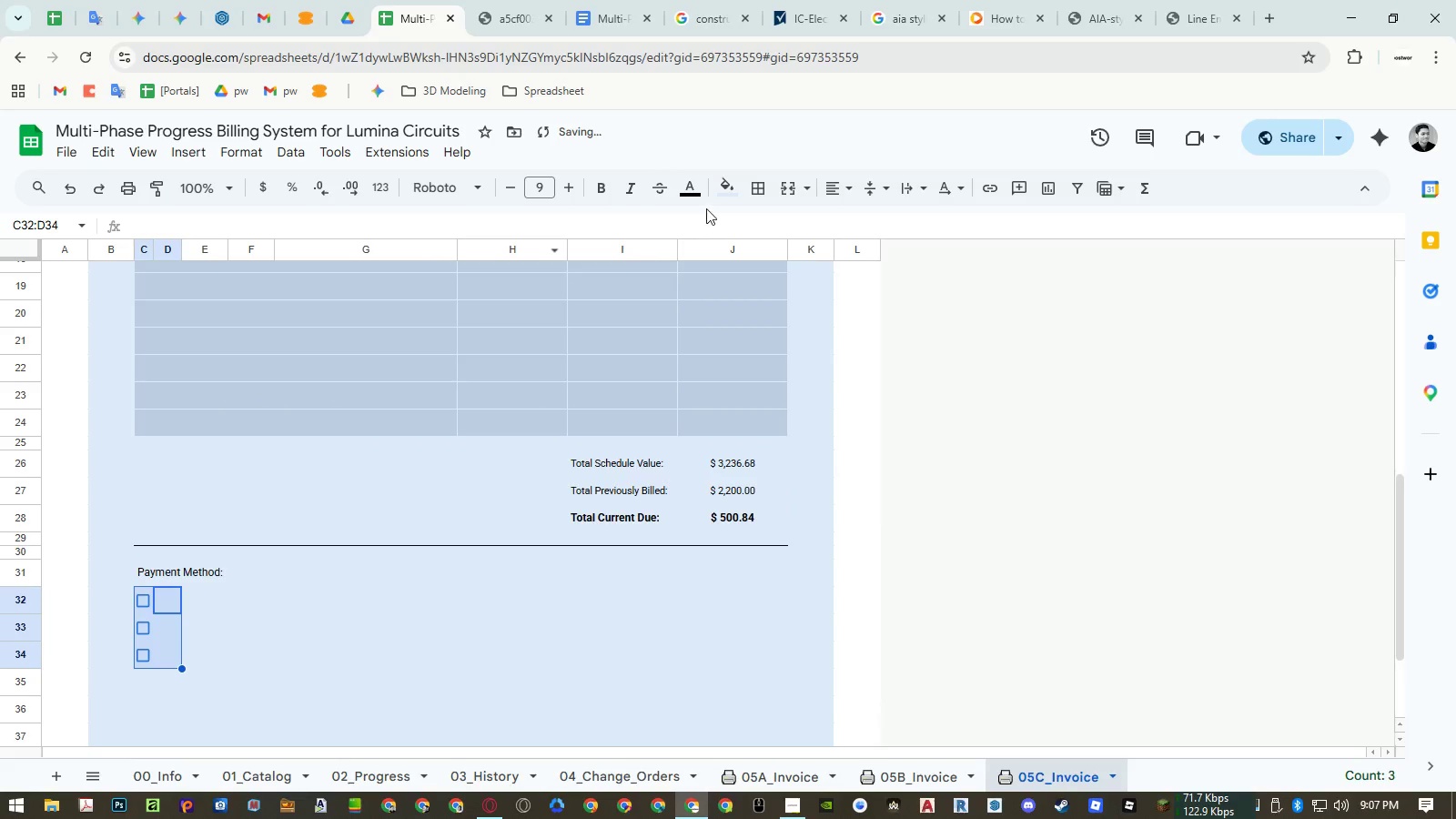 
left_click([688, 192])
 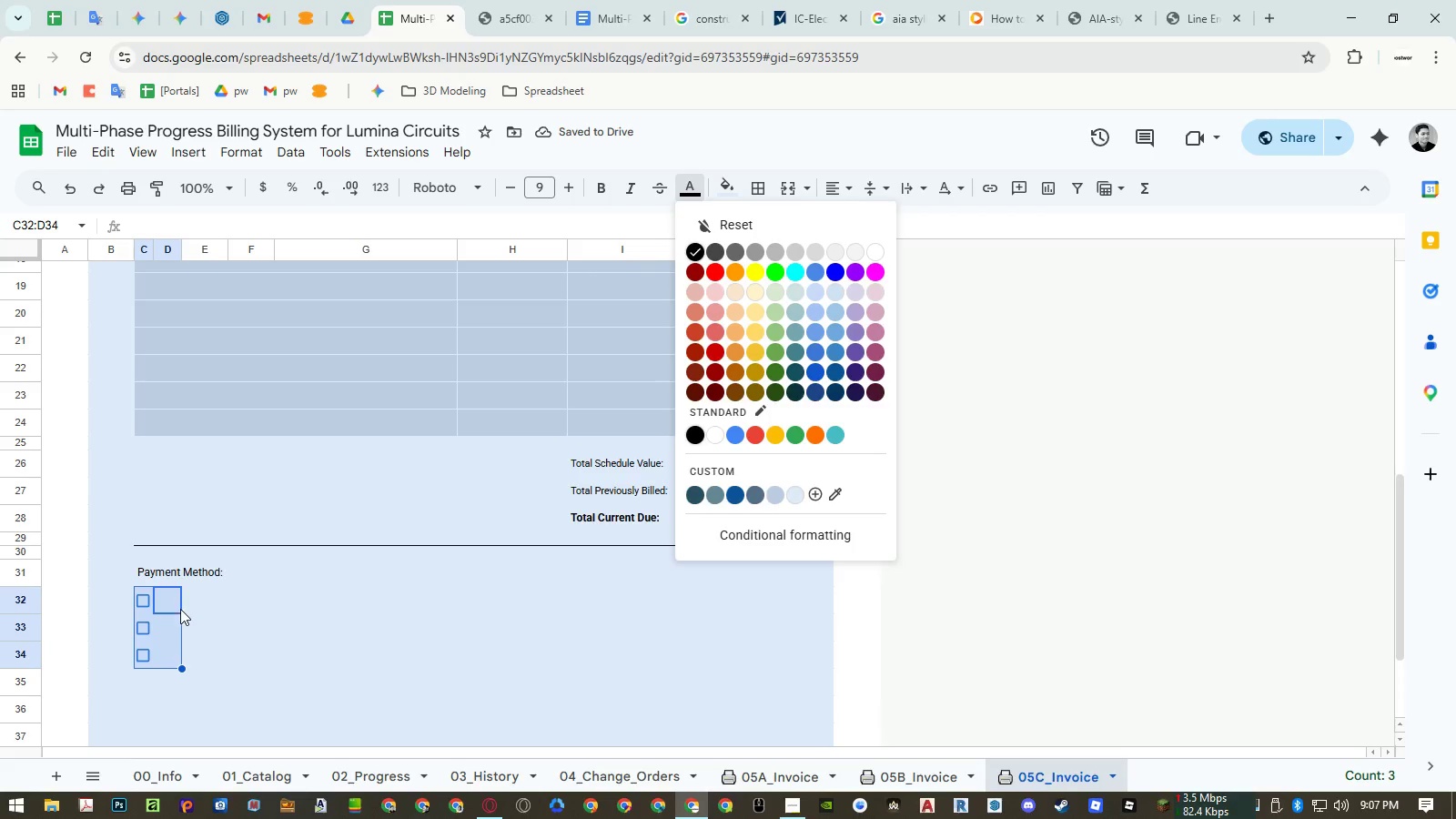 
double_click([132, 601])
 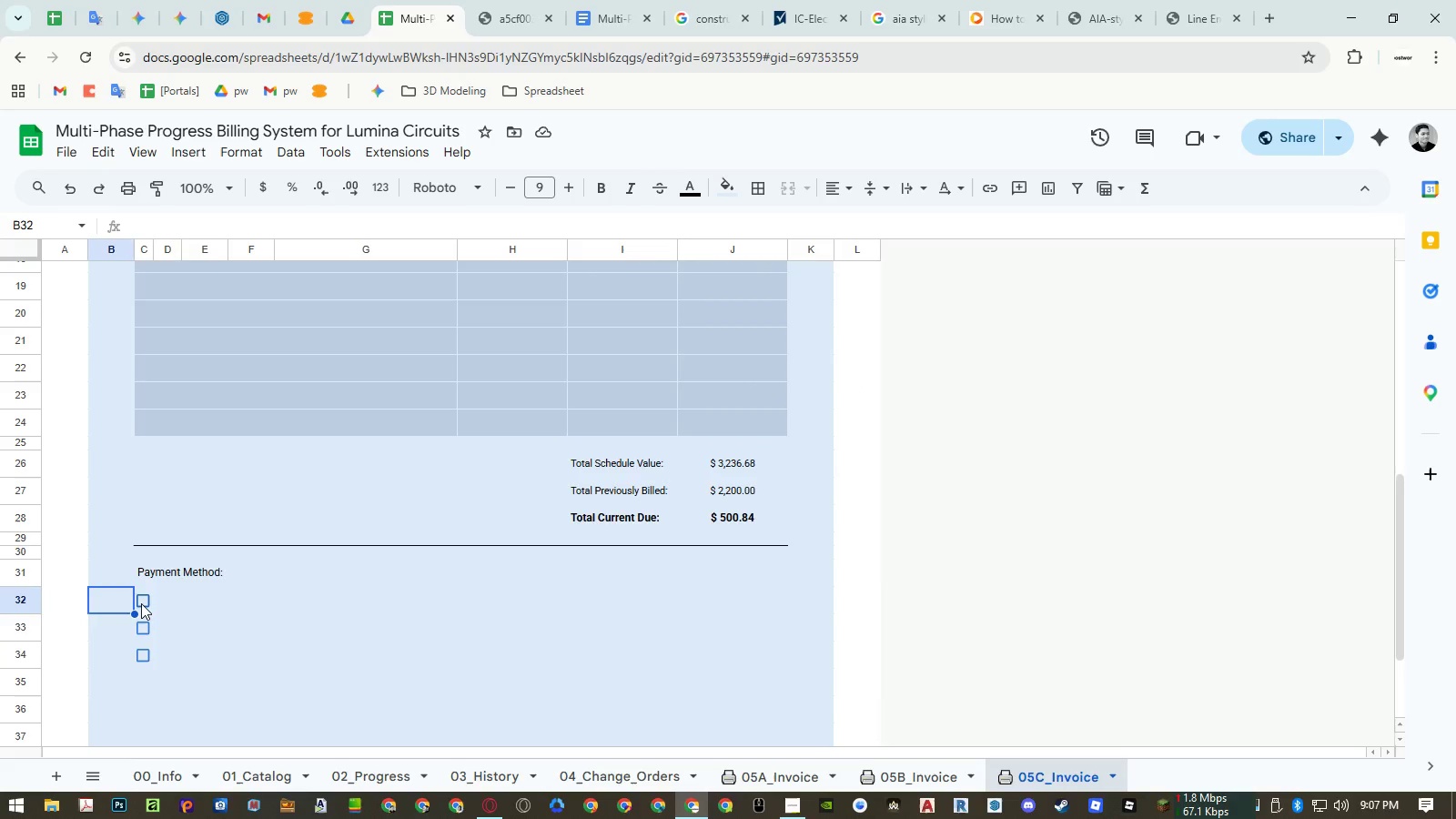 
triple_click([141, 603])
 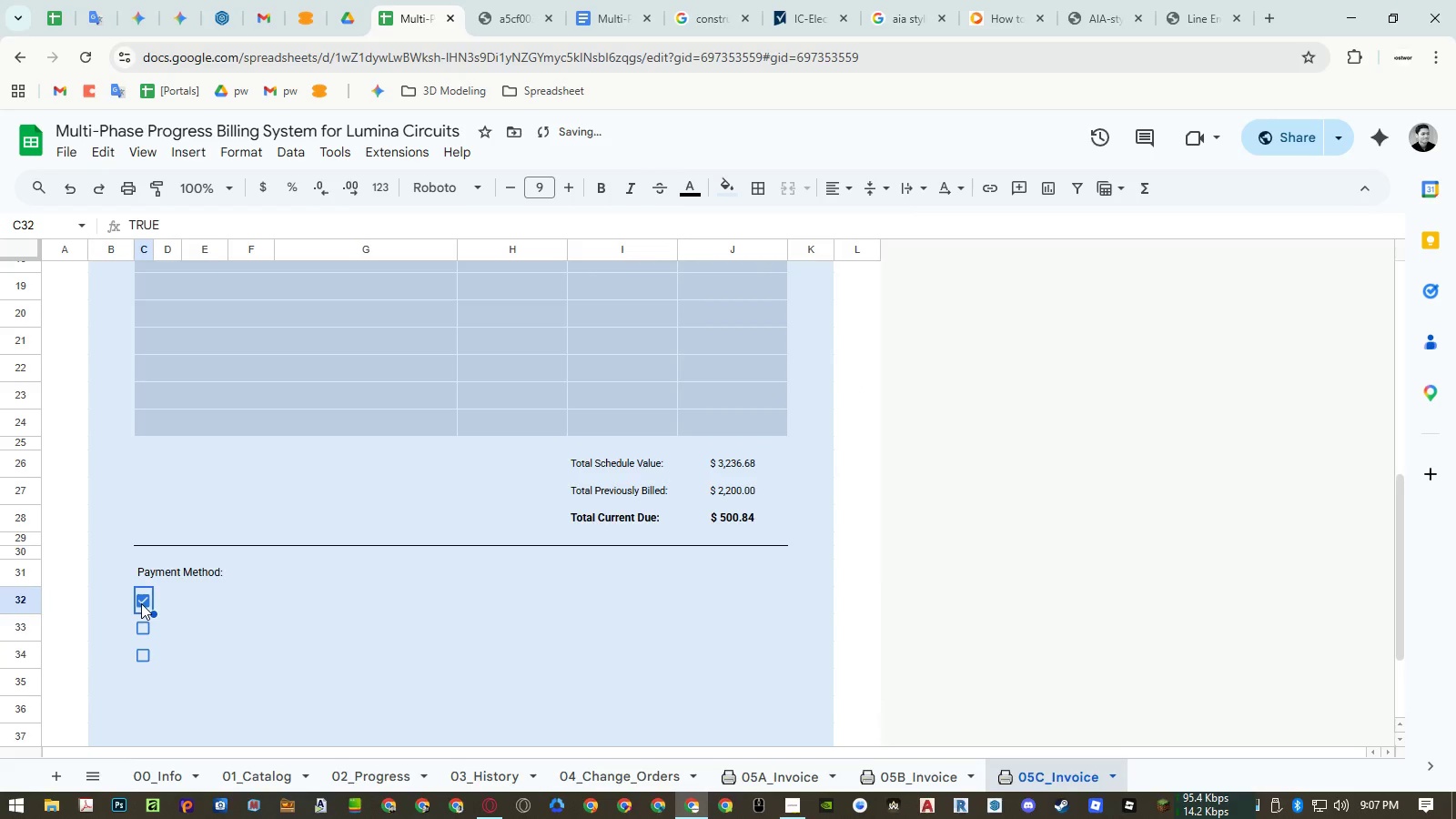 
left_click([141, 603])
 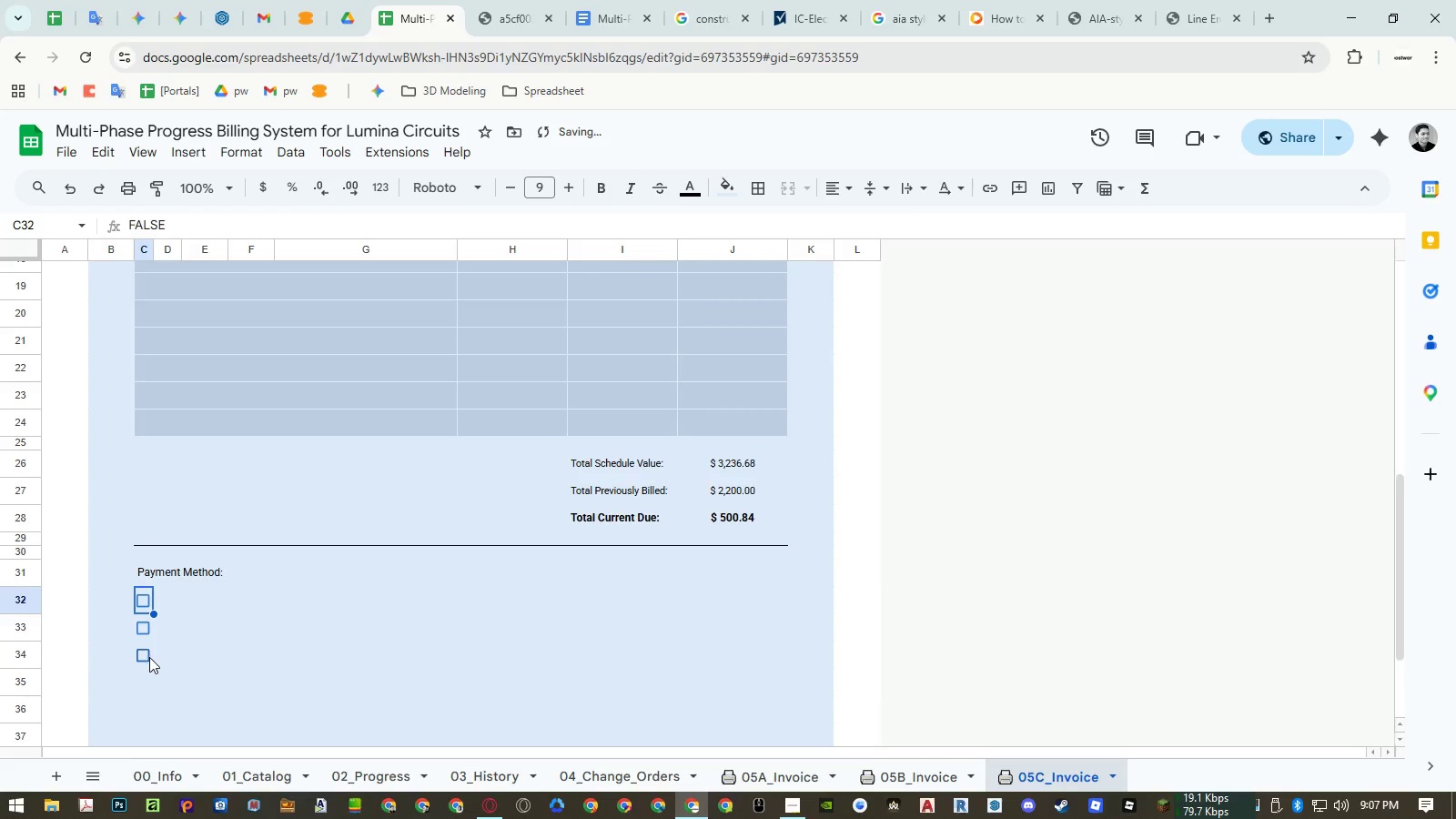 
left_click_drag(start_coordinate=[152, 662], to_coordinate=[149, 608])
 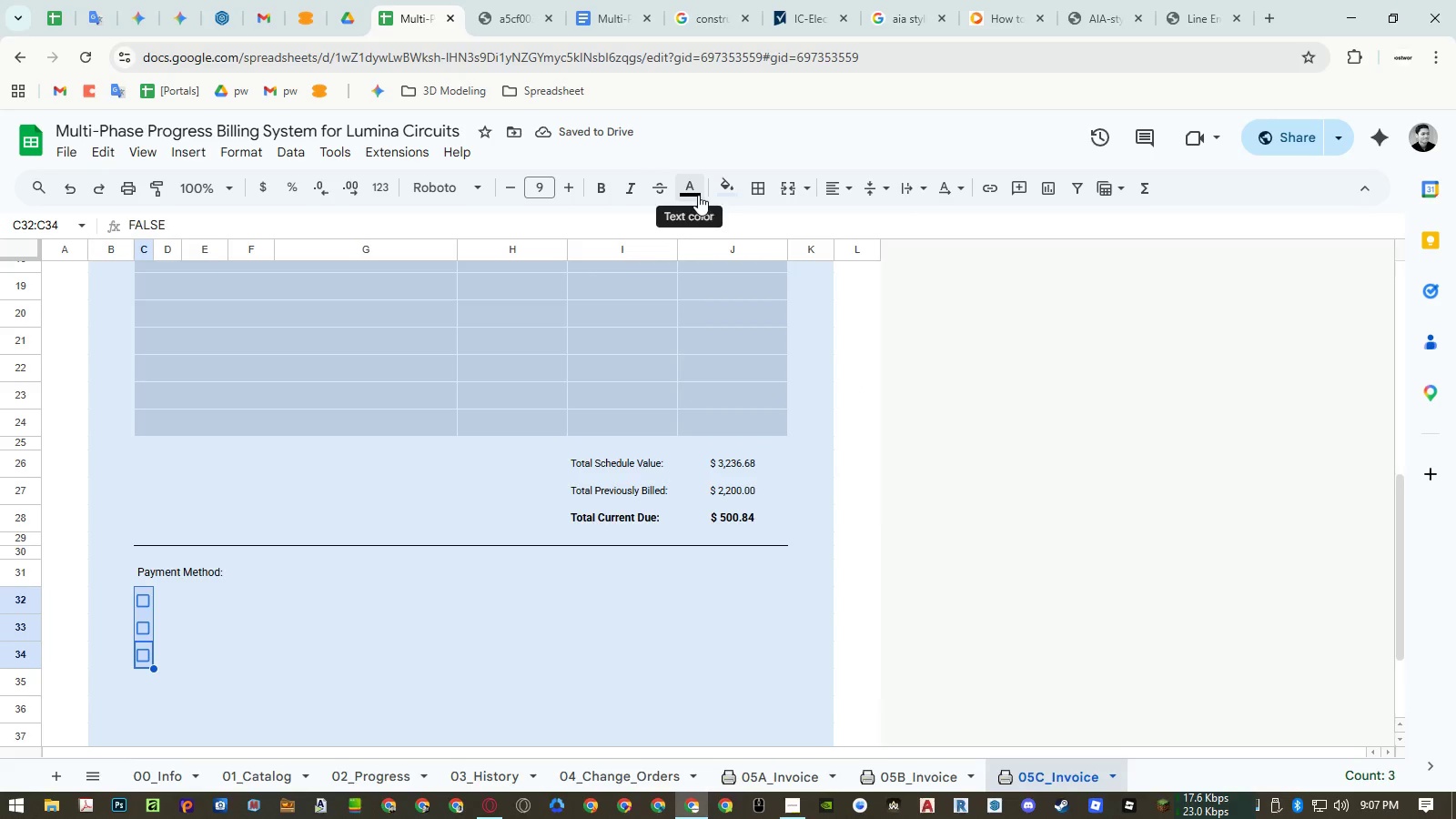 
left_click([698, 195])
 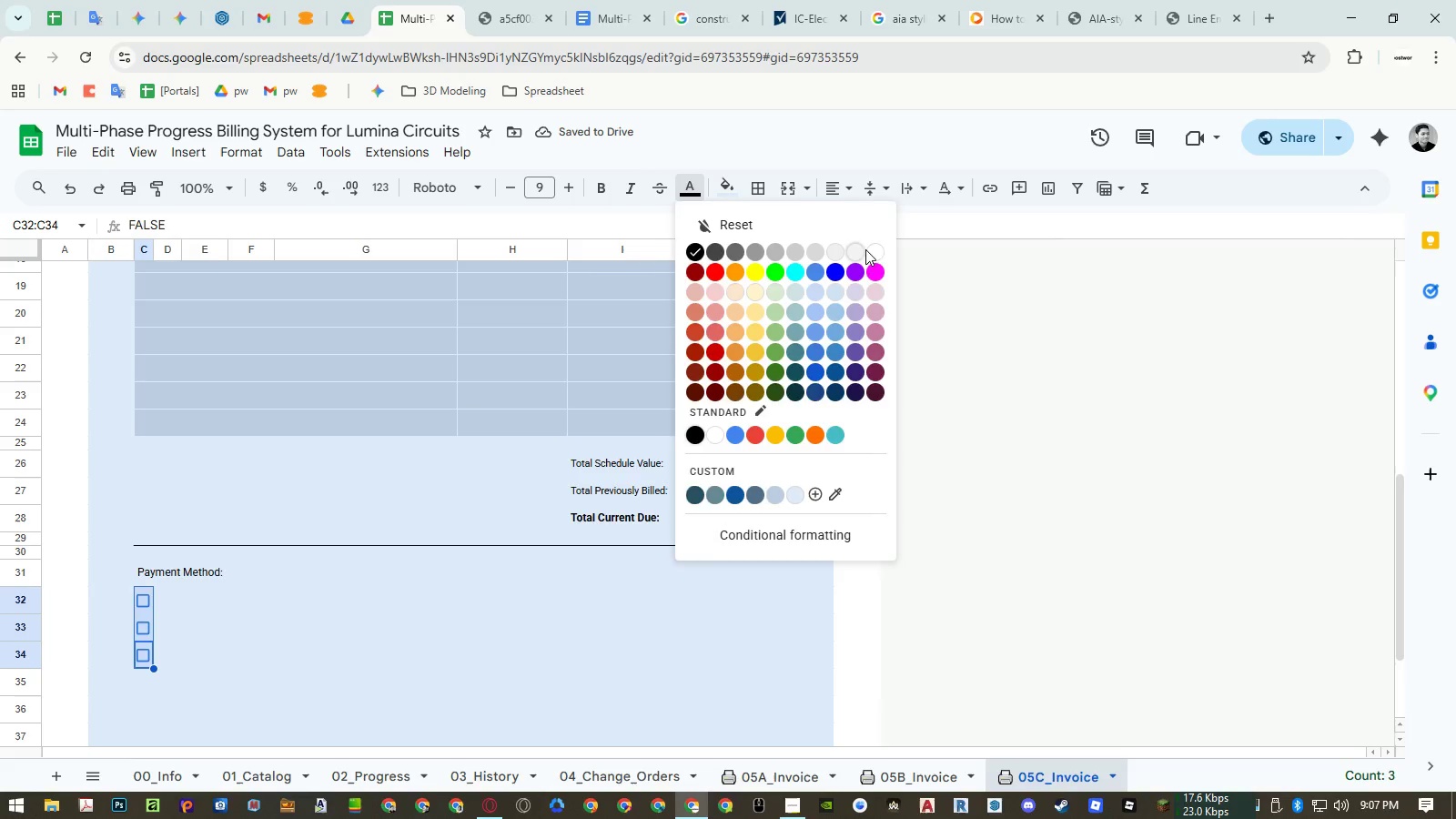 
left_click([875, 250])
 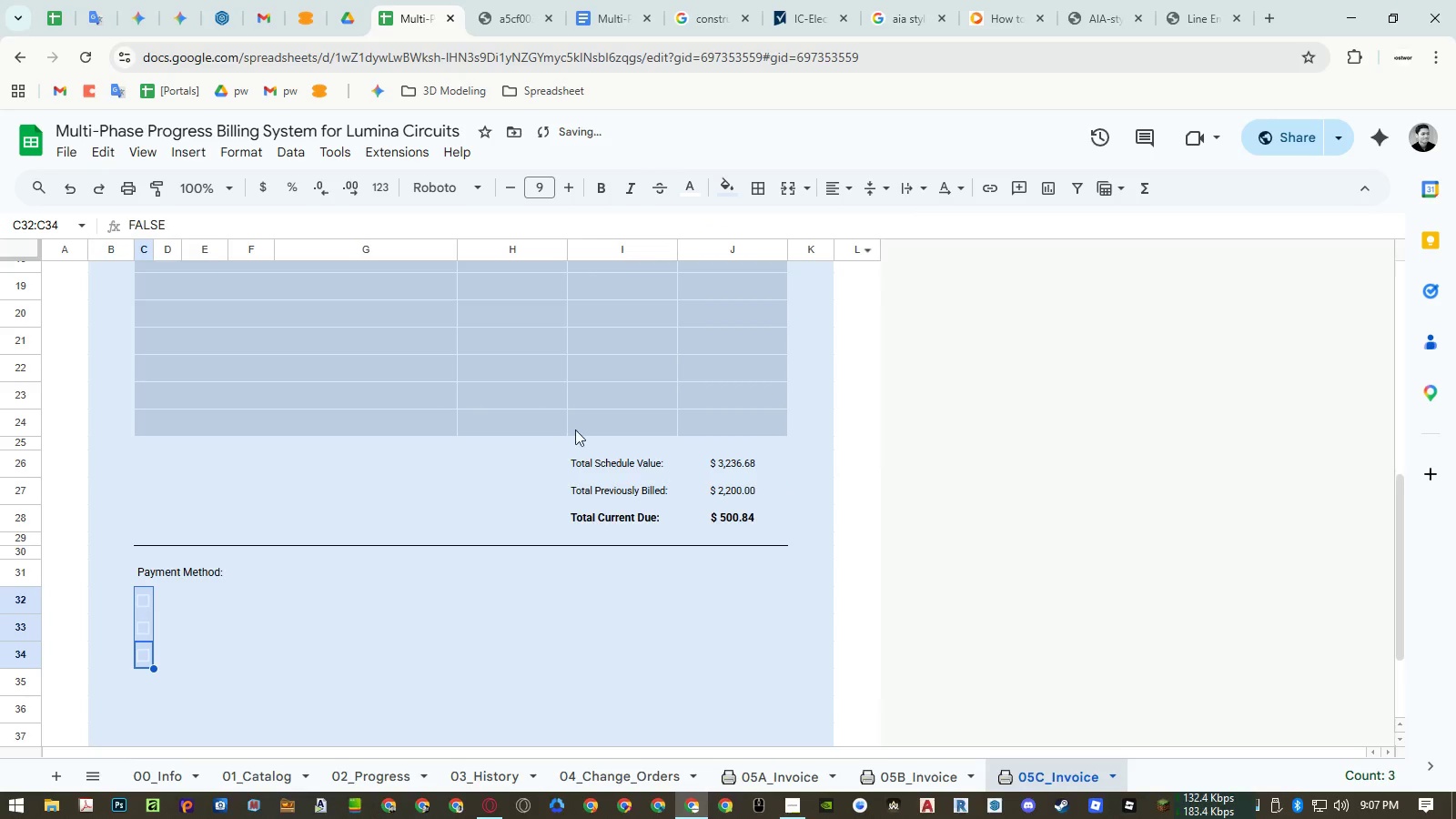 
left_click([385, 588])
 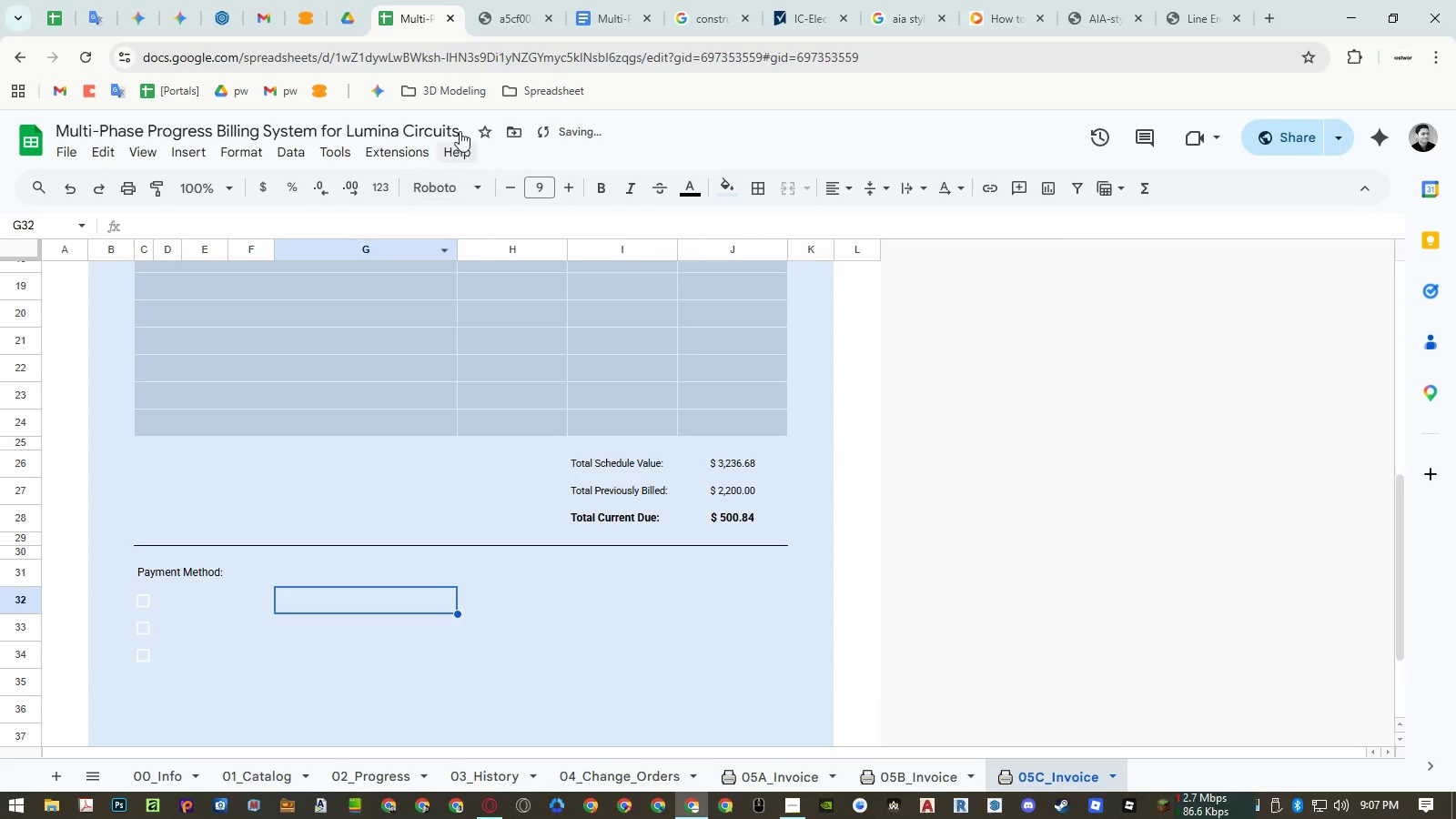 
left_click([499, 18])
 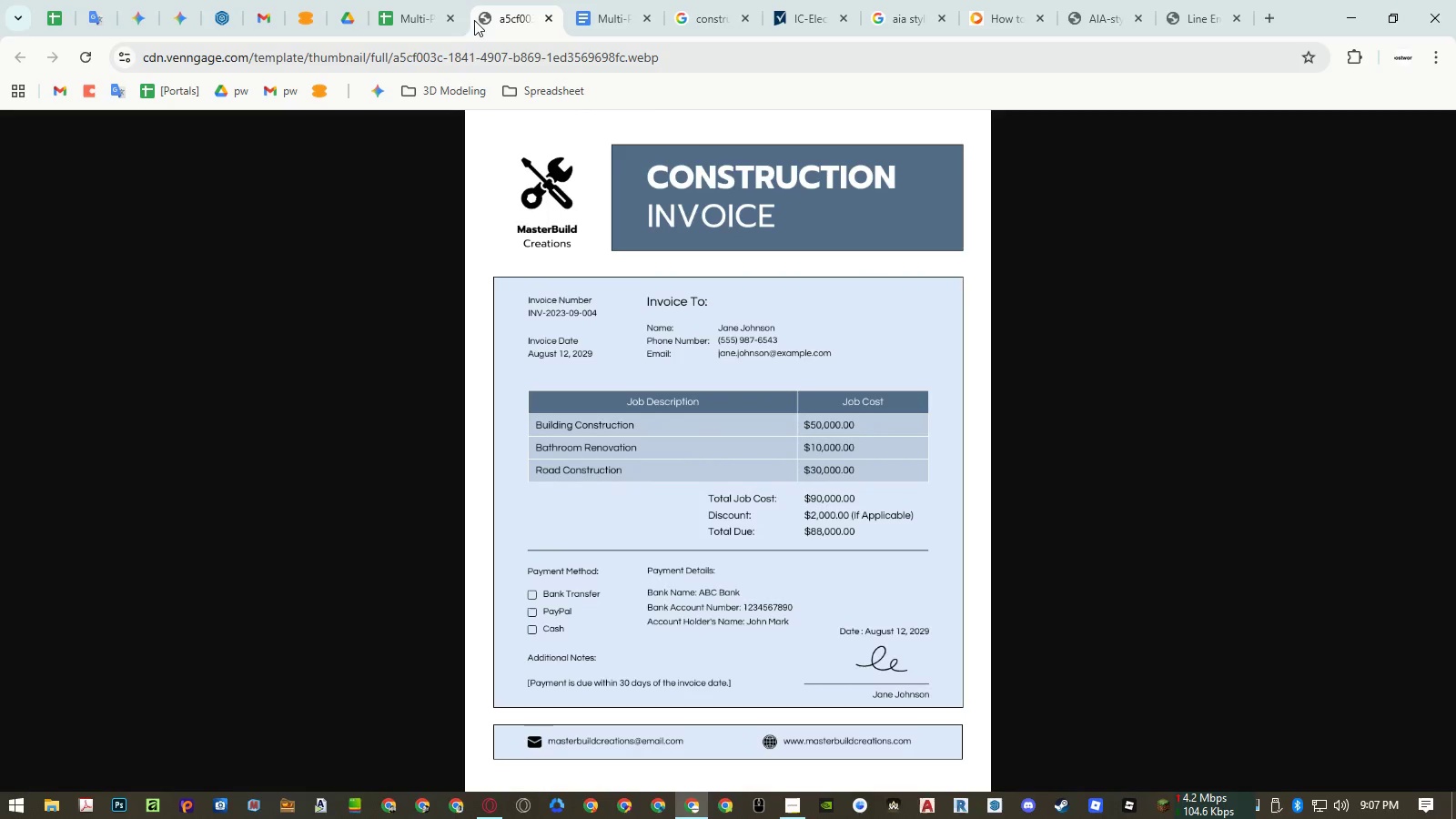 
left_click([404, 19])
 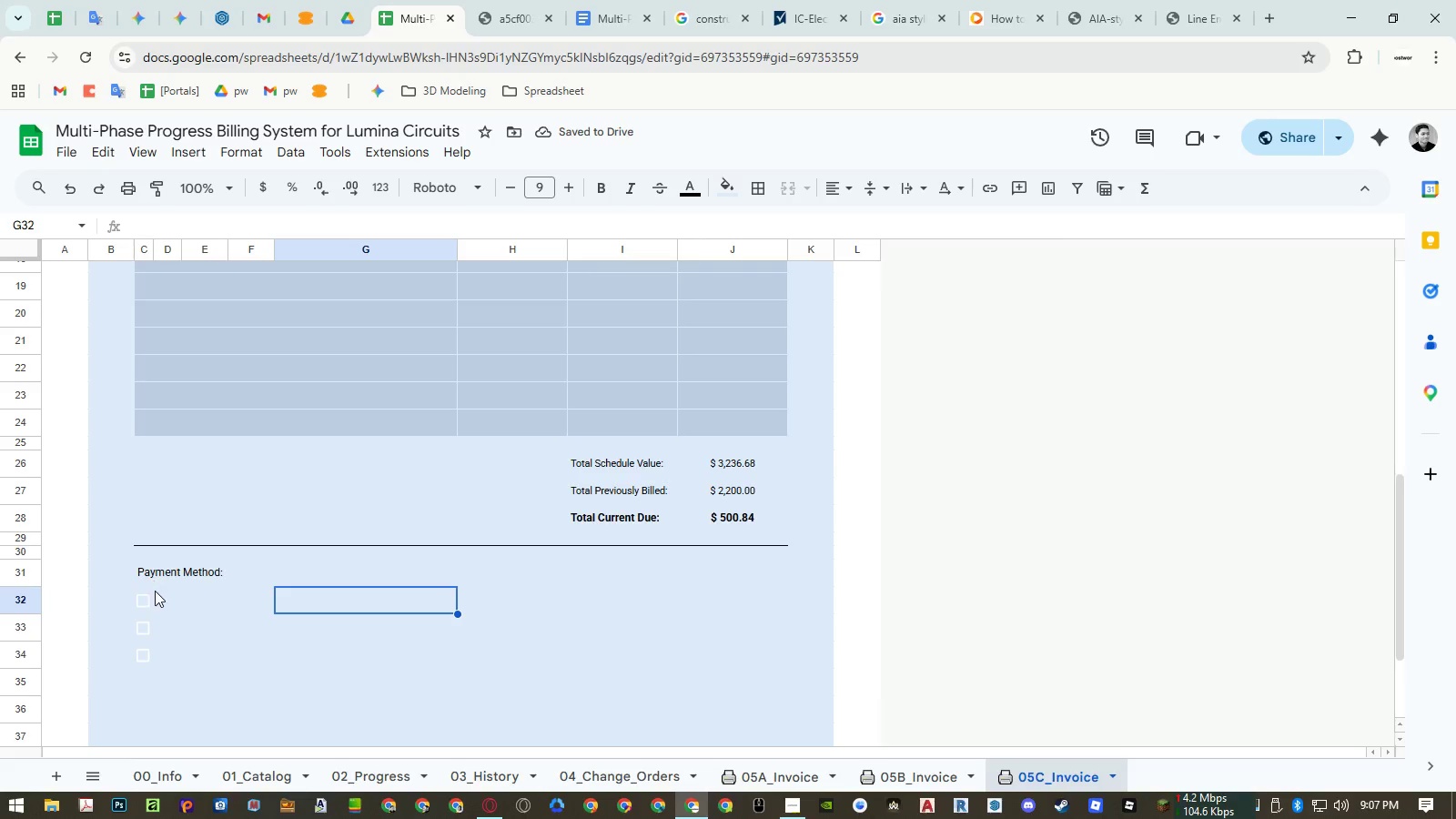 
left_click_drag(start_coordinate=[155, 598], to_coordinate=[157, 659])
 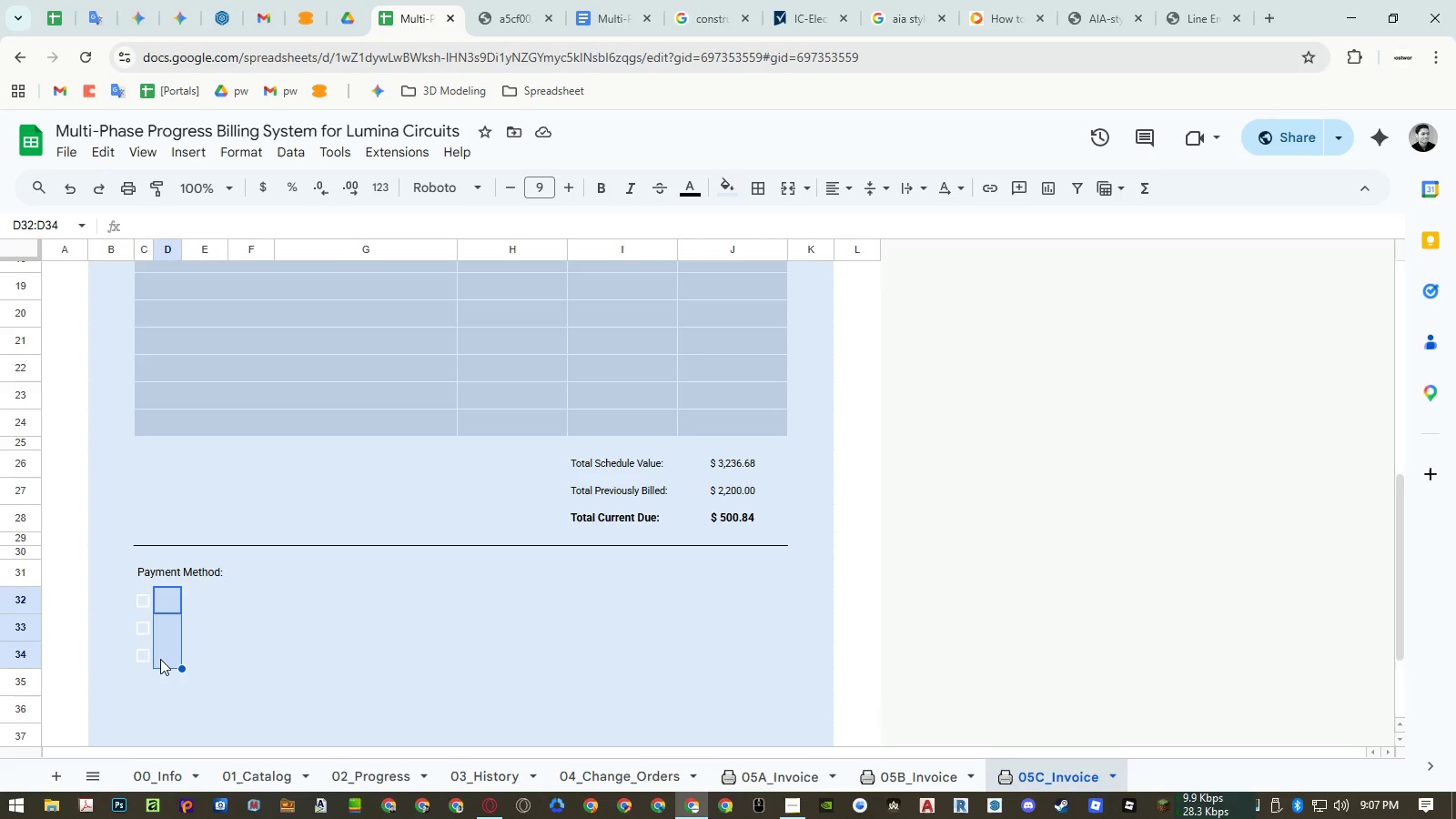 
key(ArrowLeft)
 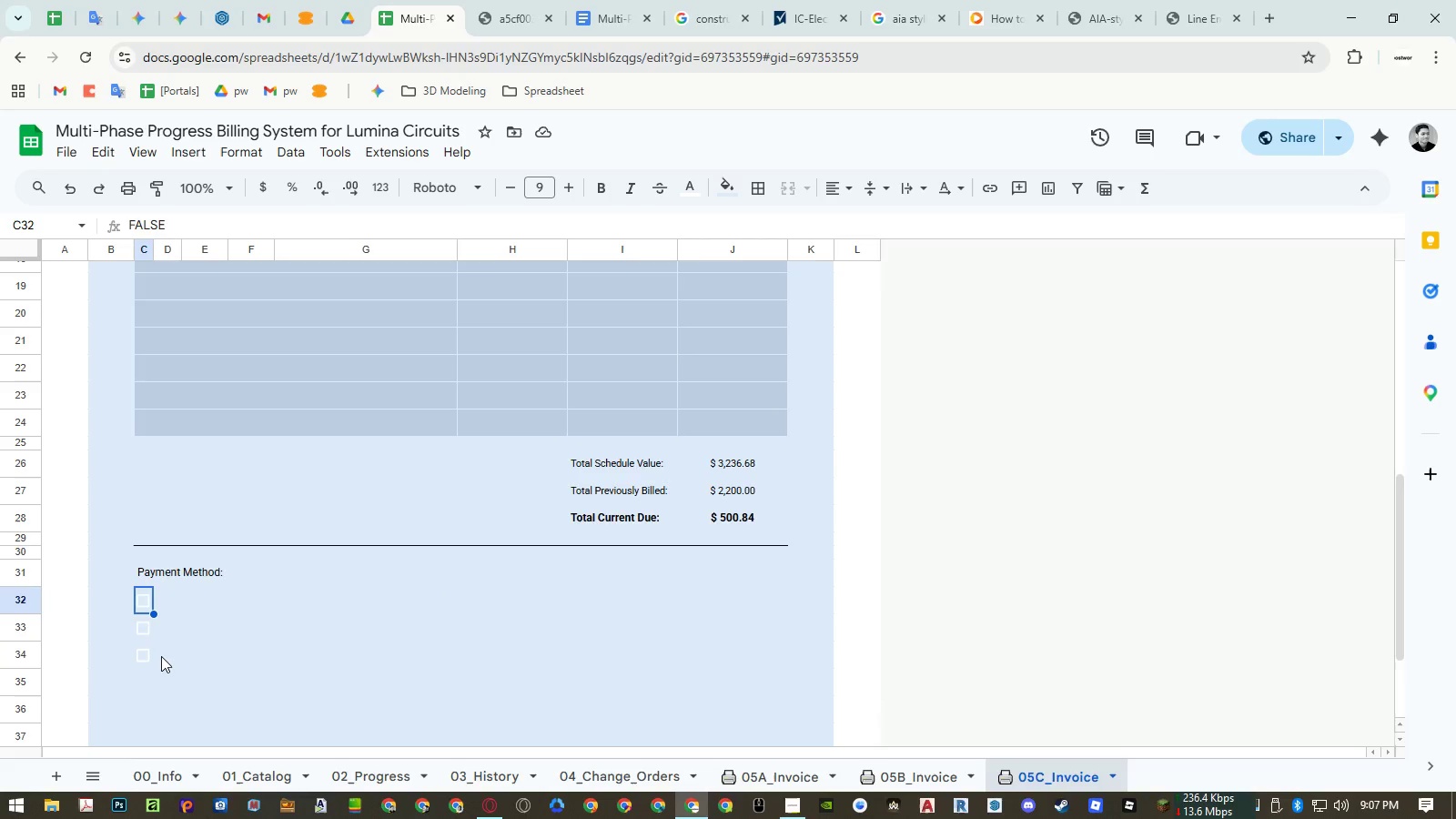 
key(Shift+ArrowDown)
 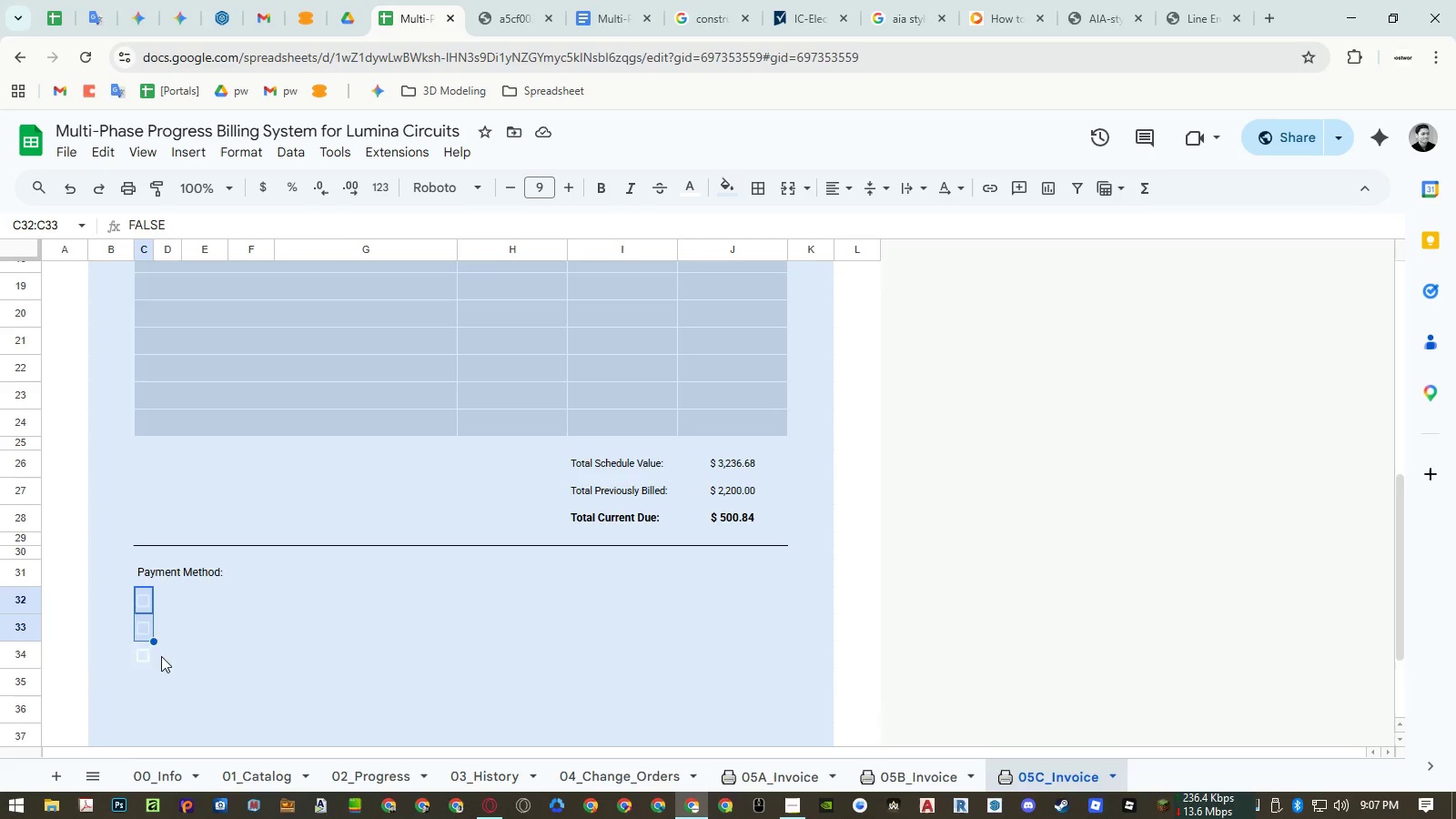 
key(Shift+ArrowDown)
 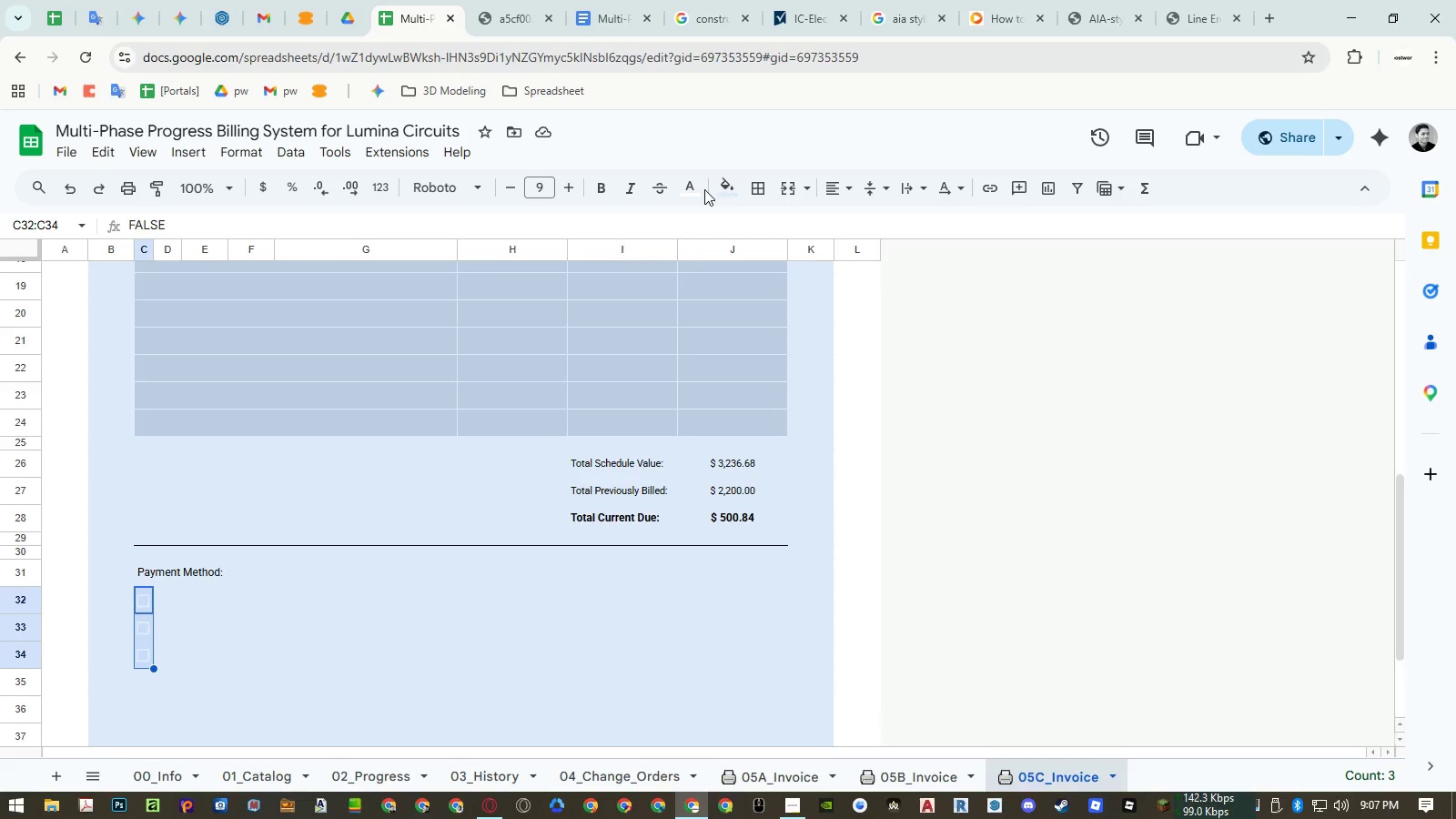 
double_click([696, 188])
 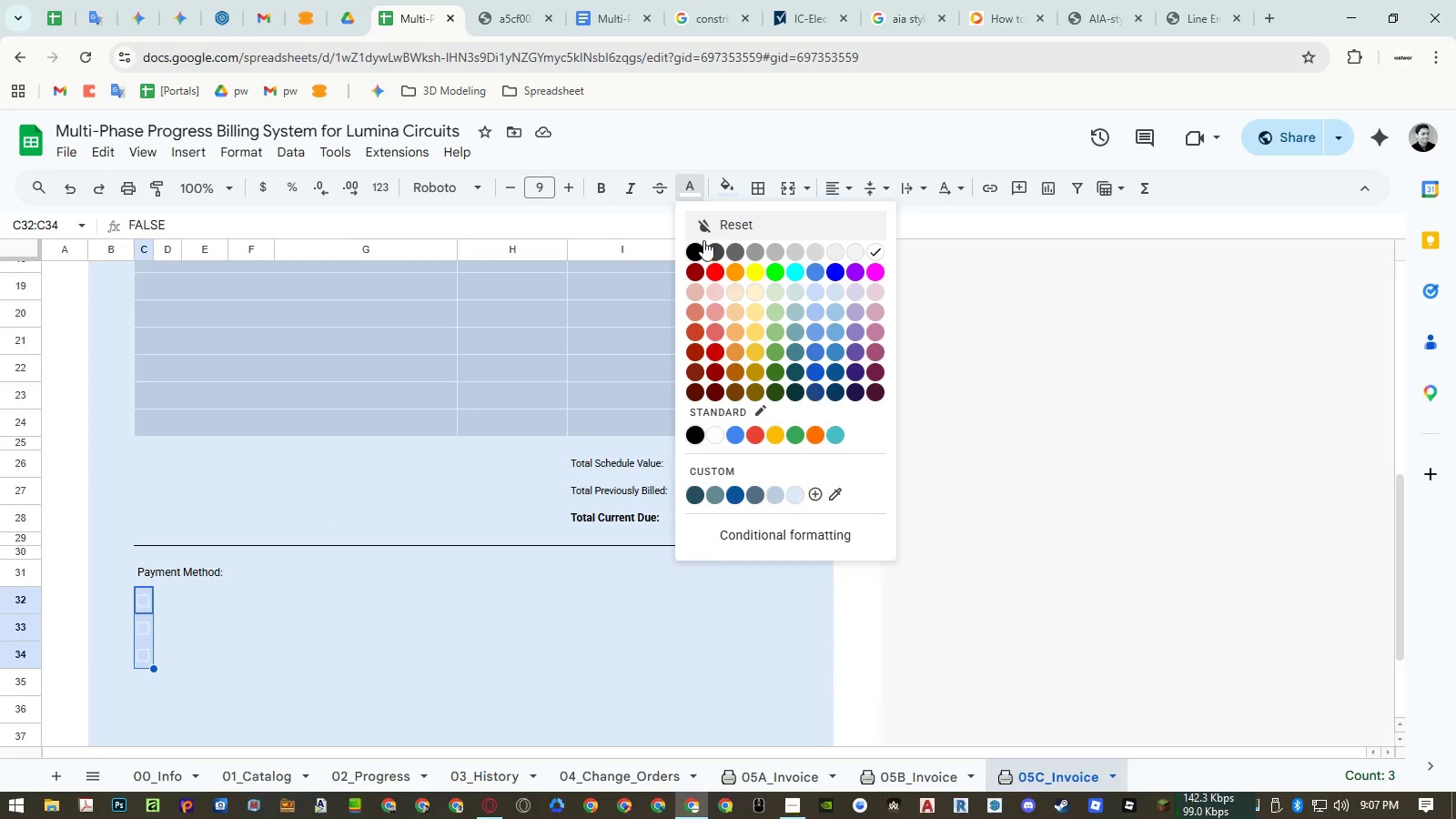 
left_click([693, 248])
 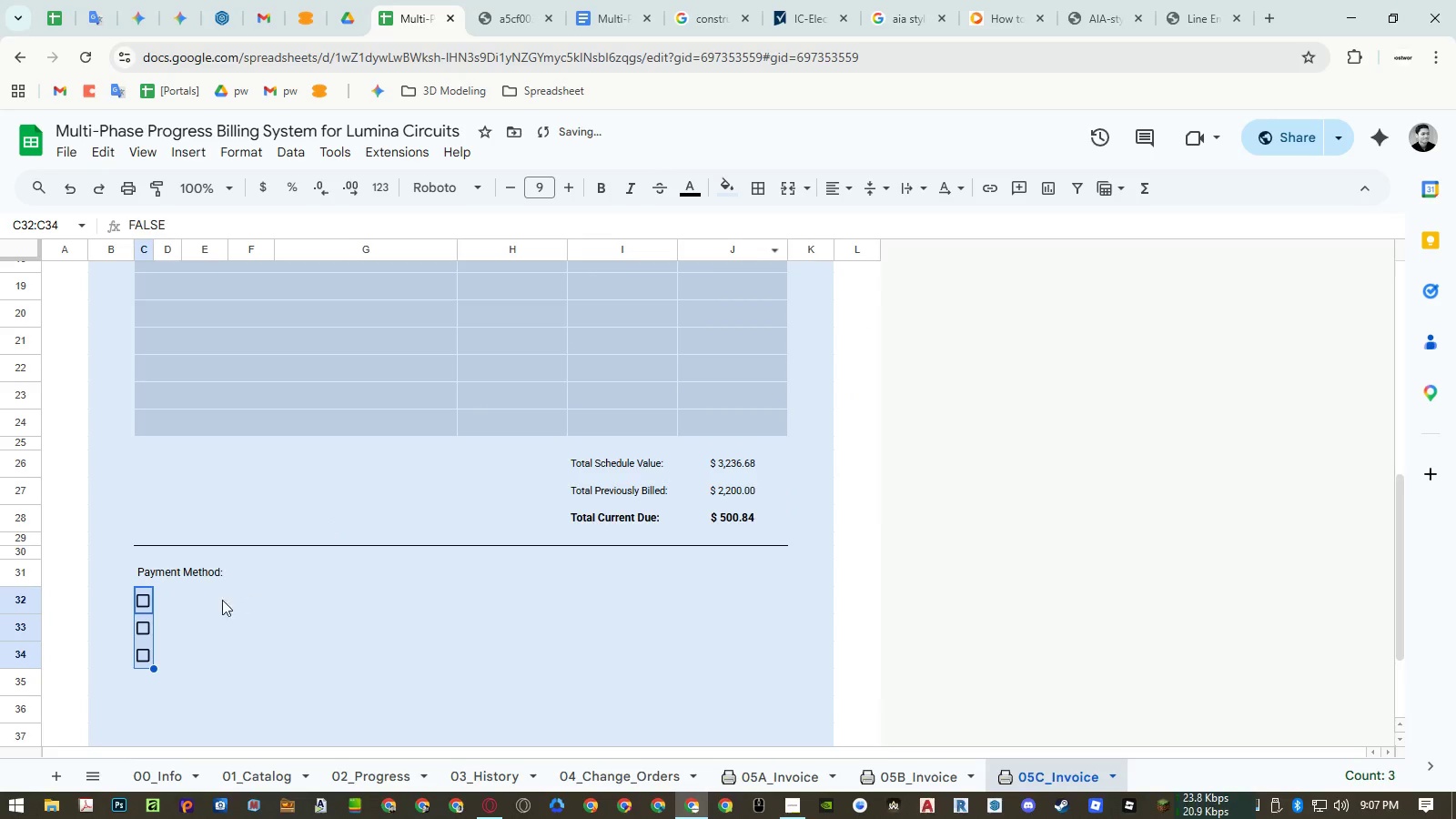 
left_click([177, 600])
 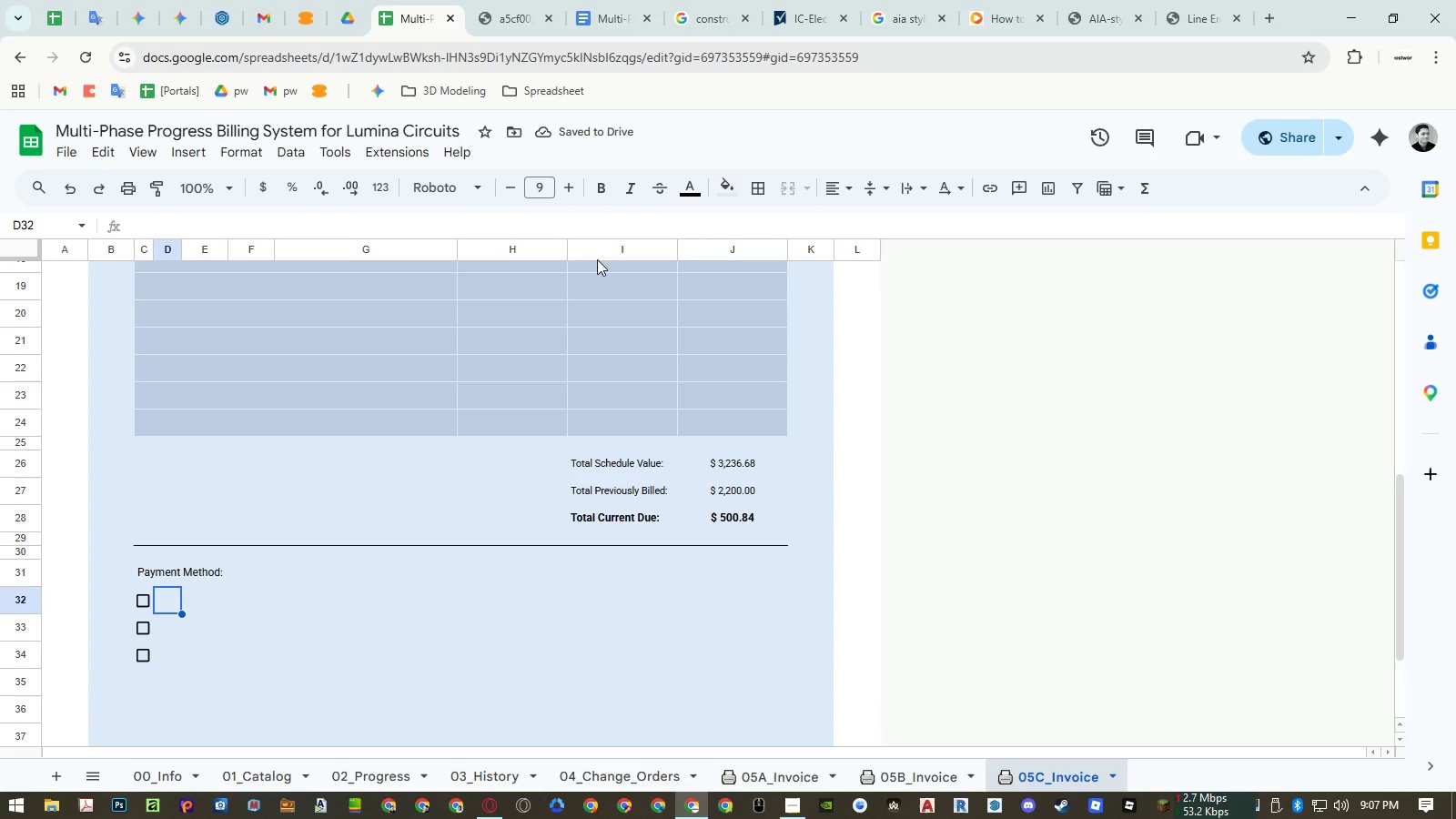 
left_click([522, 13])
 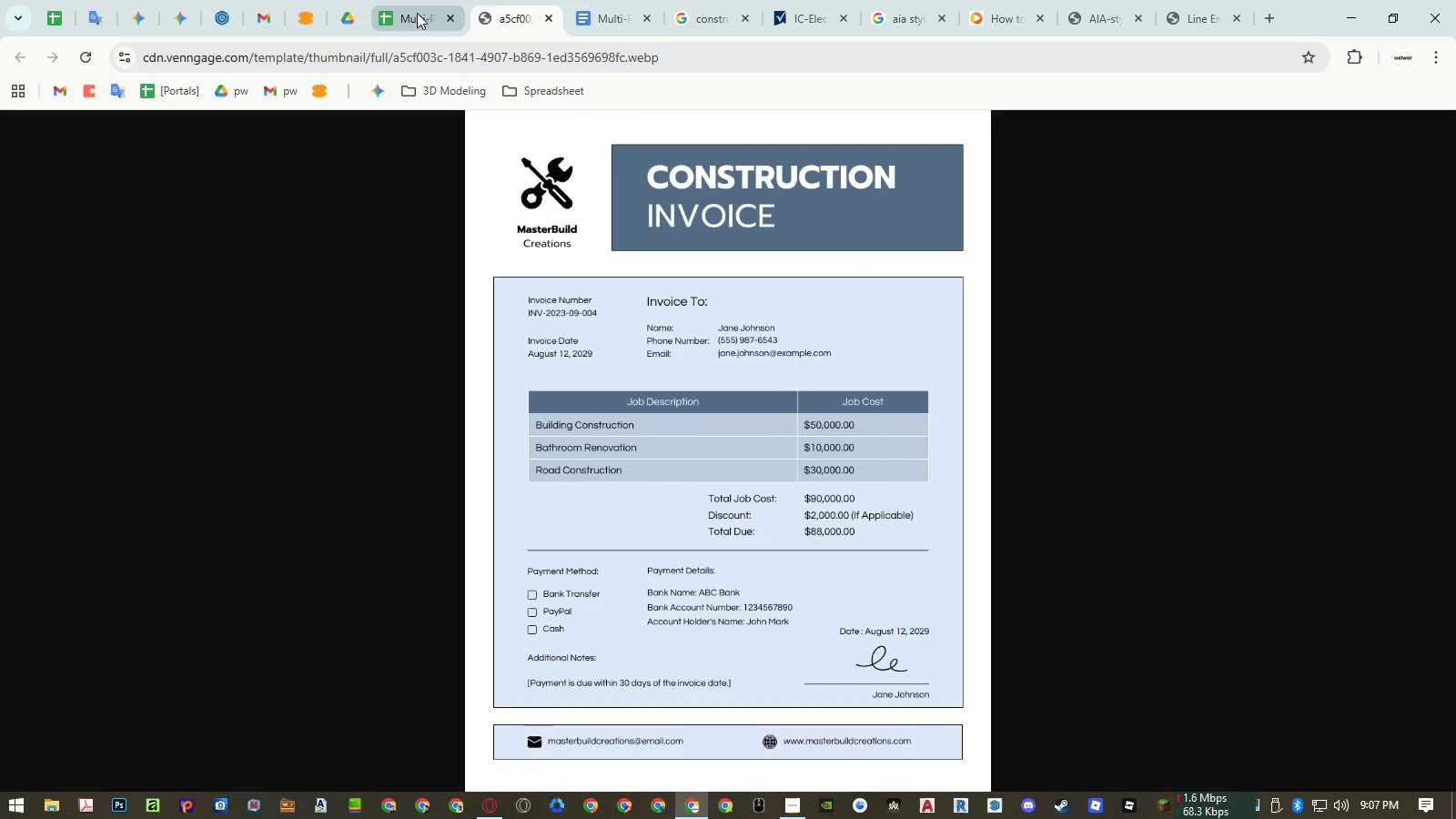 
left_click([417, 13])
 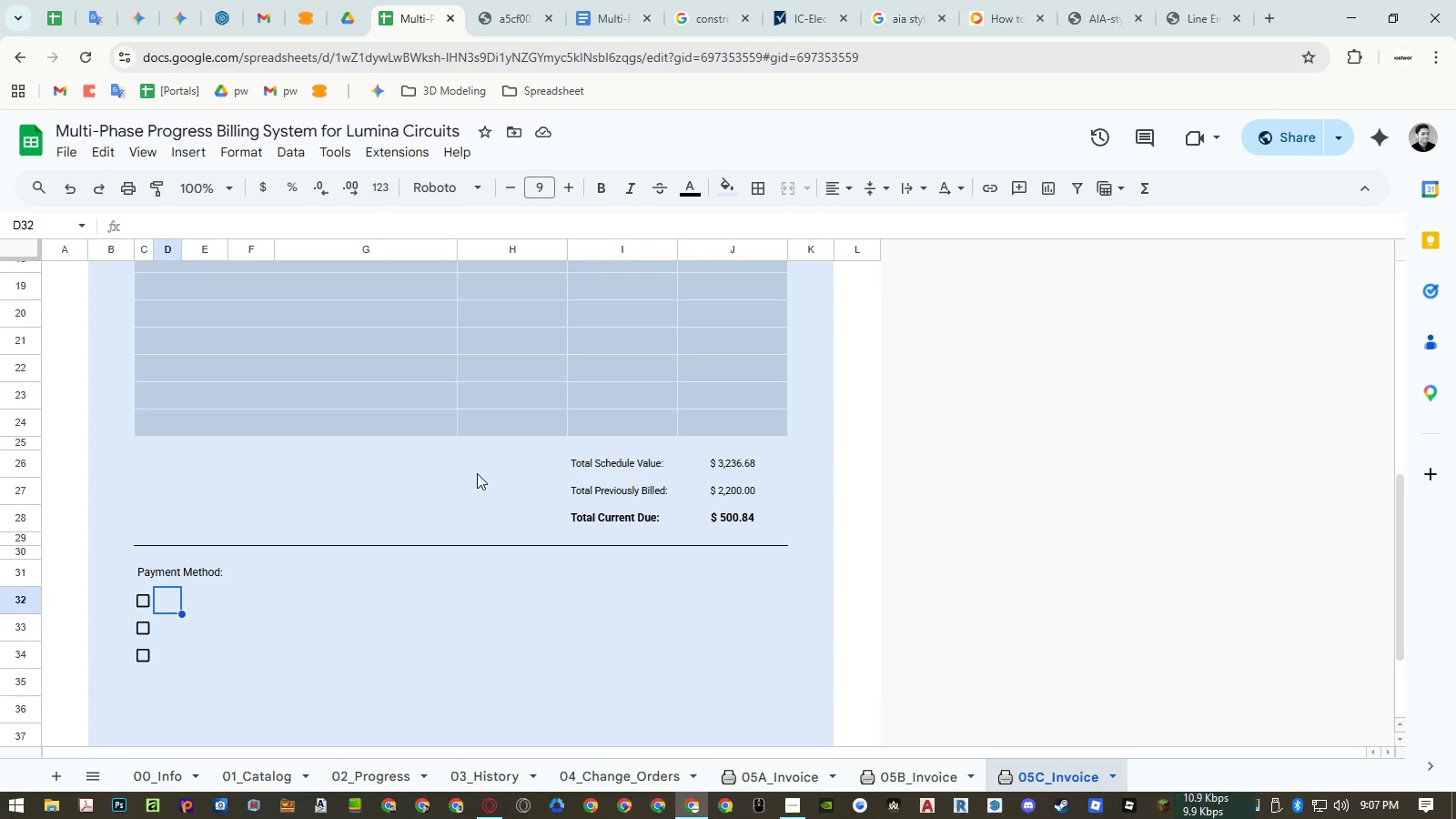 
type(Bank Transfer)
 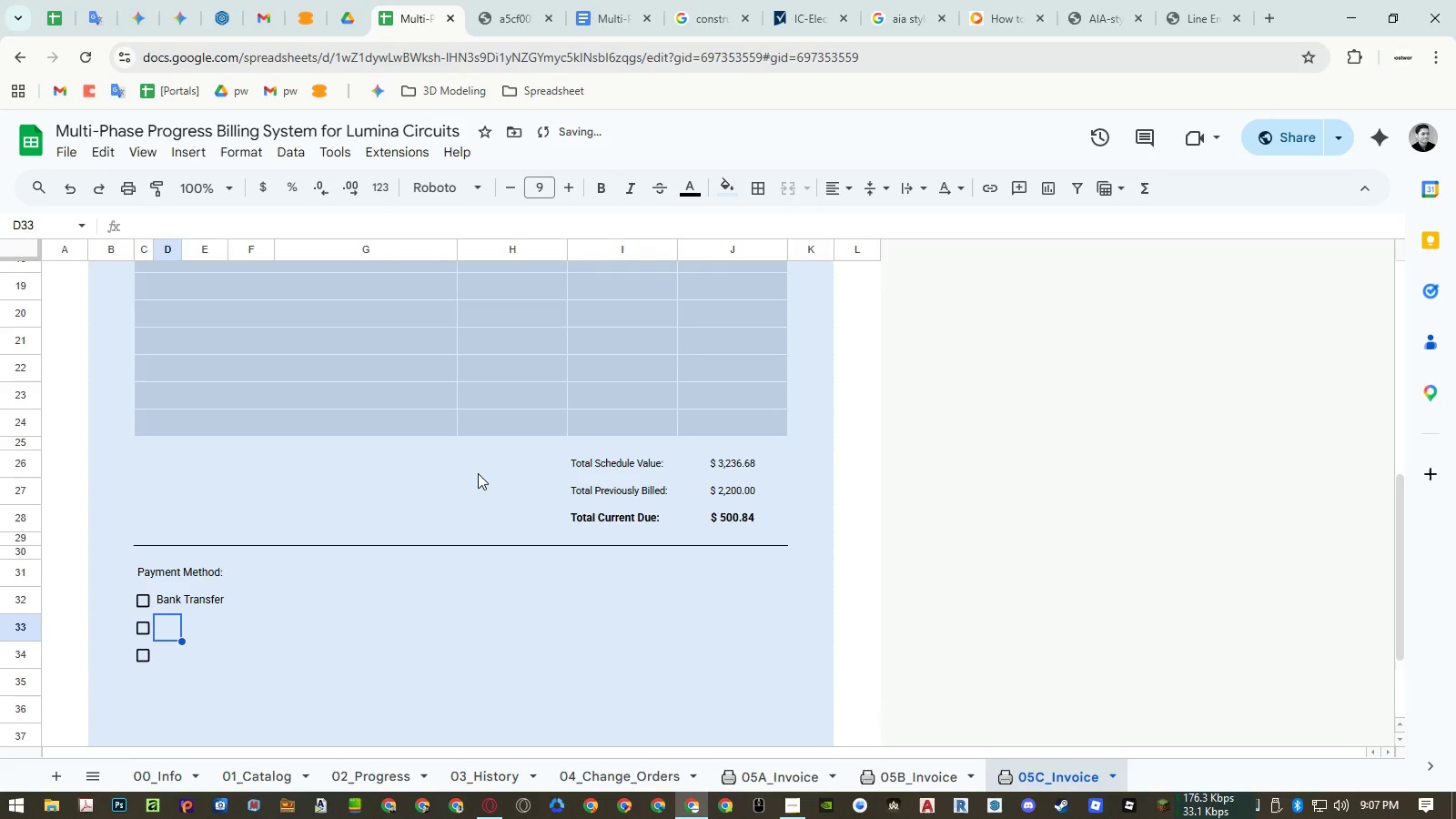 
 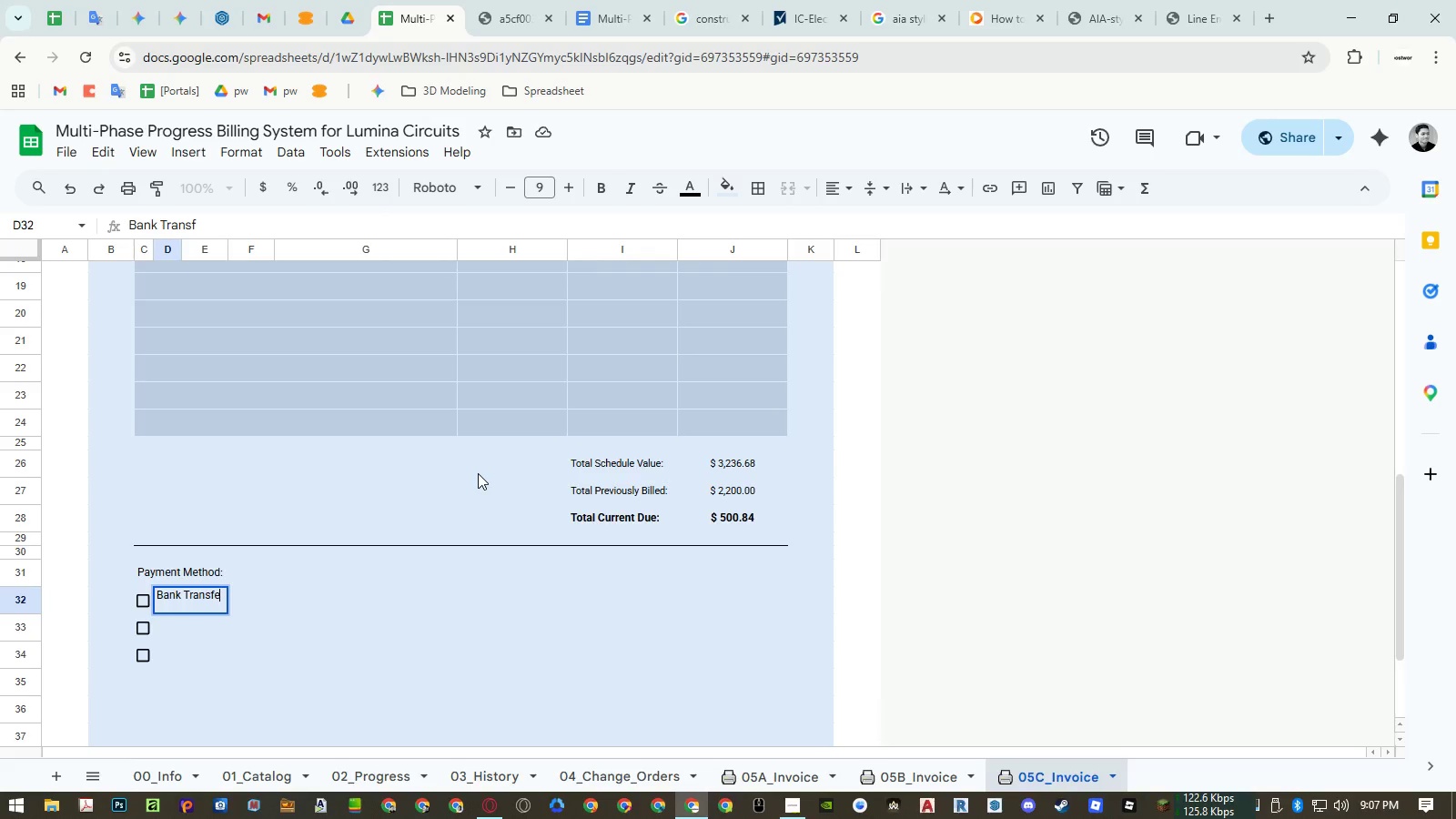 
key(Enter)
 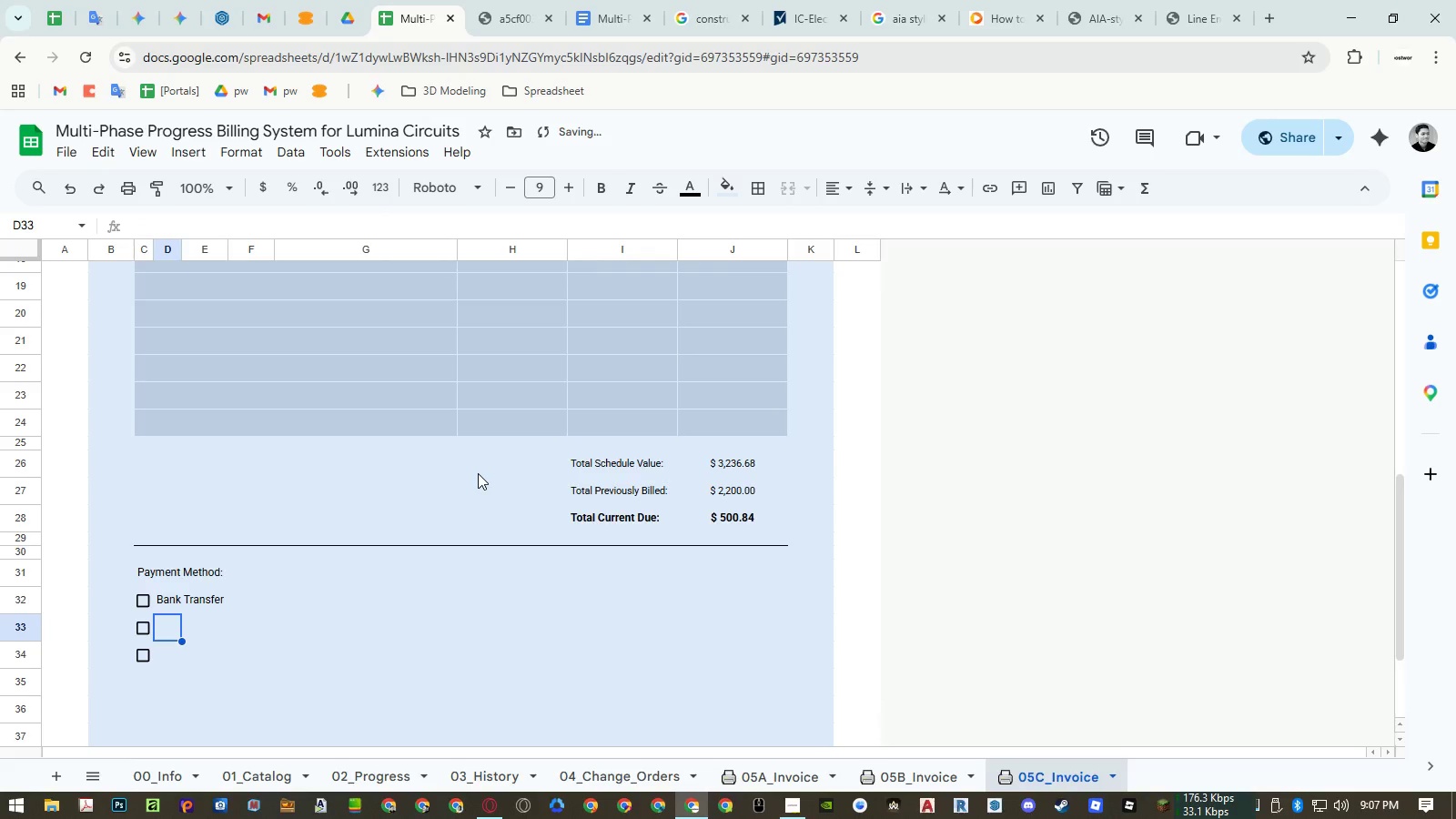 
type(Paypal)
 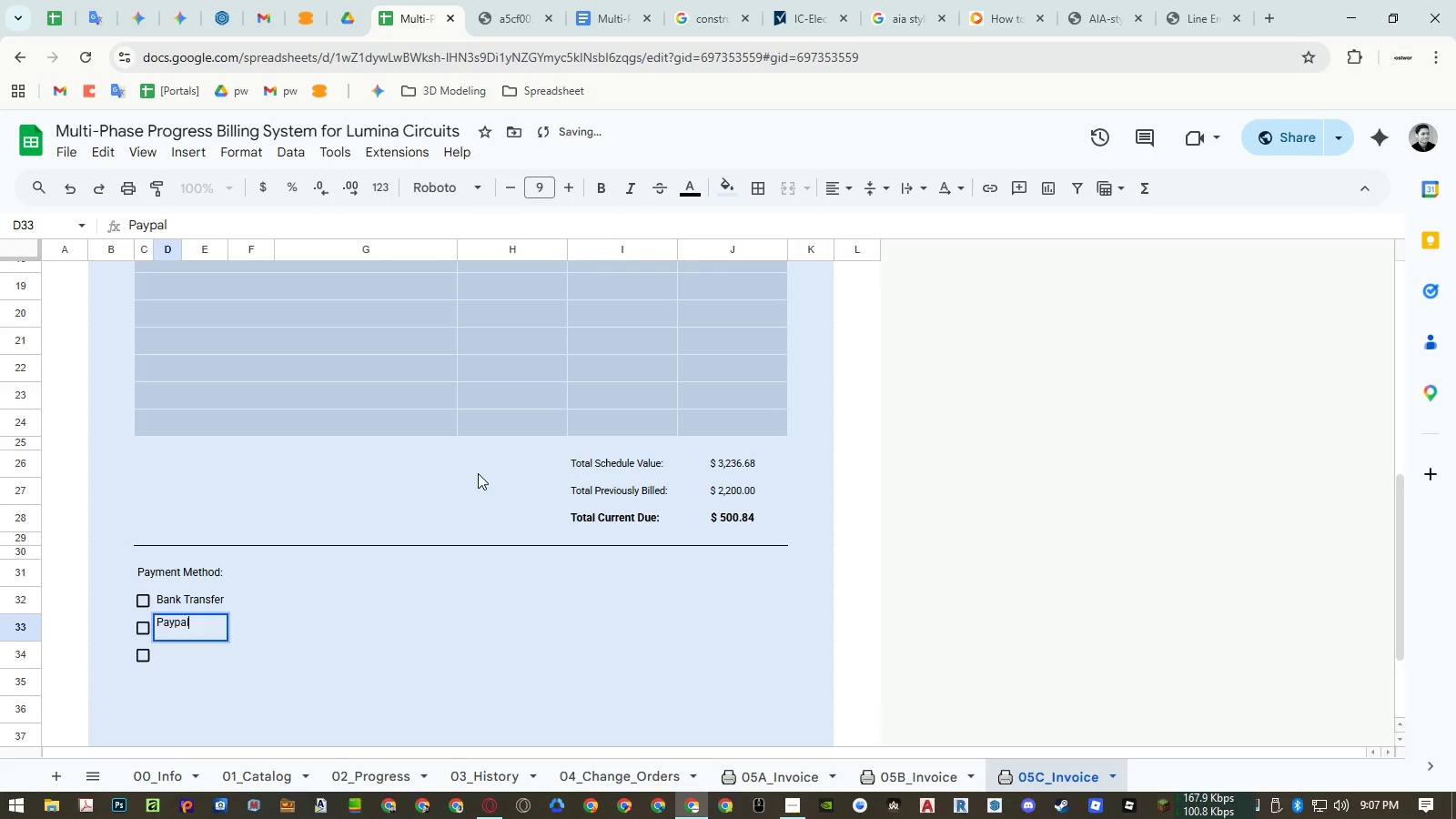 
key(Enter)
 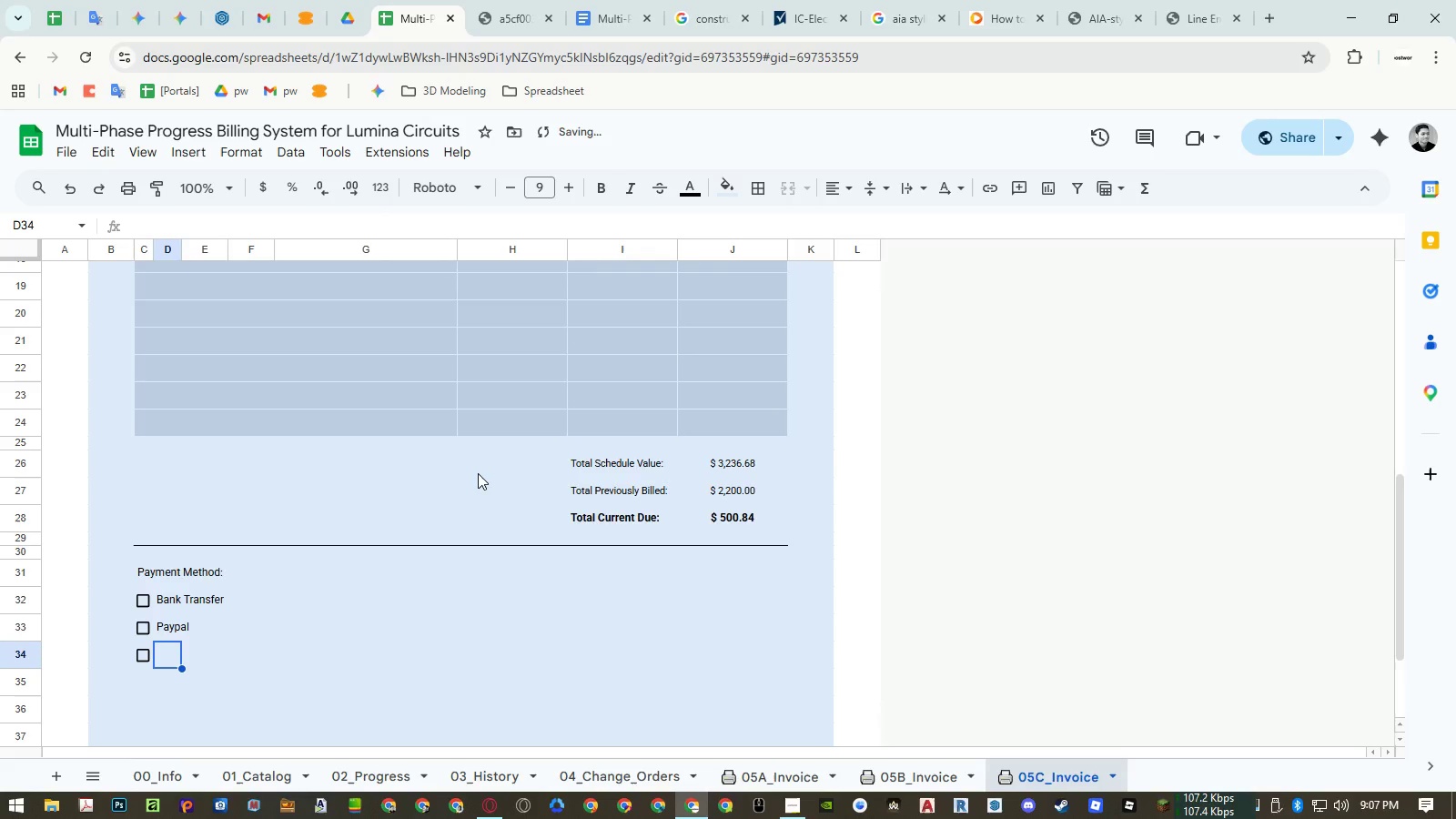 
type(Cash)
 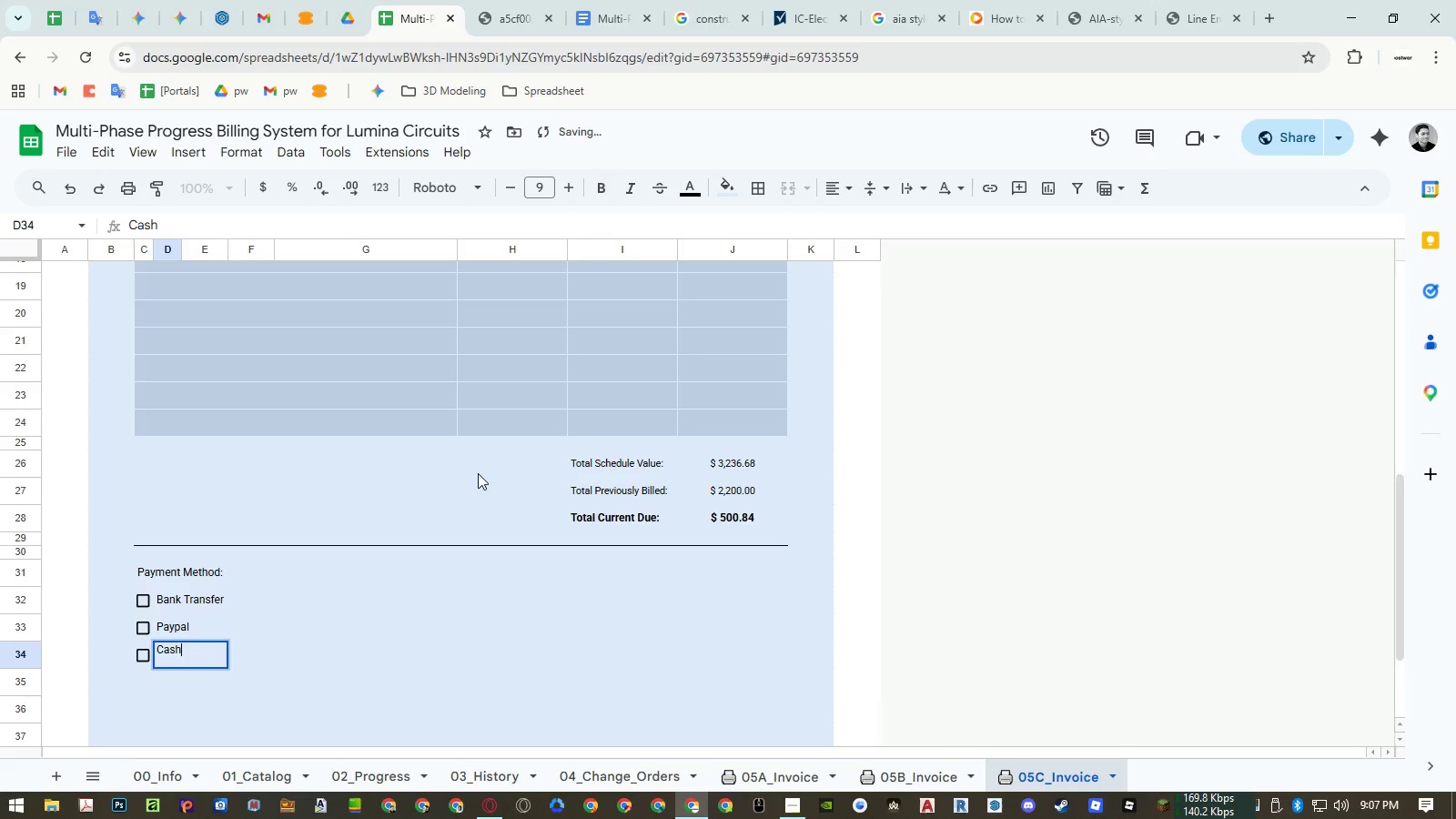 
key(Enter)
 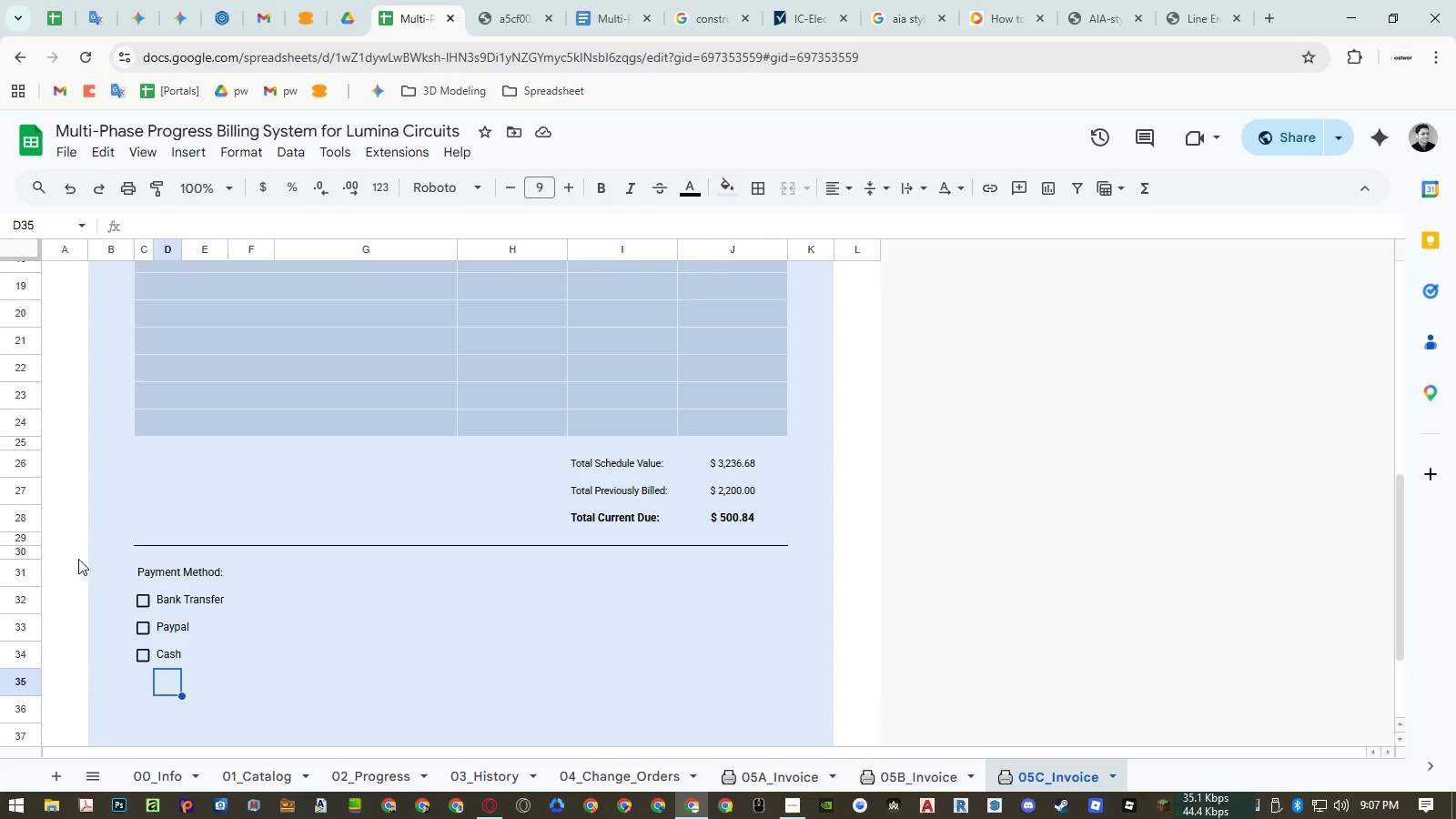 
wait(7.14)
 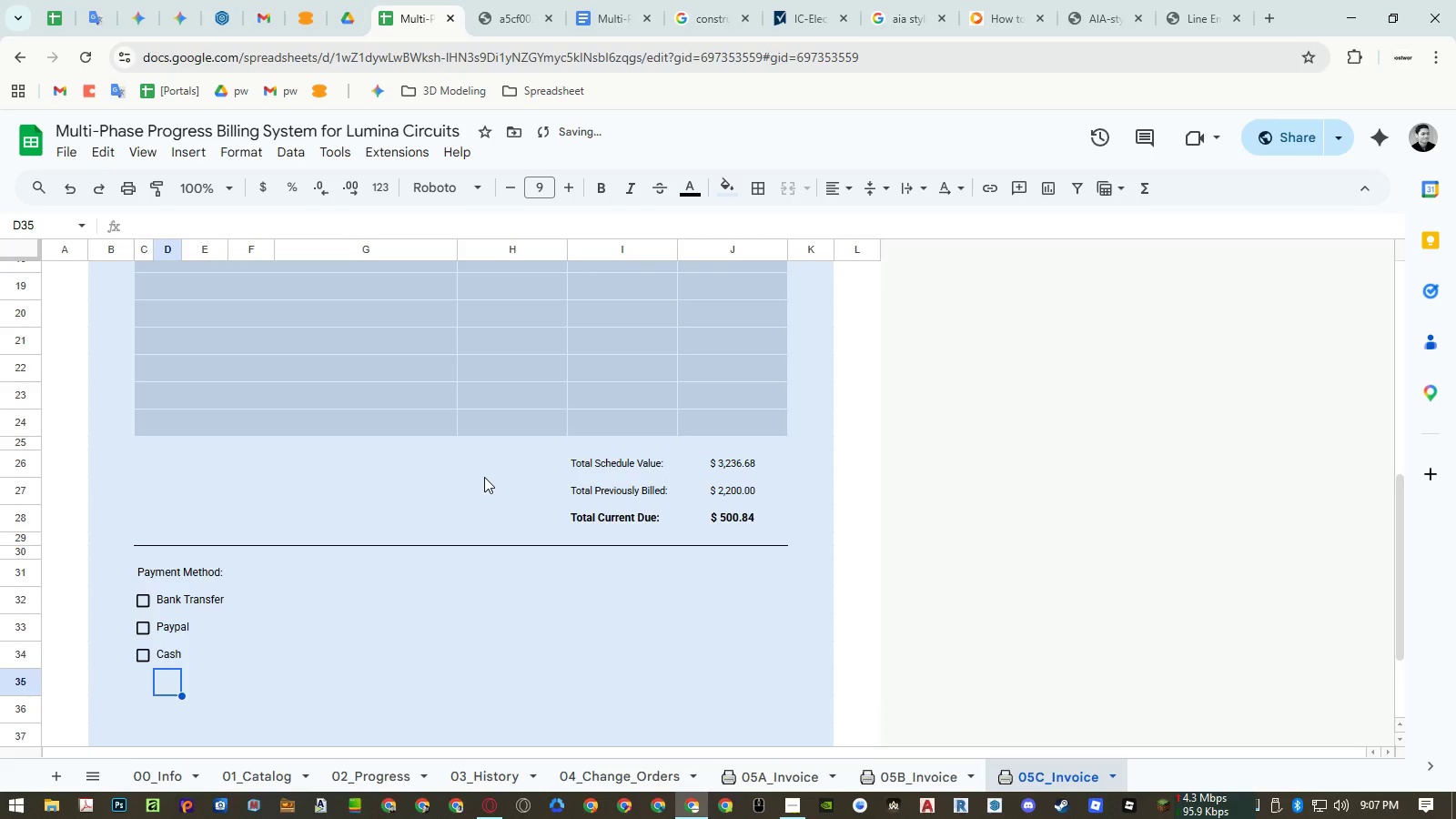 
left_click([502, 21])
 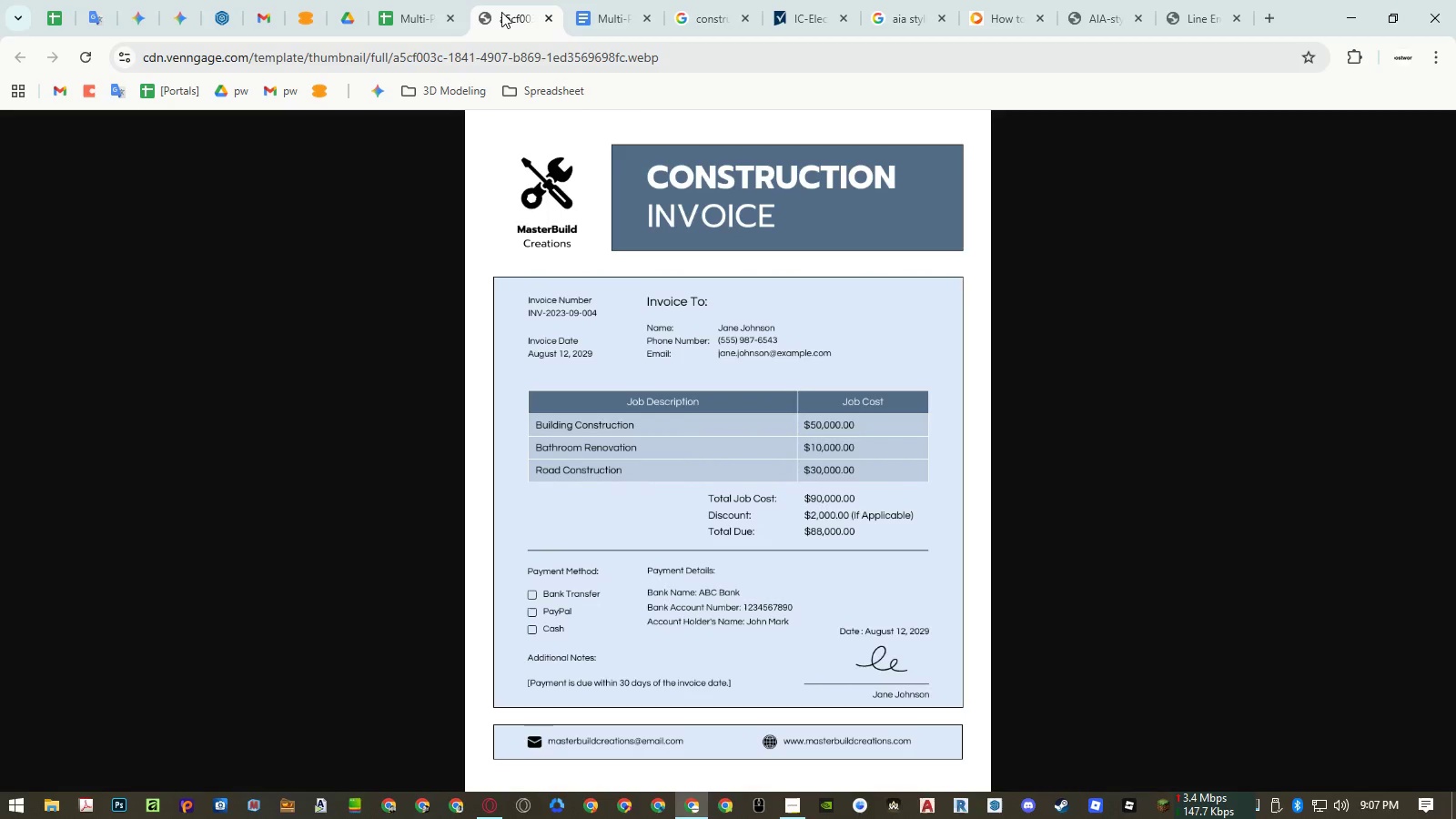 
left_click([410, 10])
 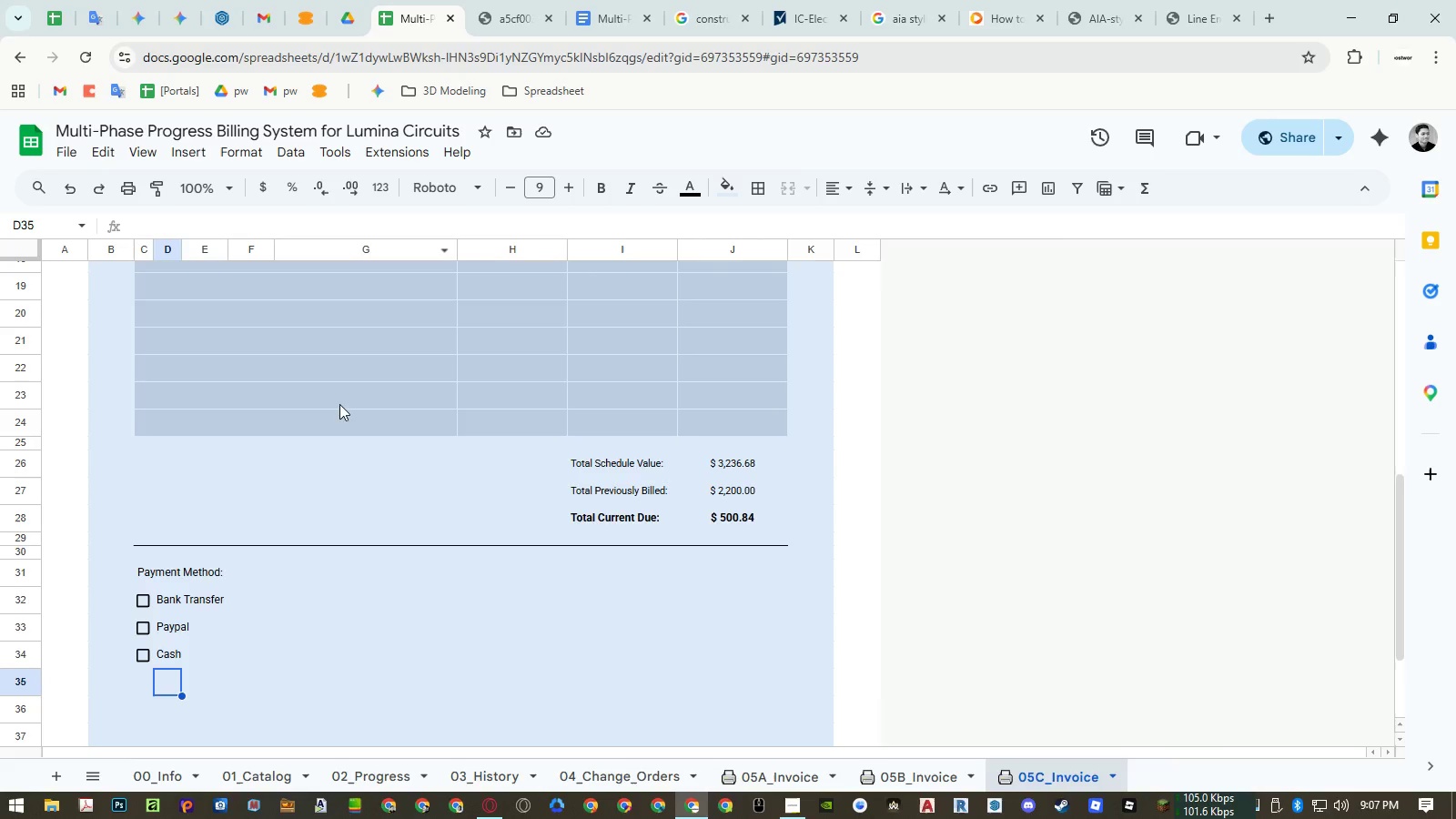 
left_click([335, 389])
 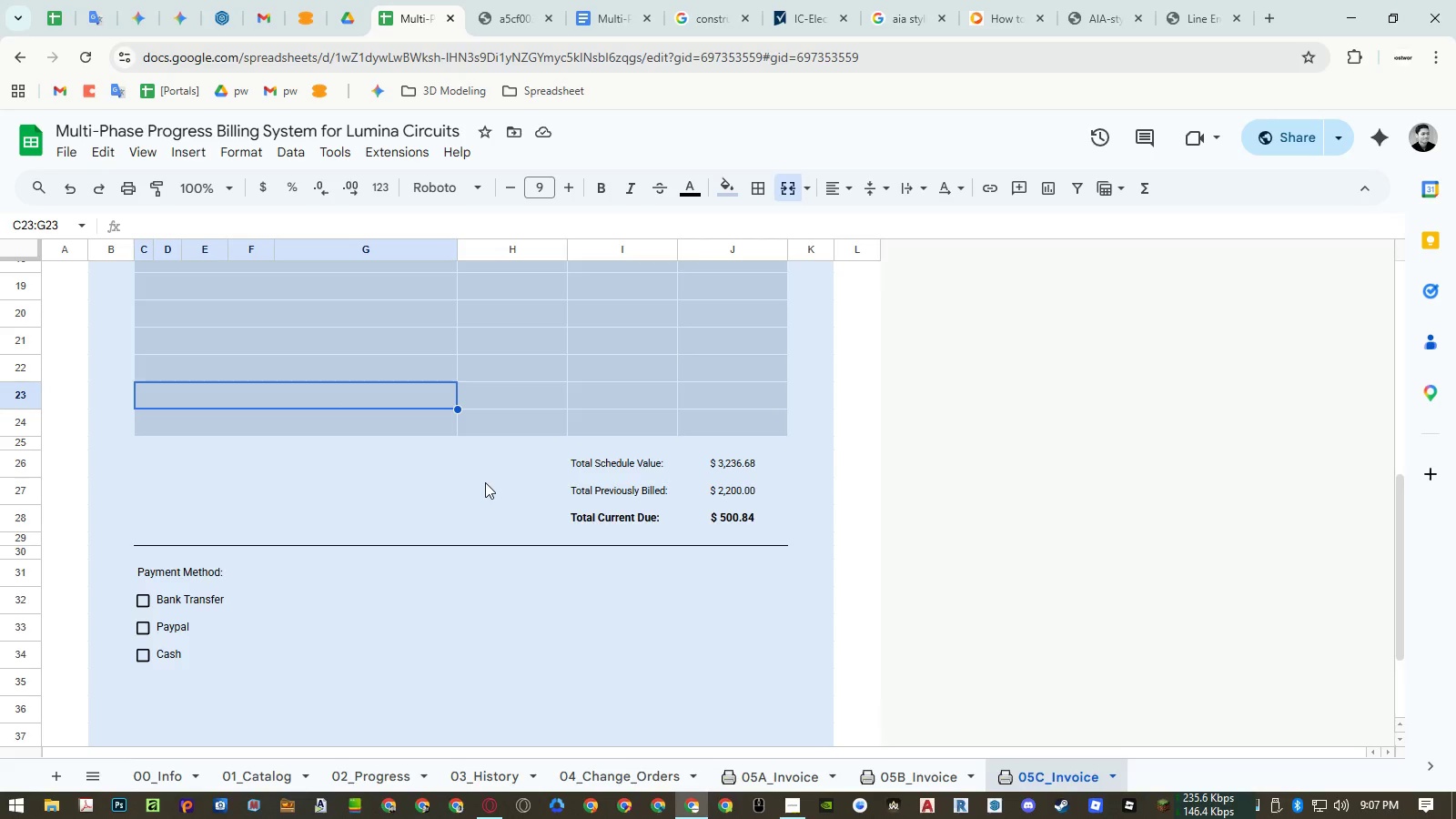 
left_click([582, 480])
 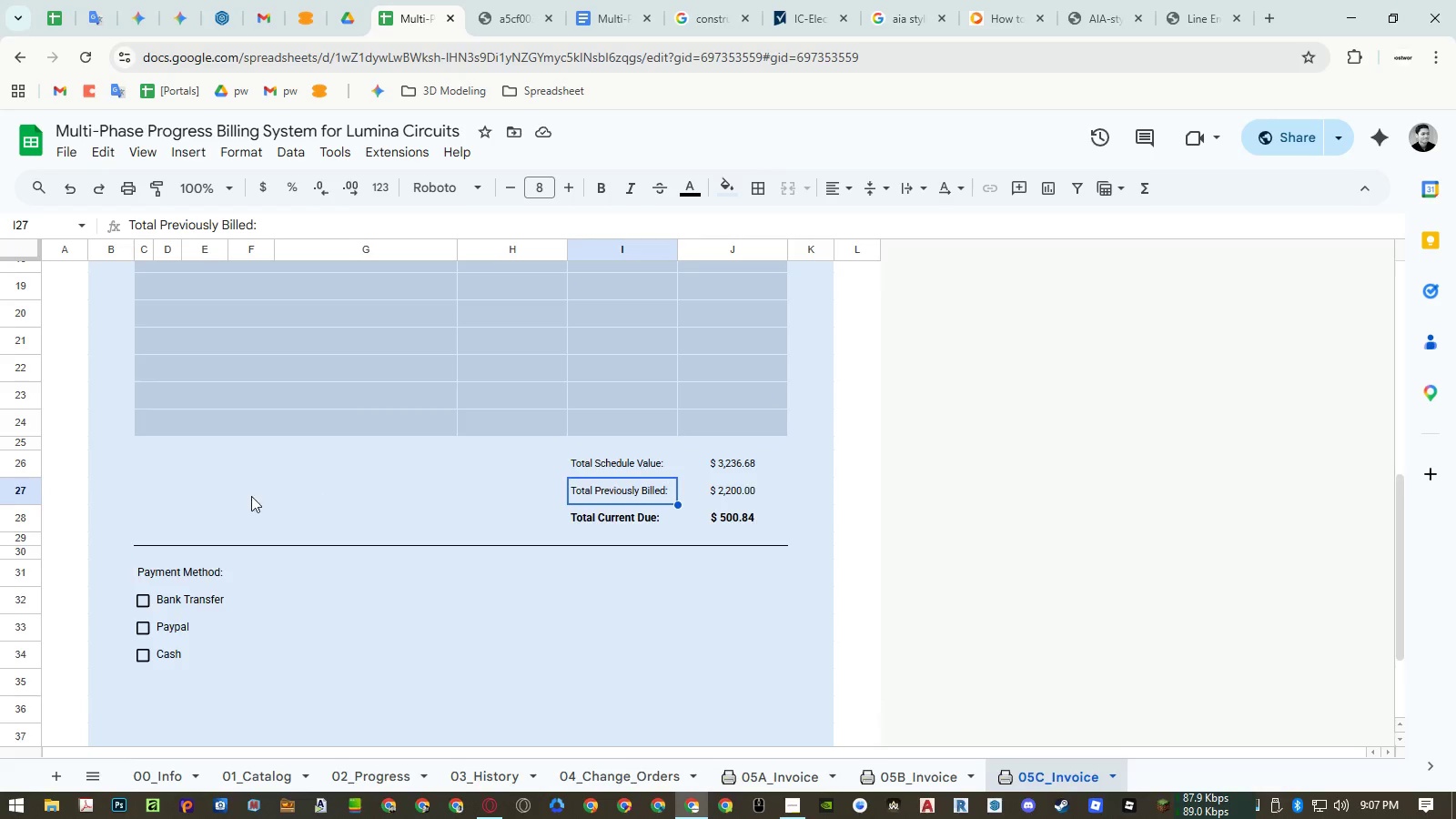 
scroll: coordinate [228, 496], scroll_direction: down, amount: 1.0
 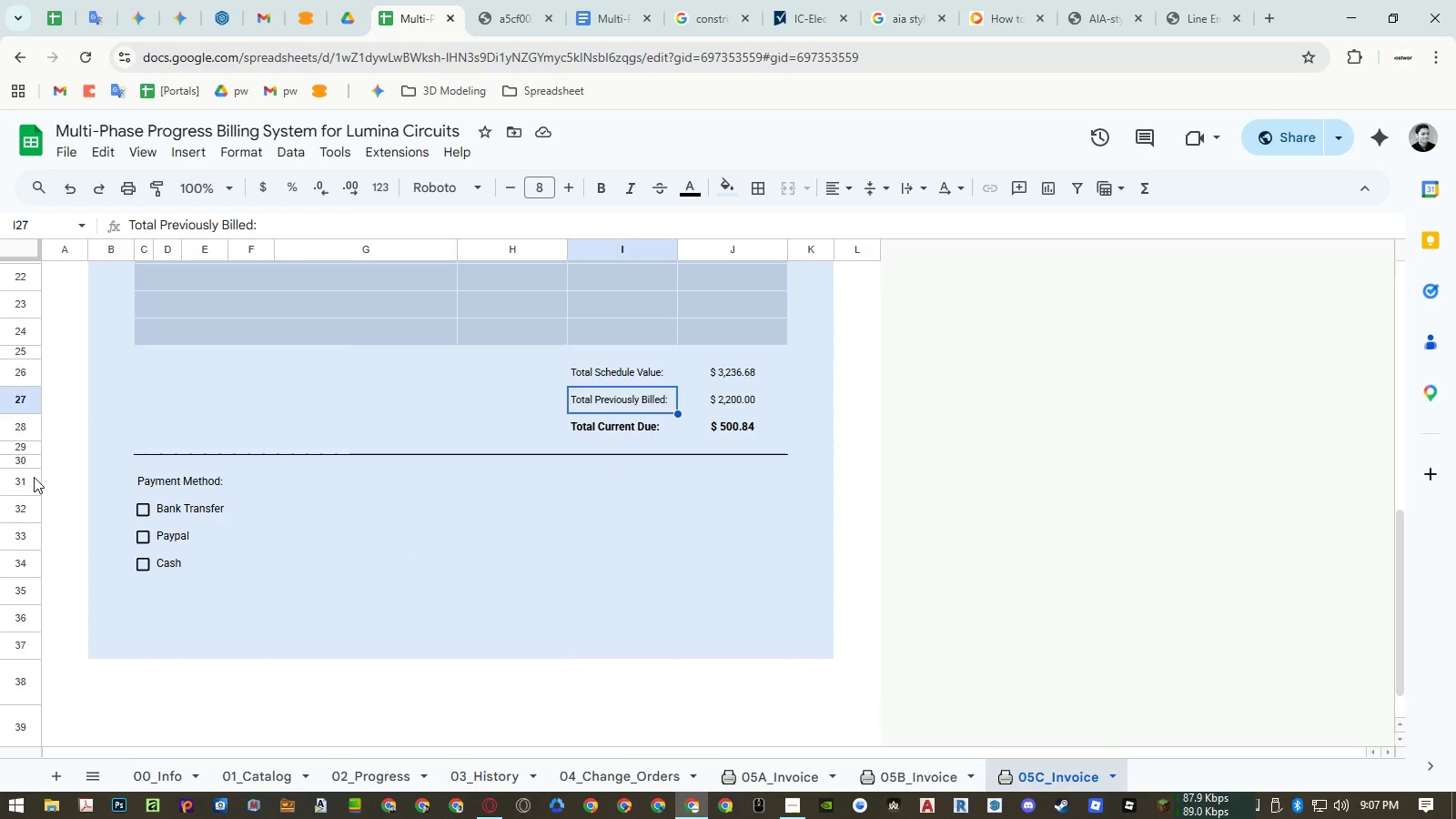 
left_click_drag(start_coordinate=[23, 479], to_coordinate=[24, 639])
 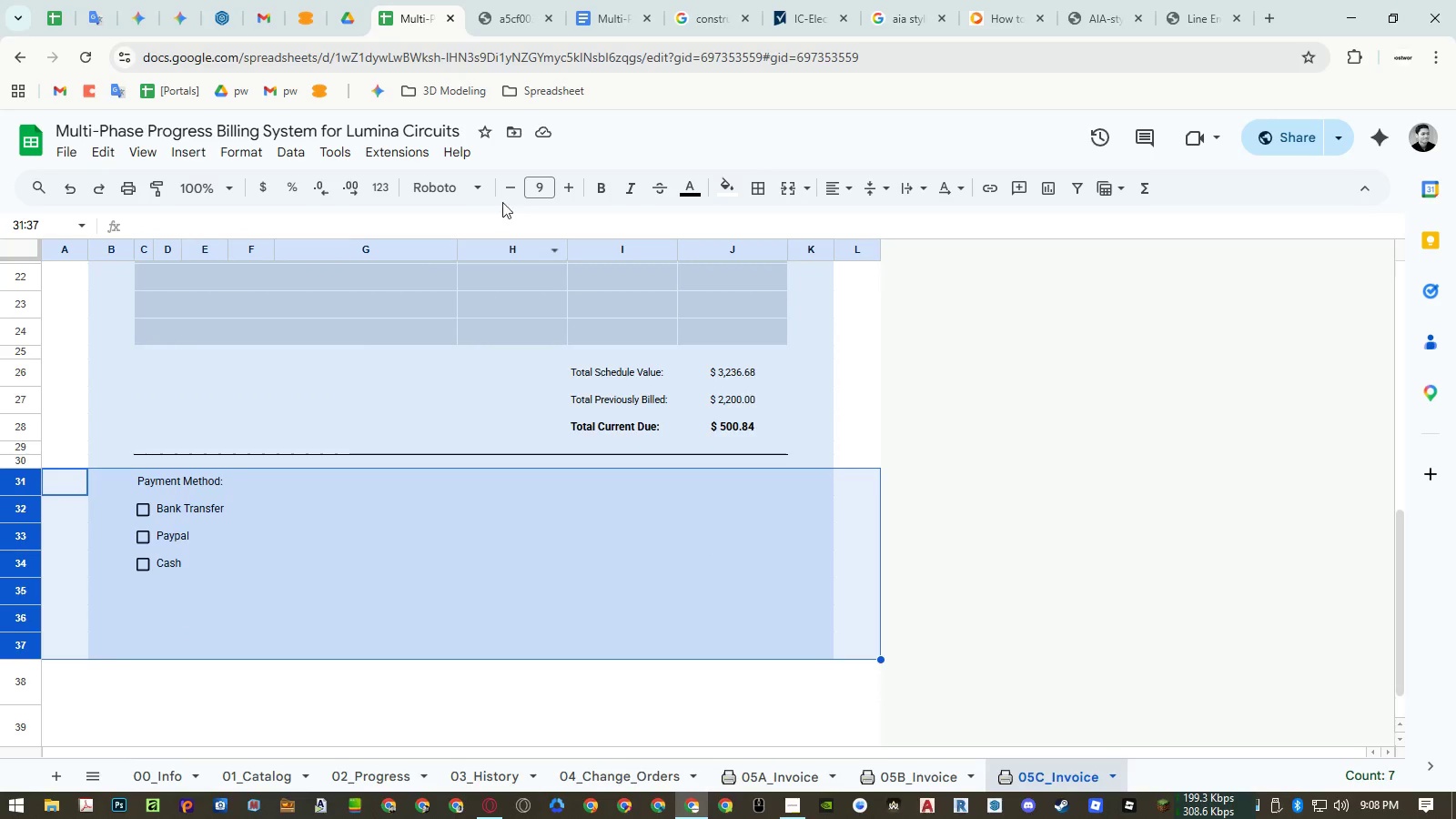 
left_click([506, 192])
 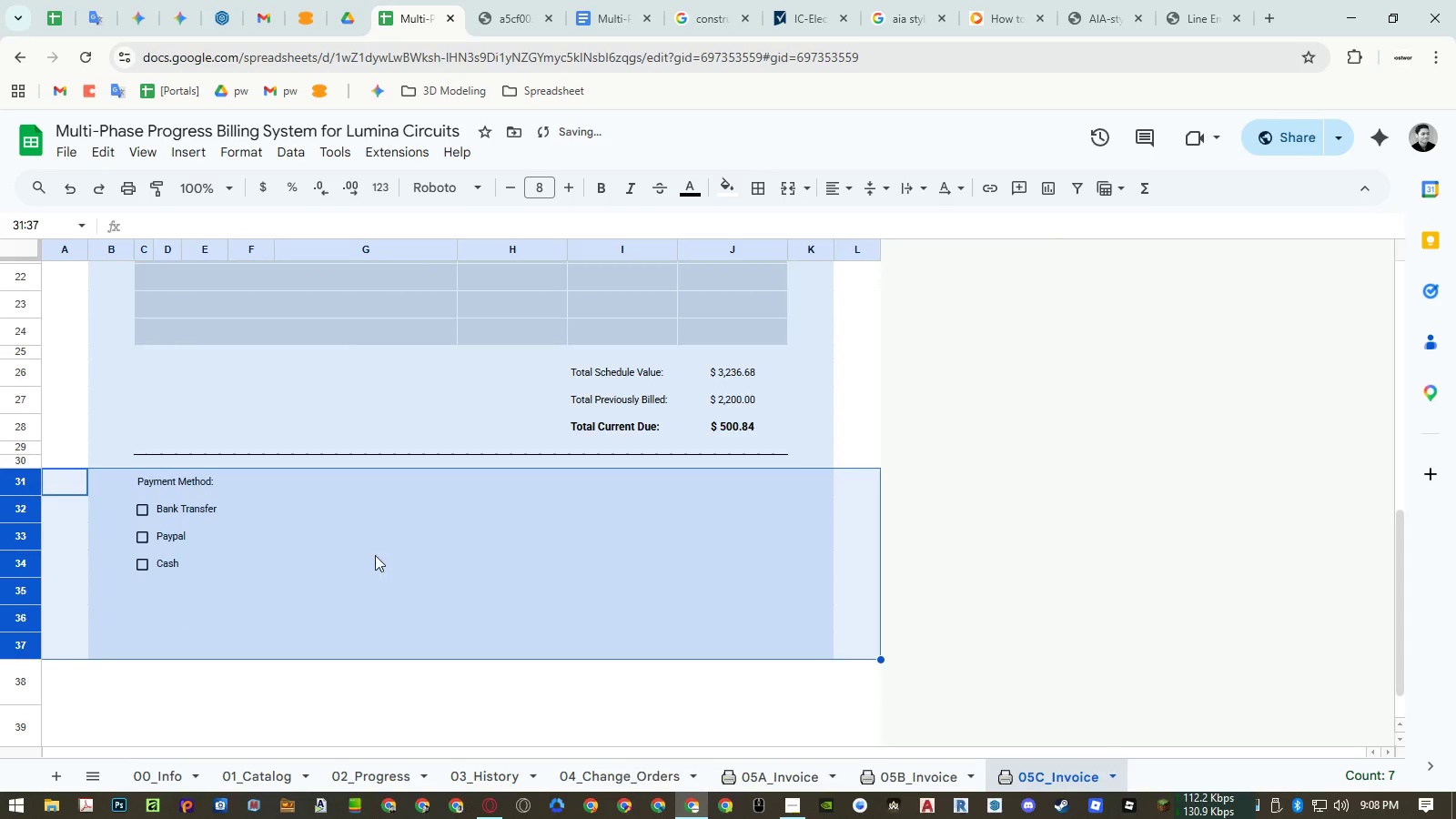 
left_click([369, 561])
 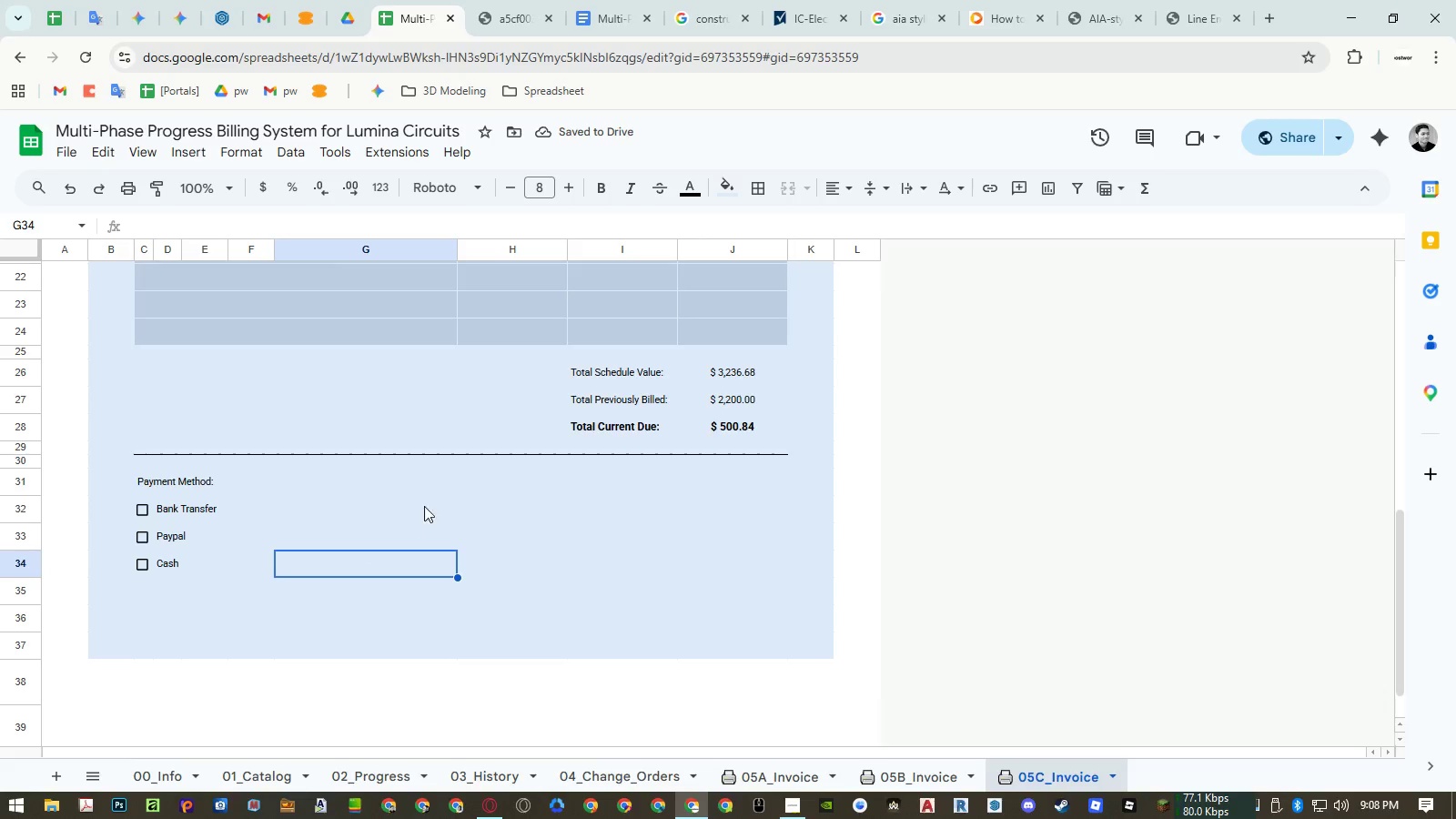 
scroll: coordinate [443, 481], scroll_direction: up, amount: 2.0
 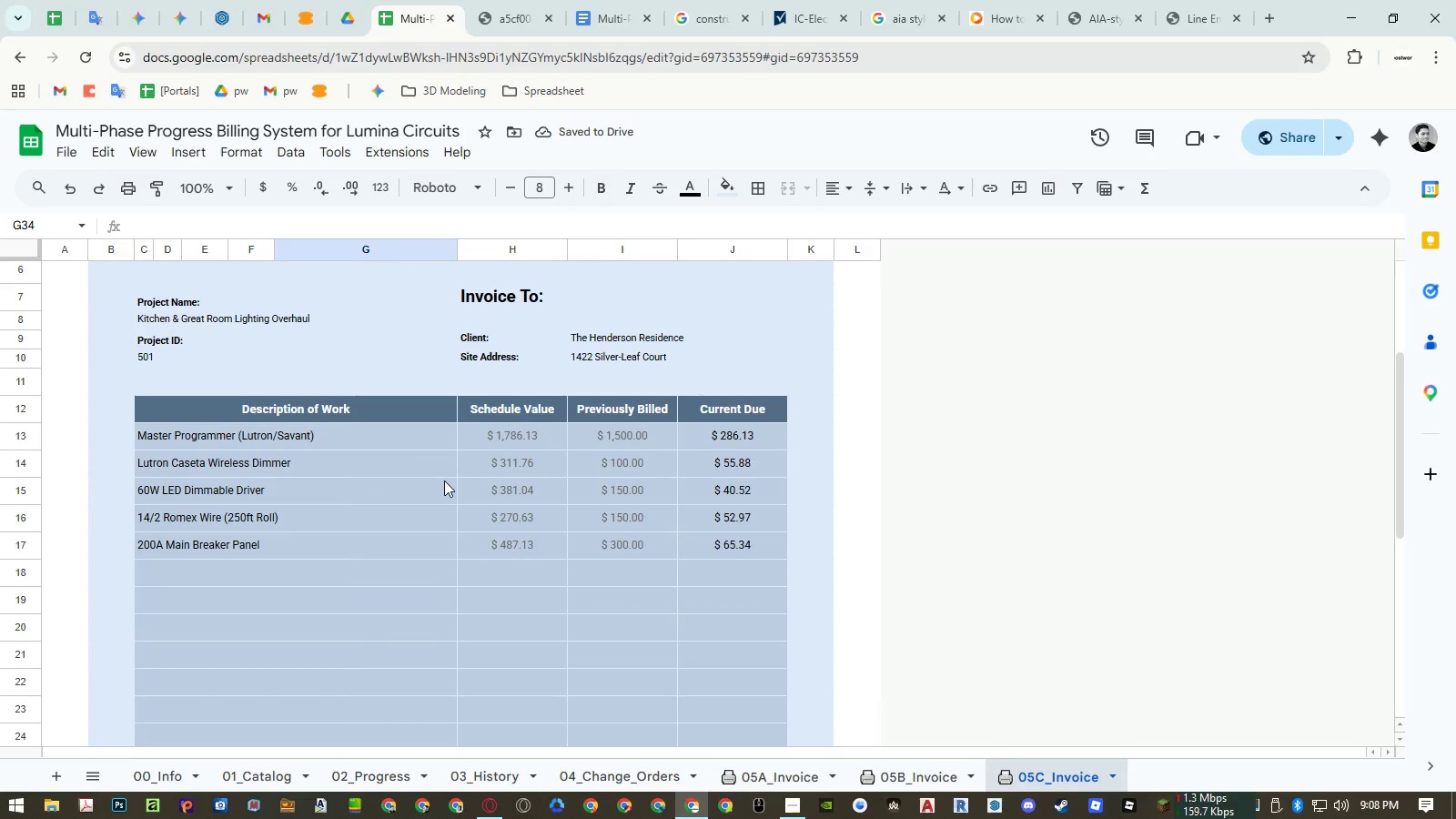 
scroll: coordinate [444, 480], scroll_direction: down, amount: 3.0
 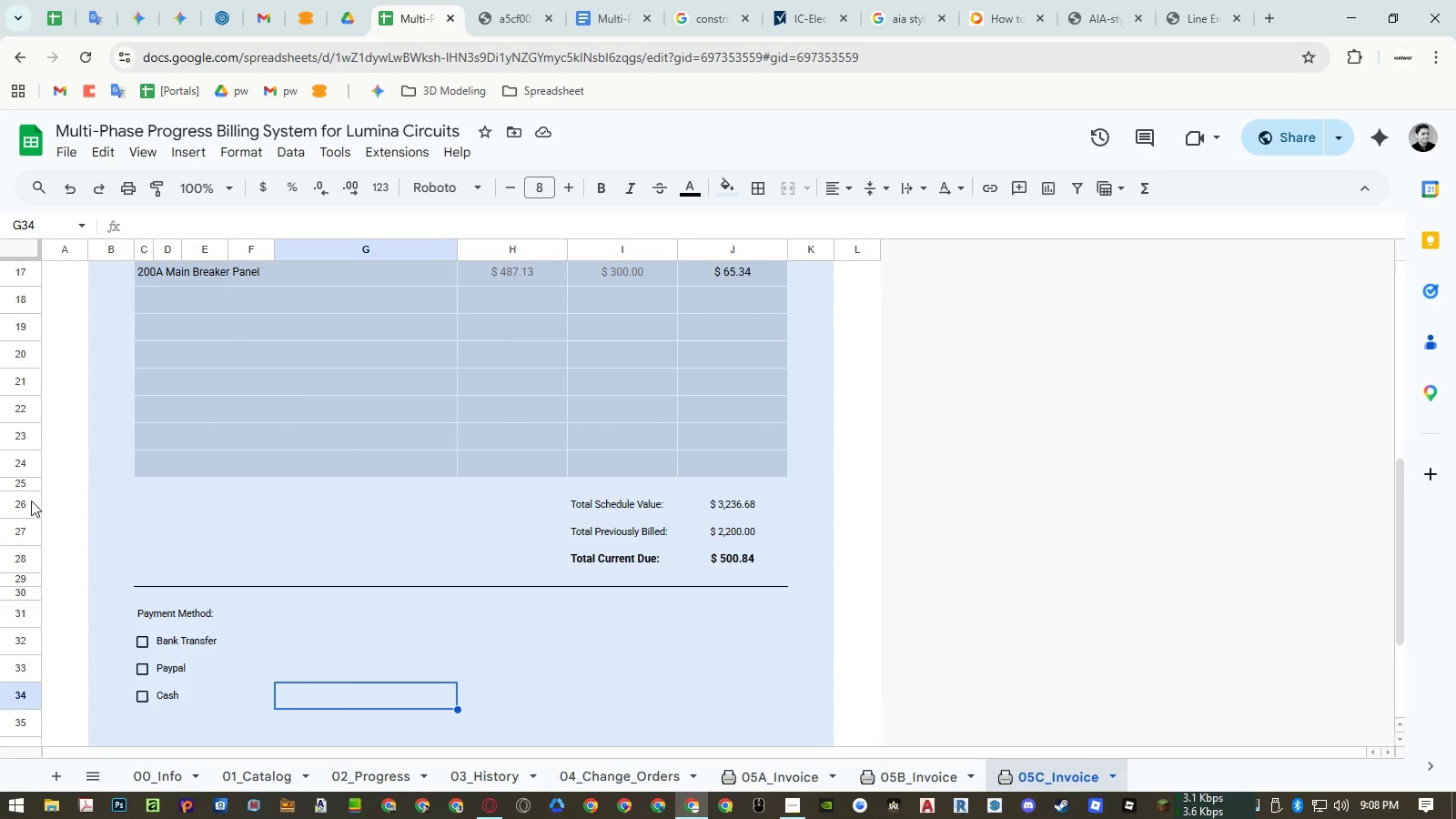 
left_click_drag(start_coordinate=[30, 500], to_coordinate=[24, 550])
 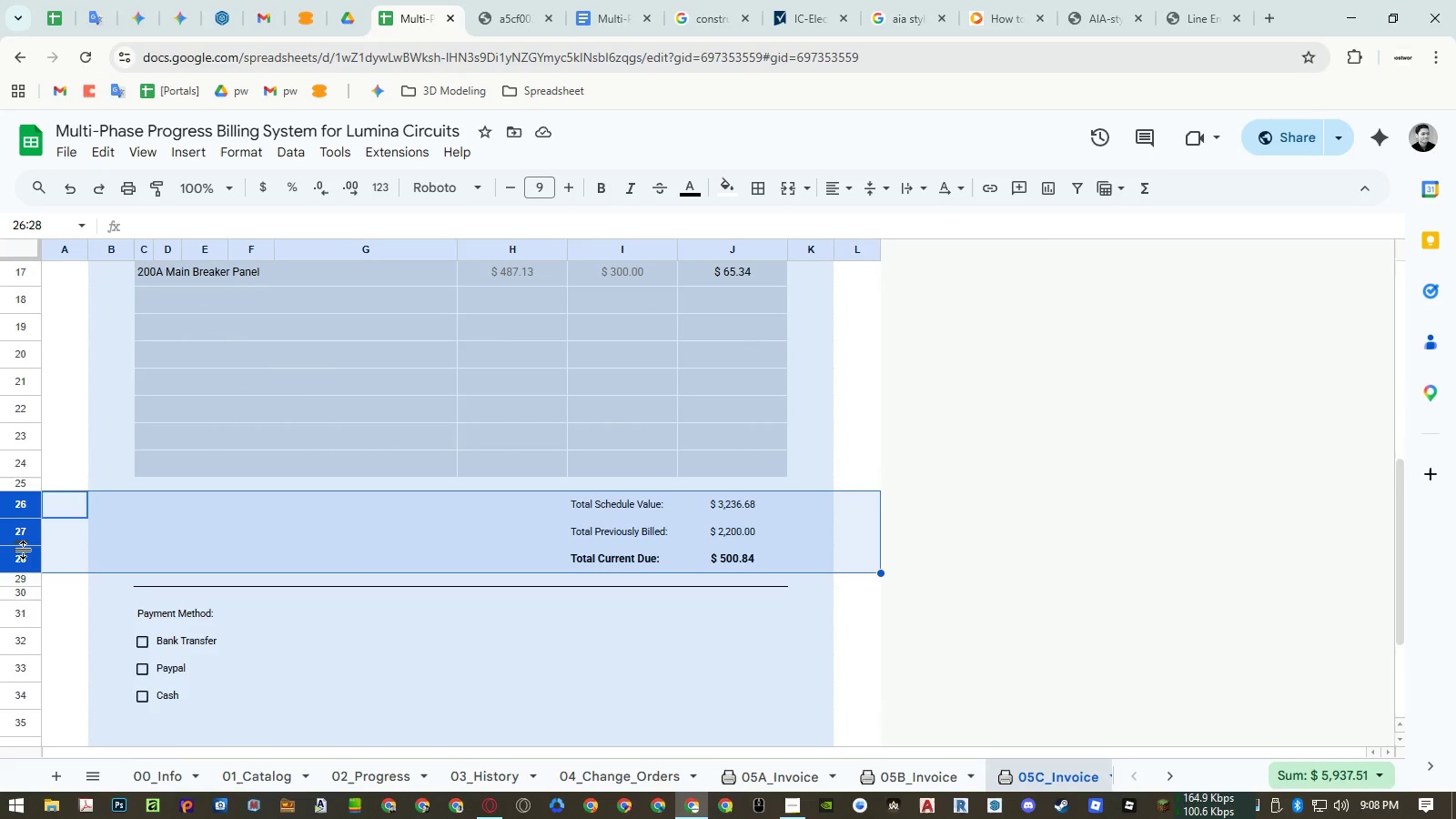 
right_click([24, 550])
 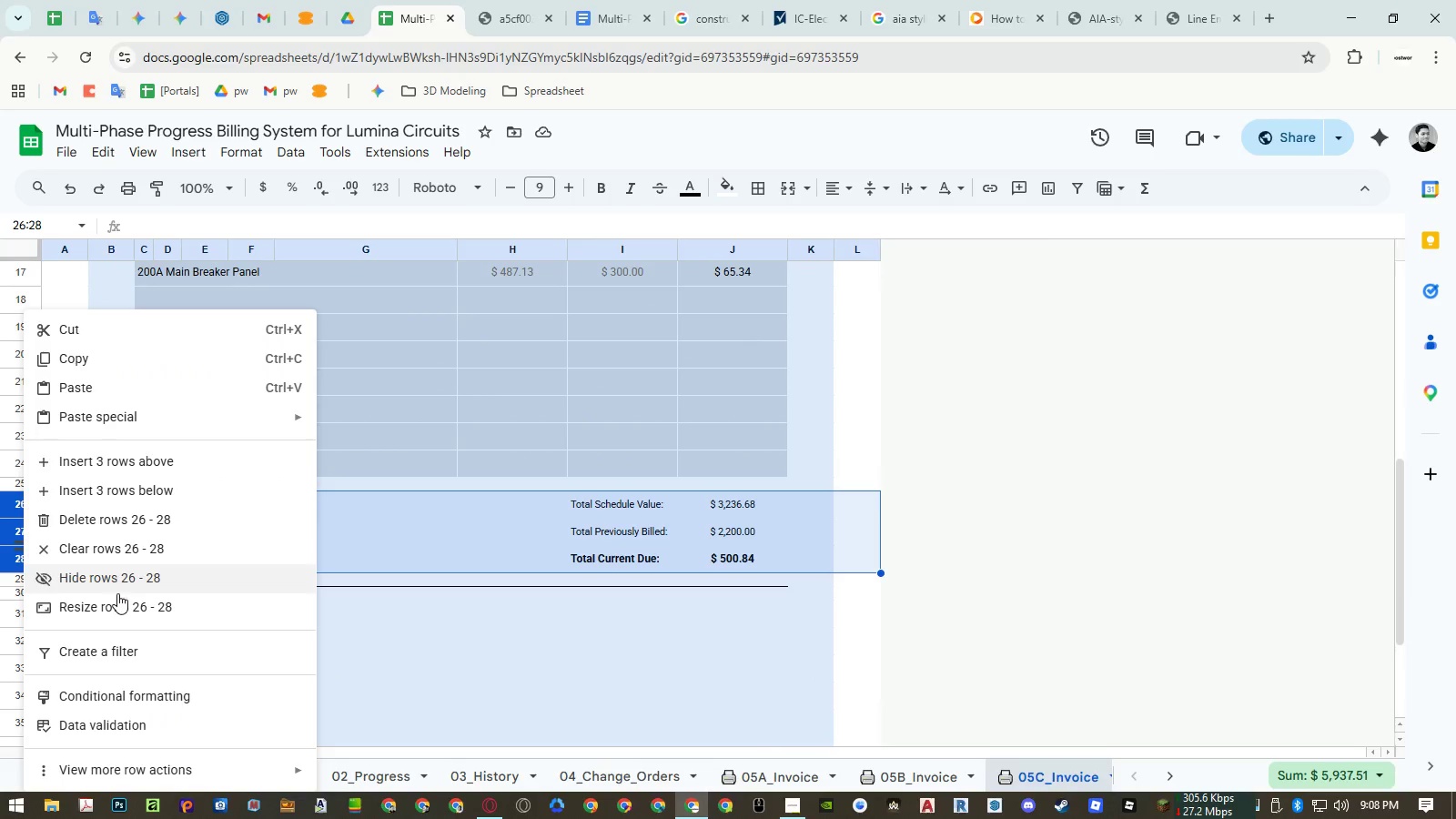 
left_click([117, 602])
 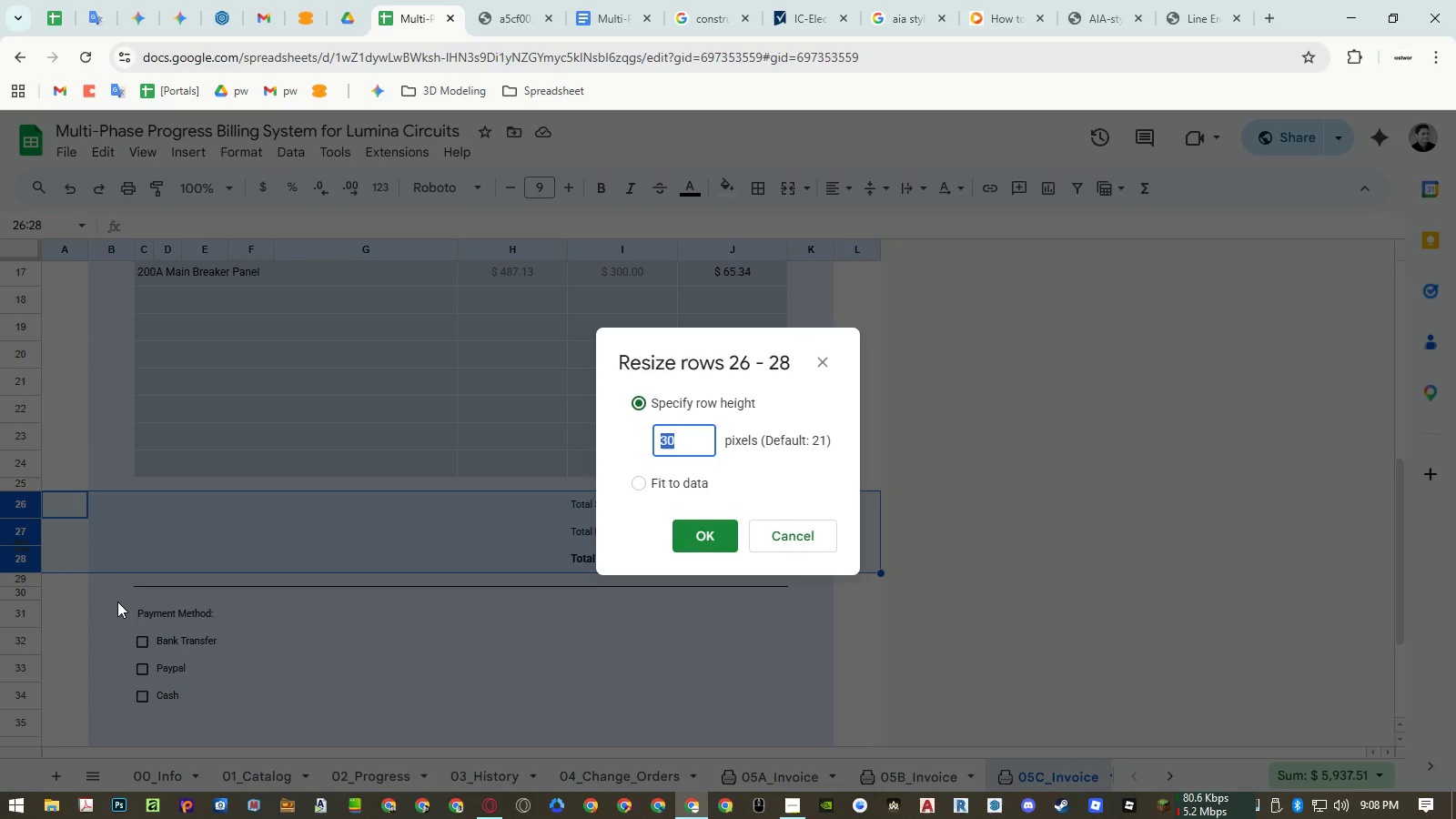 
key(Numpad2)
 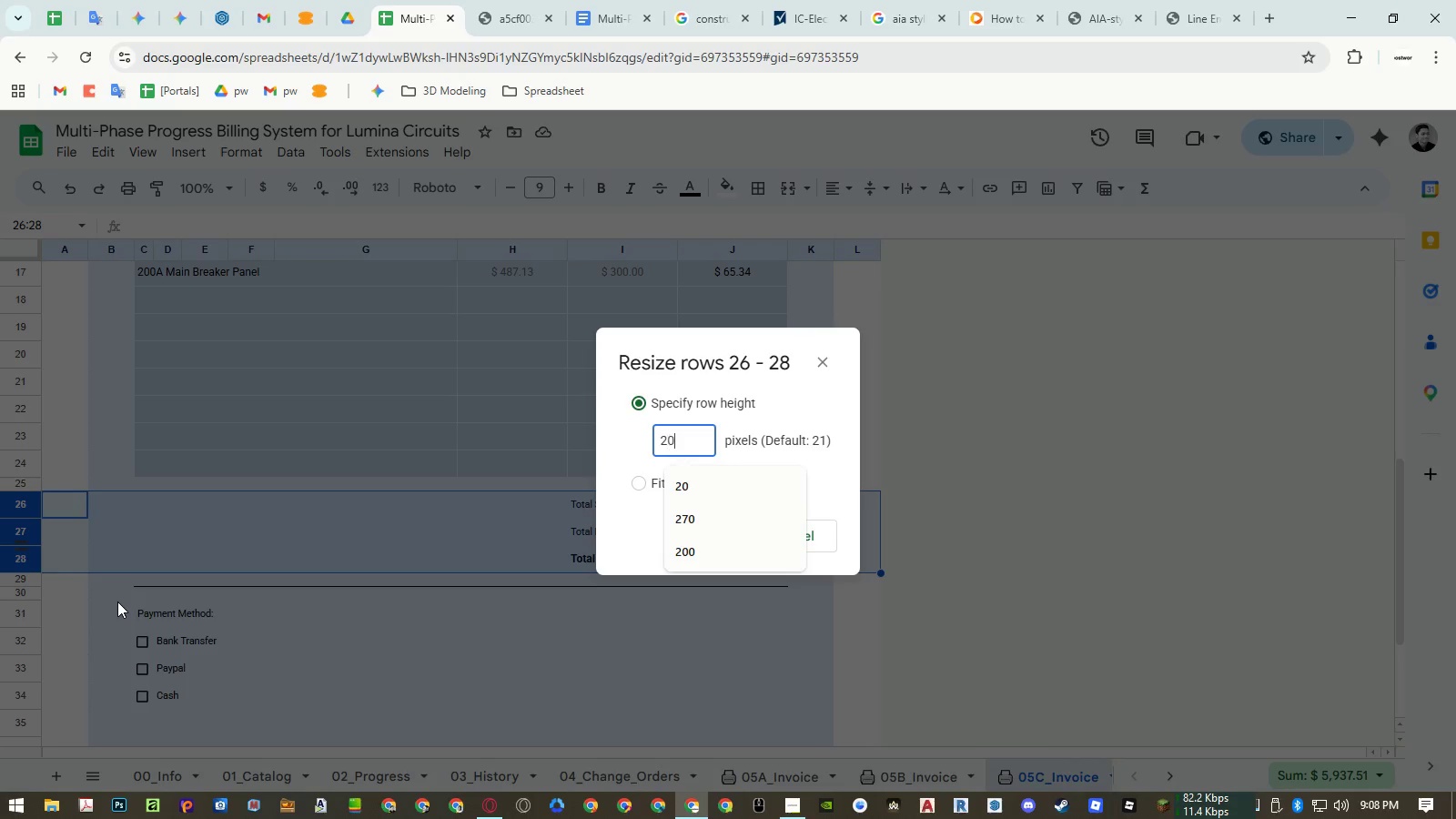 
key(Numpad0)
 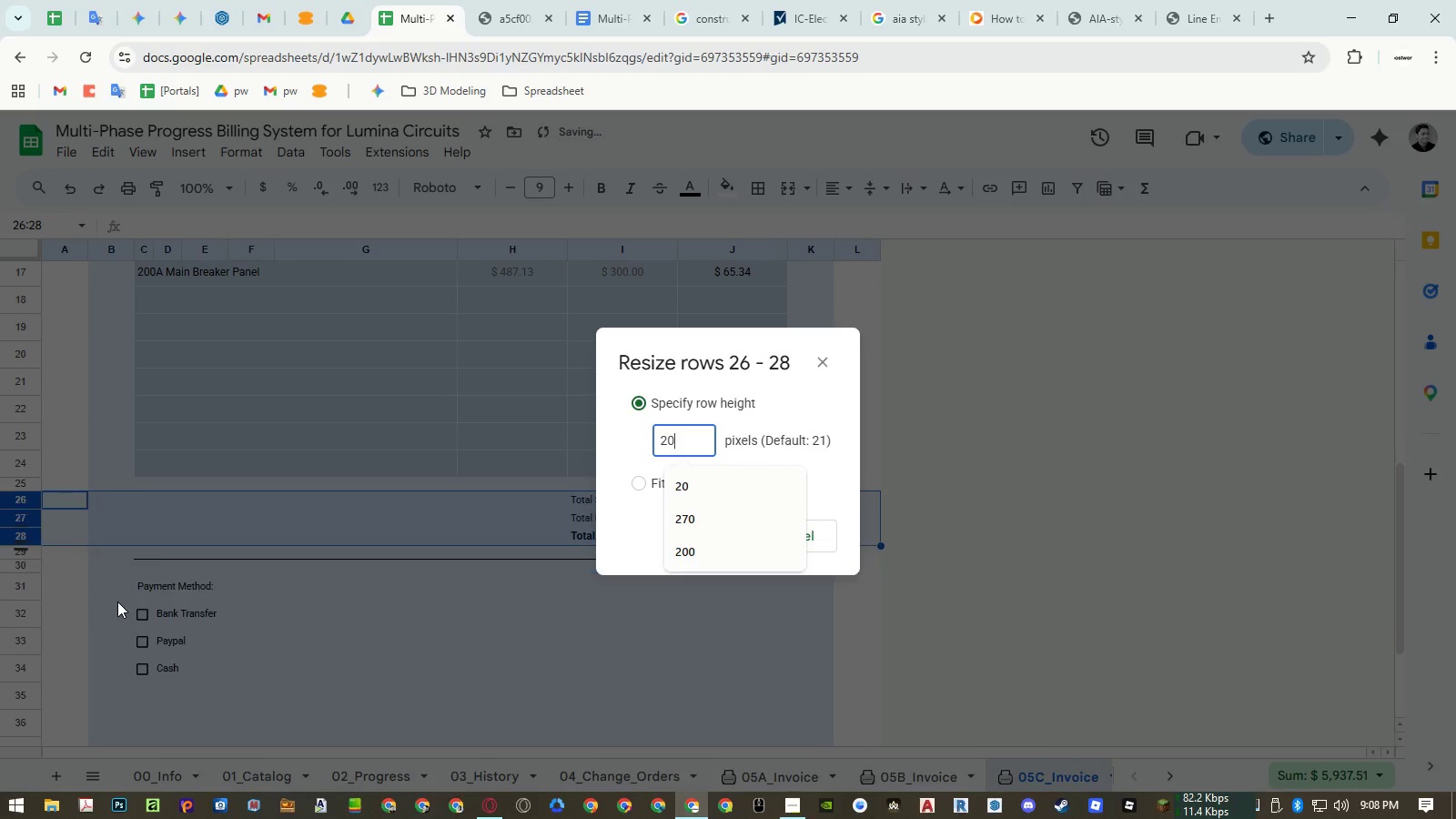 
key(NumpadEnter)
 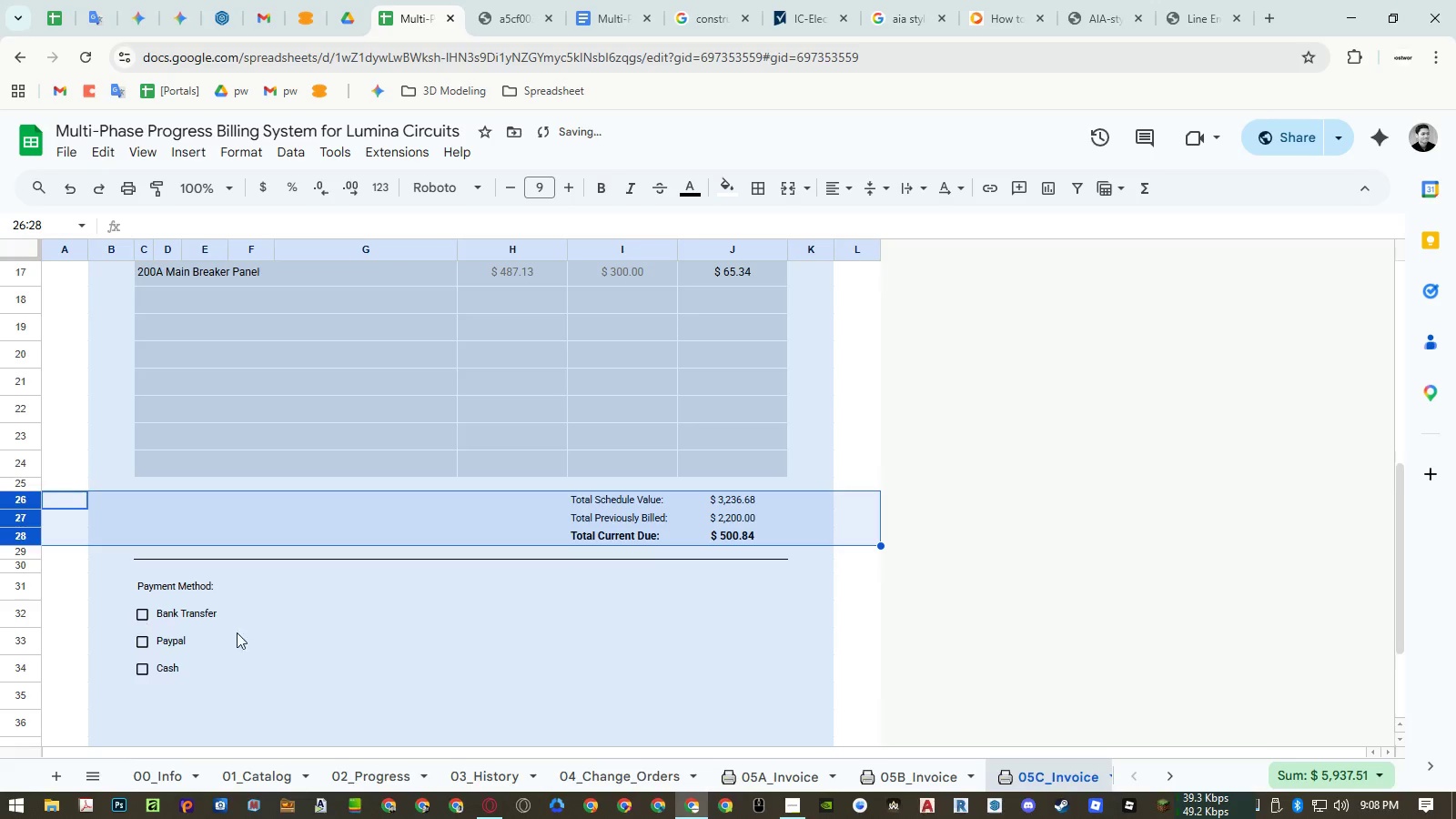 
left_click([430, 662])
 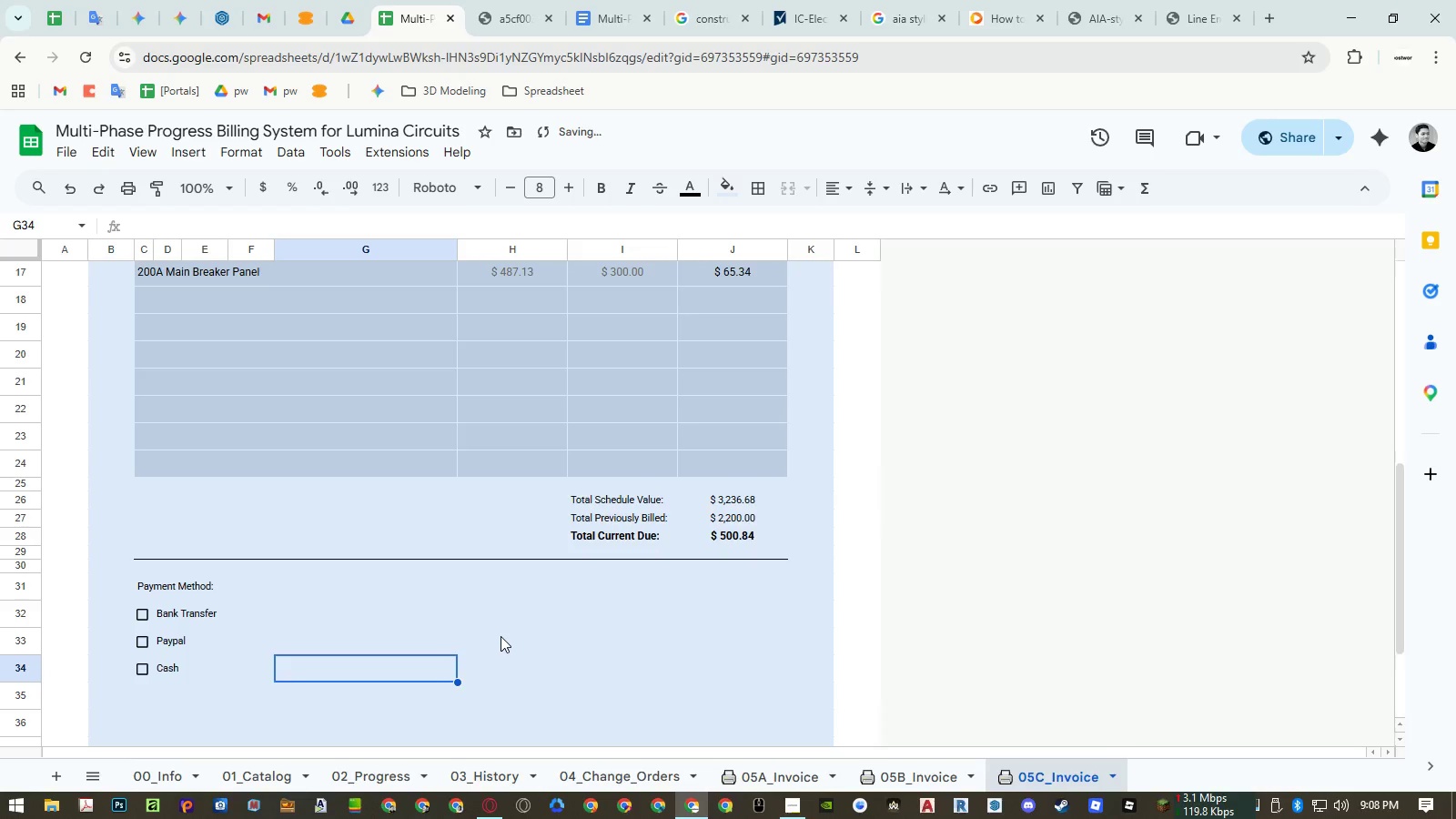 
scroll: coordinate [500, 632], scroll_direction: up, amount: 1.0
 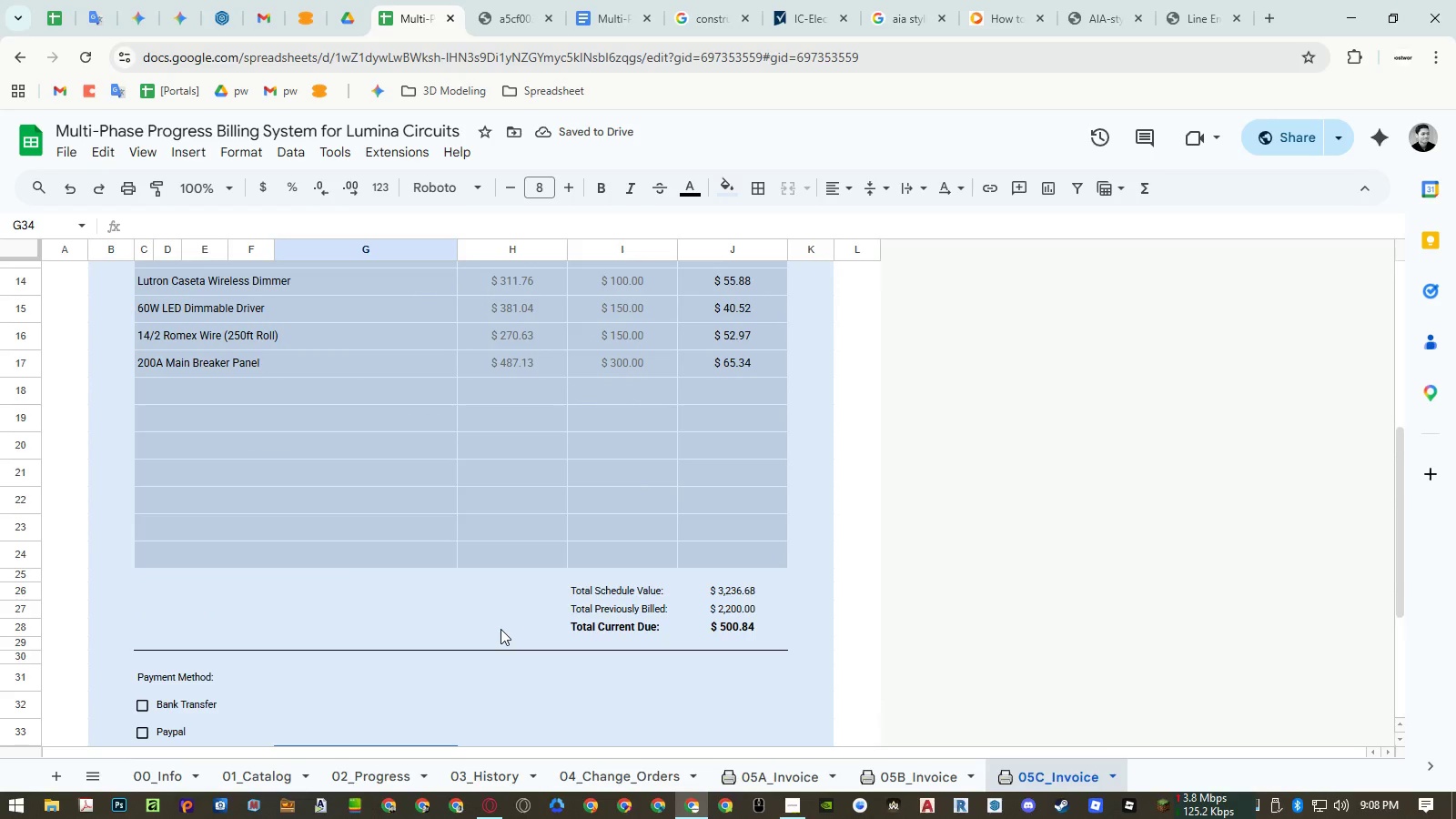 
key(Control+ControlRight)
 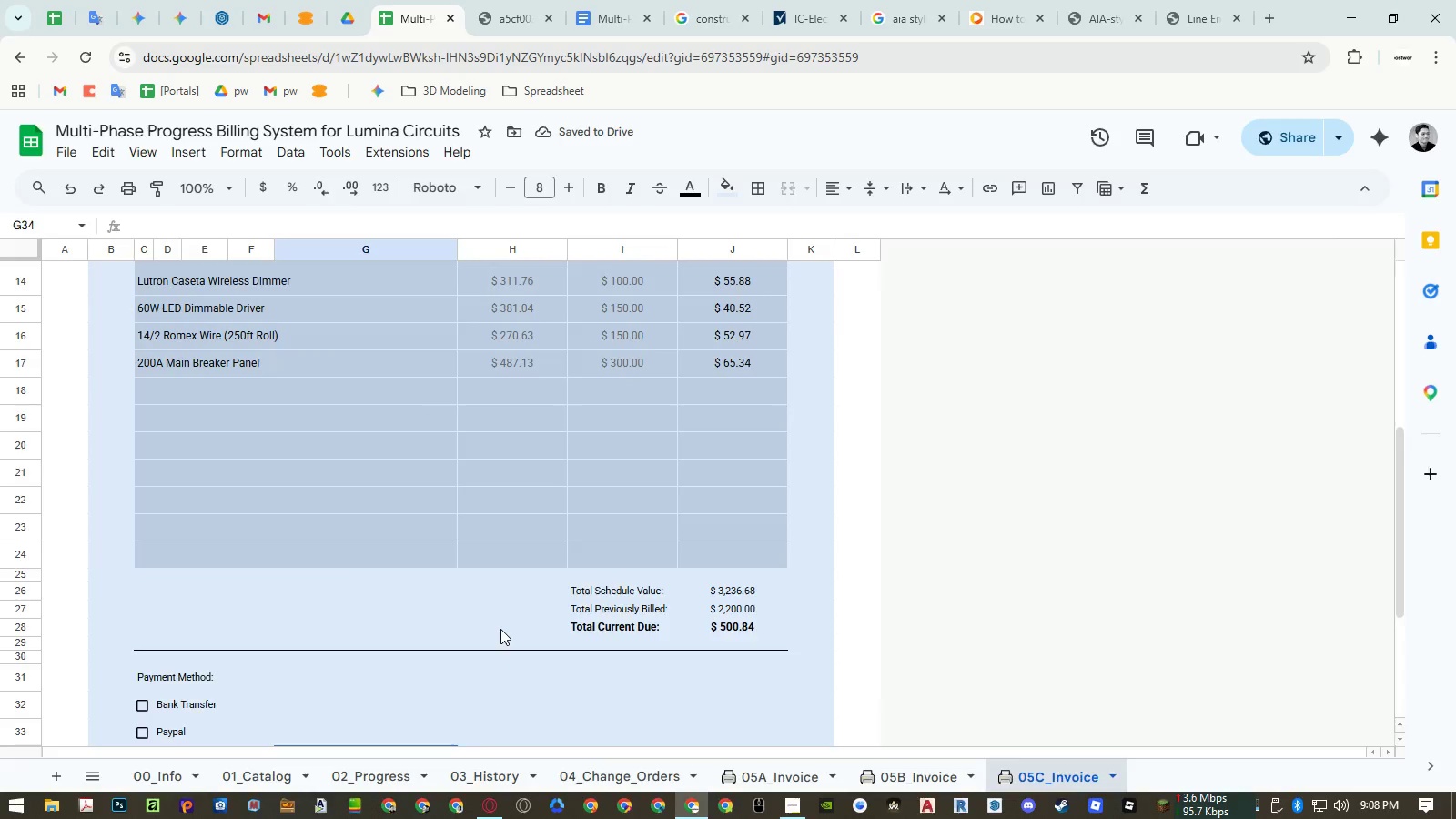 
key(Control+P)
 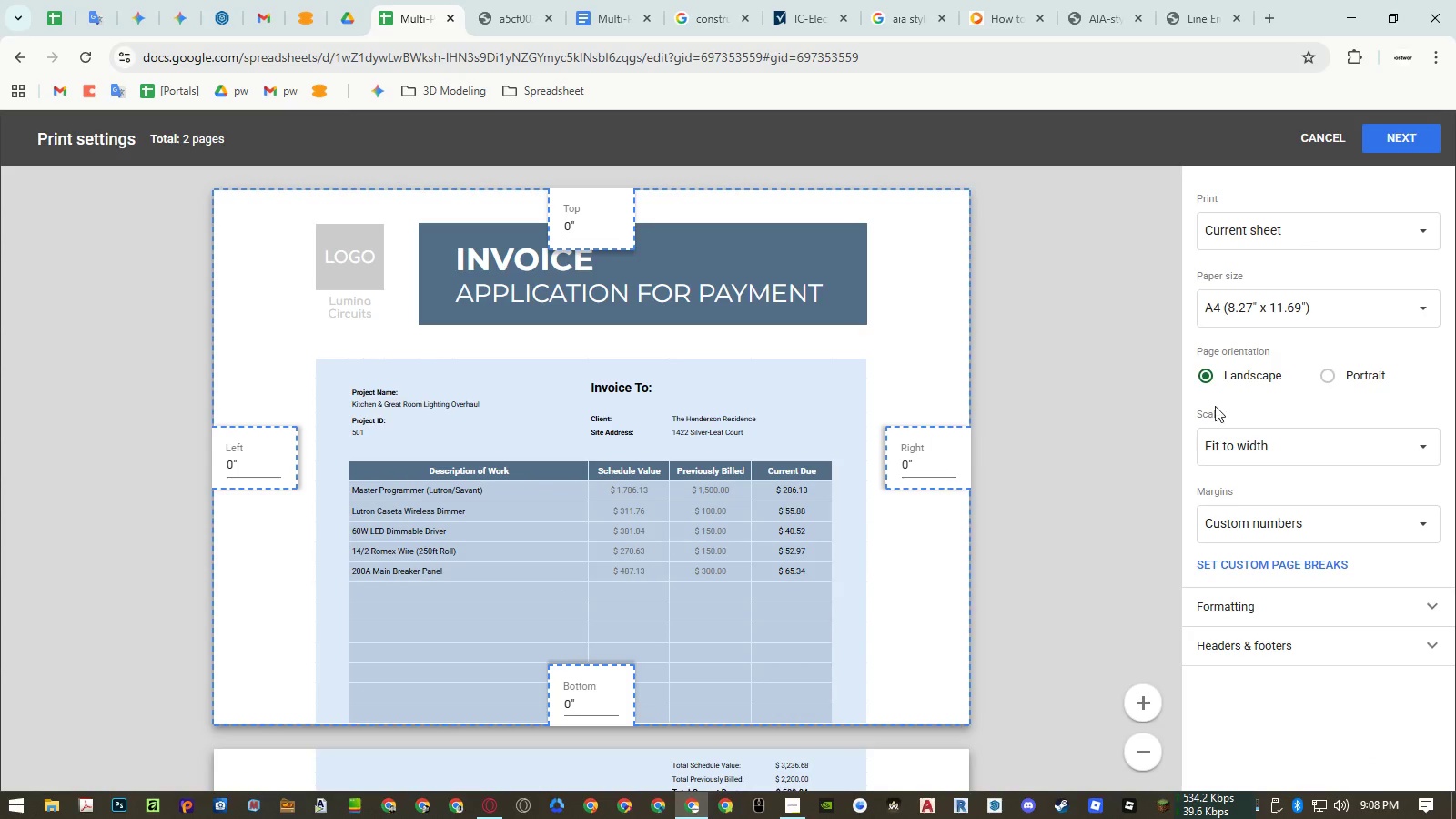 
left_click([1375, 372])
 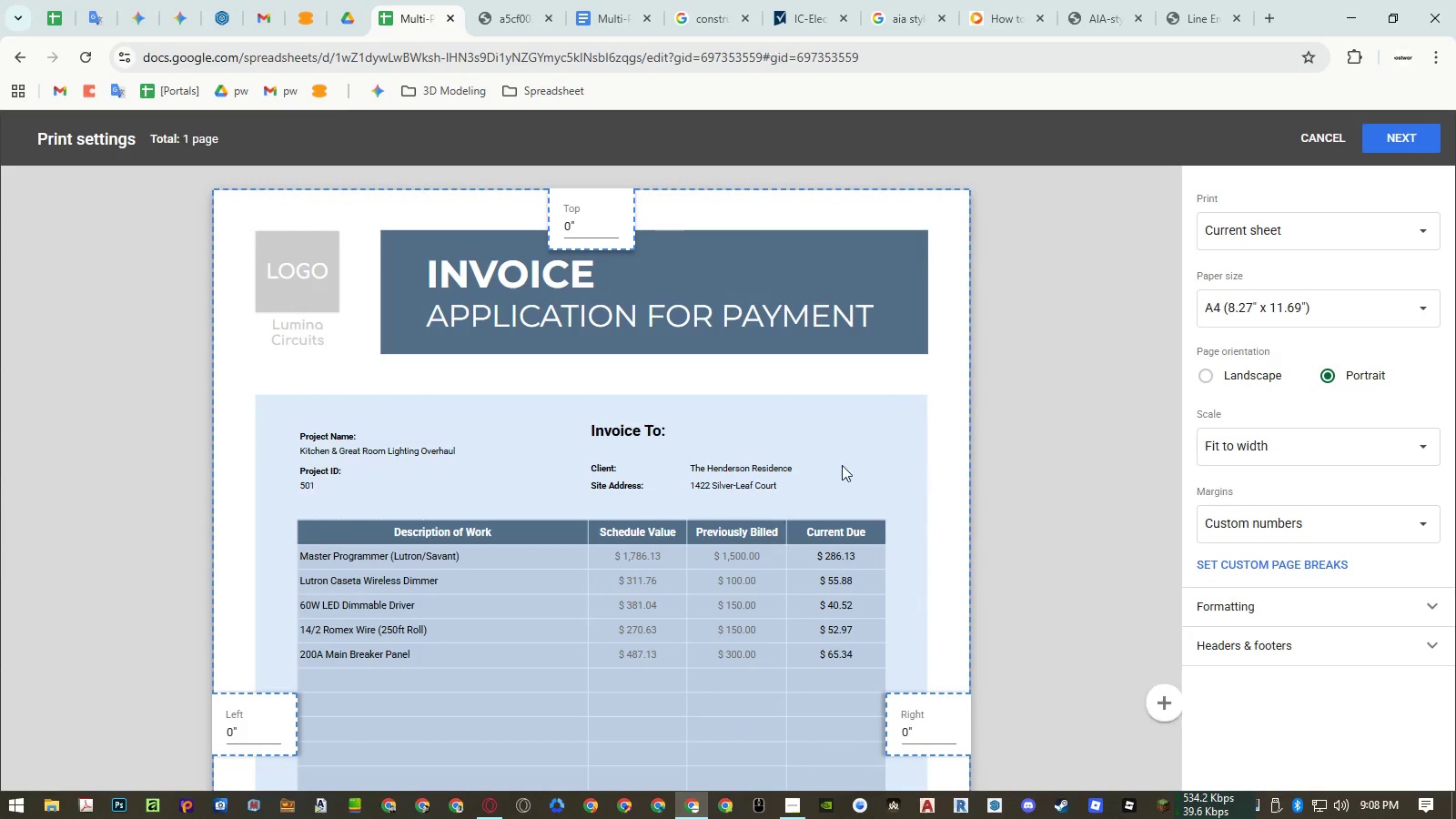 
scroll: coordinate [813, 465], scroll_direction: down, amount: 3.0
 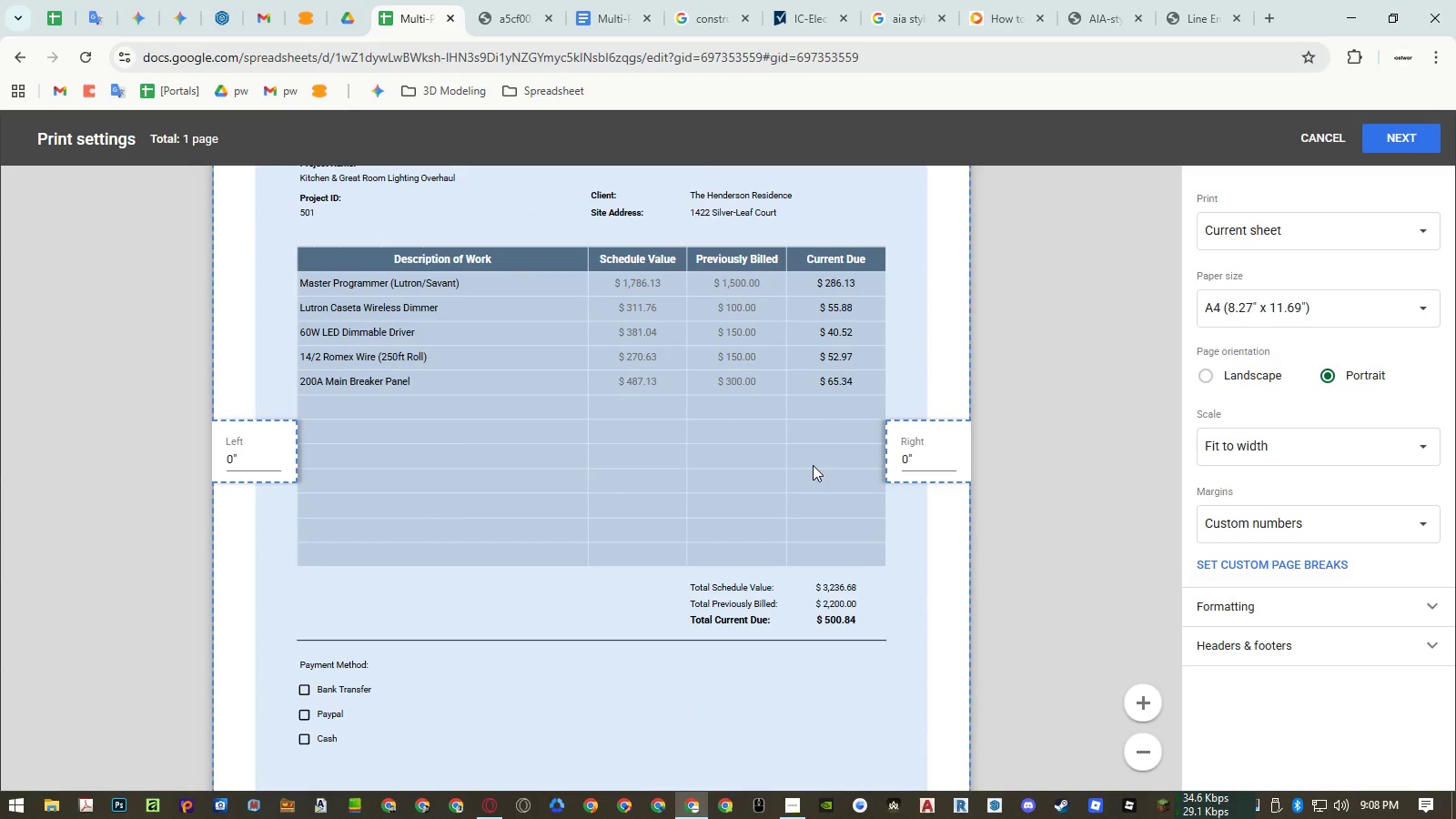 
key(Control+Z)
 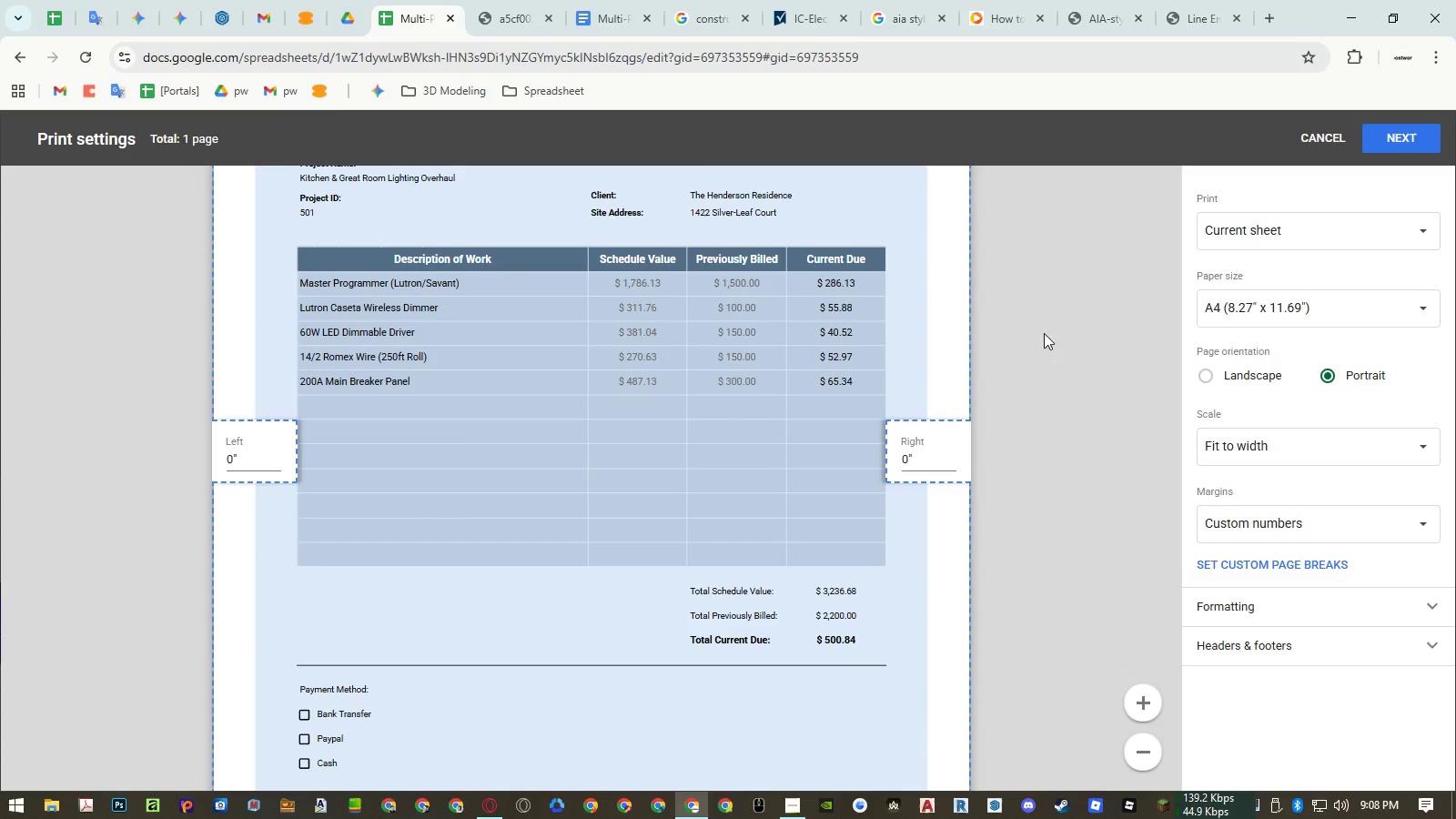 
key(Control+Y)
 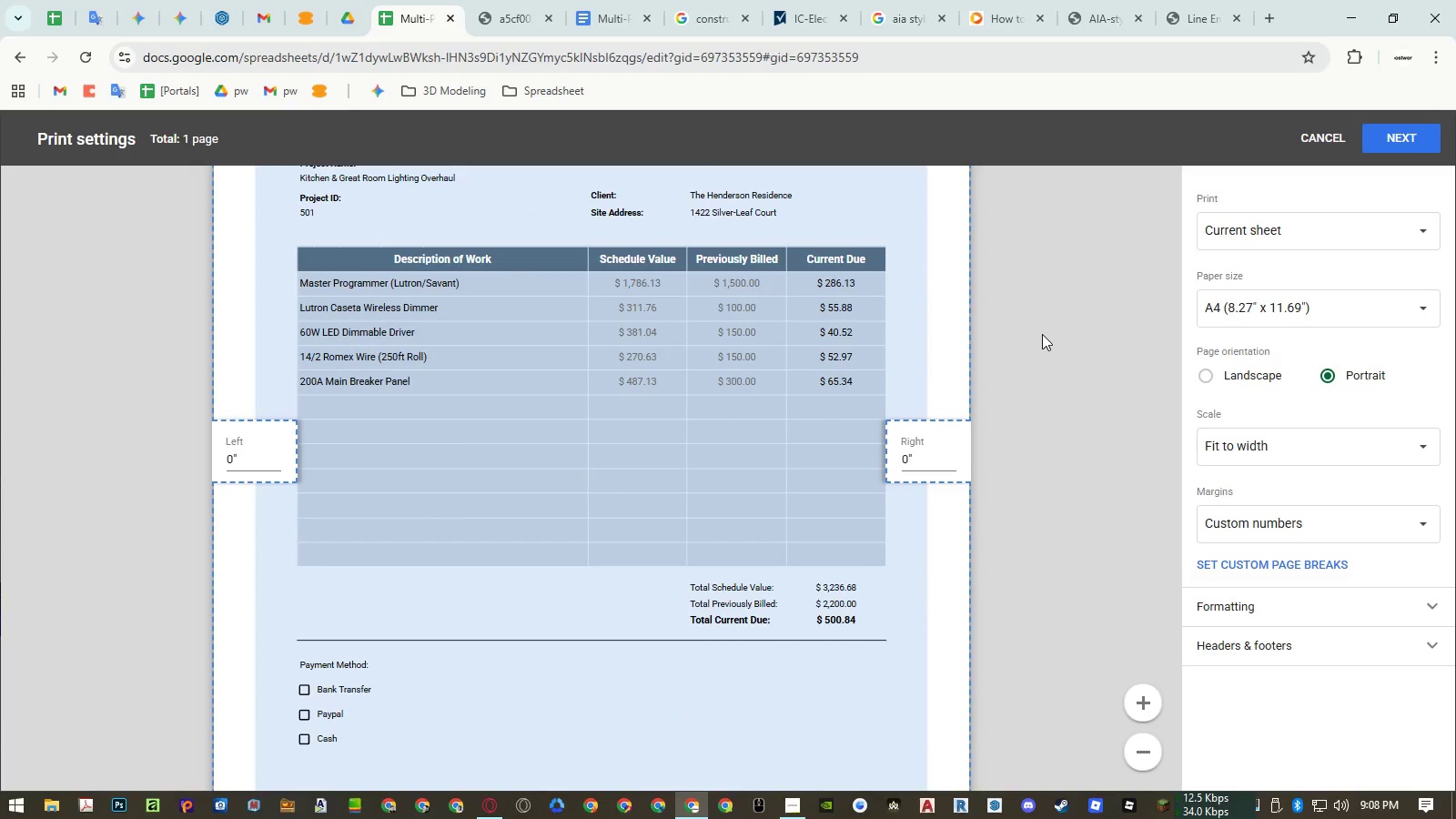 
key(Control+Z)
 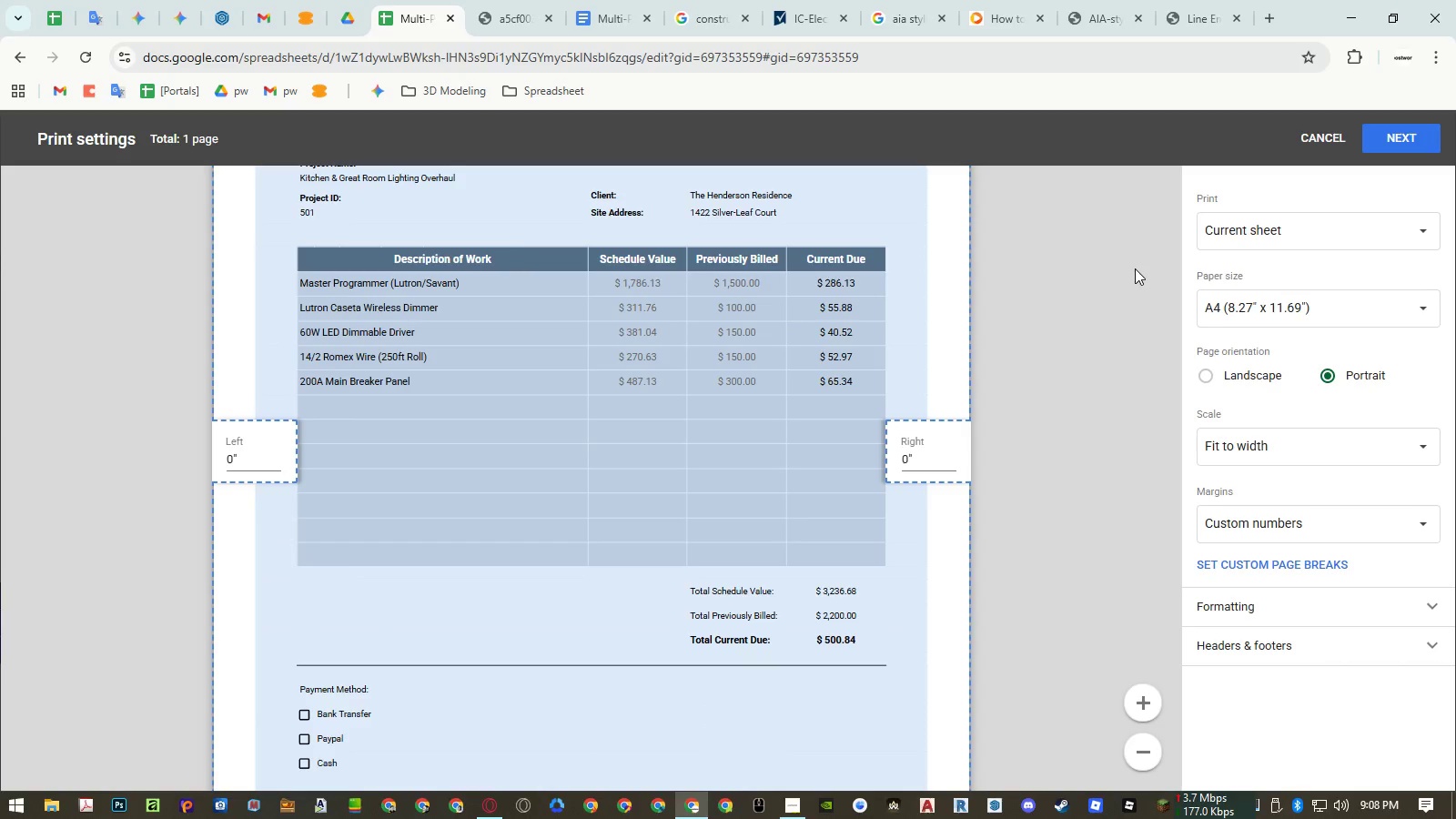 
left_click([1306, 140])
 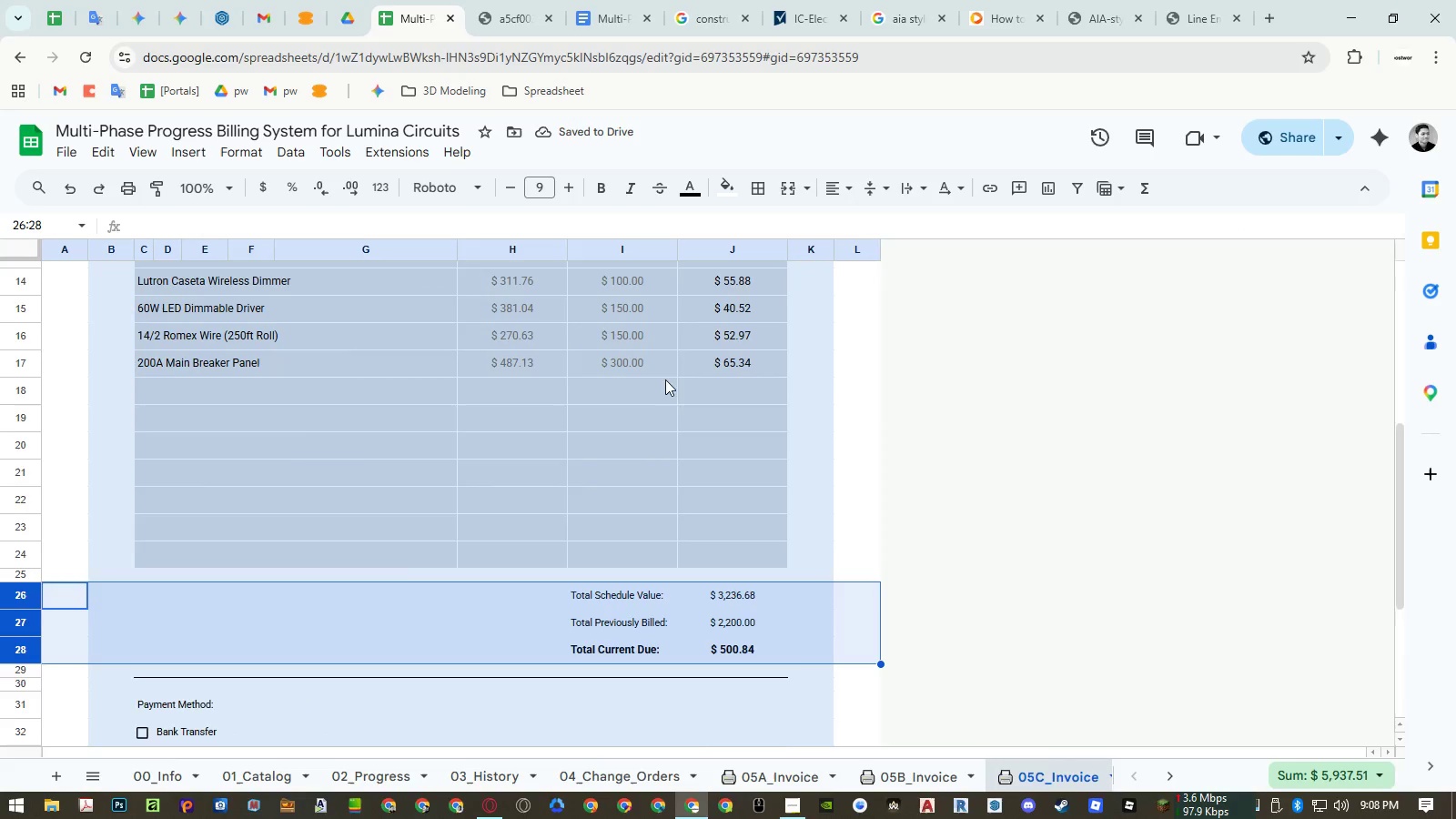 
scroll: coordinate [510, 436], scroll_direction: up, amount: 5.0
 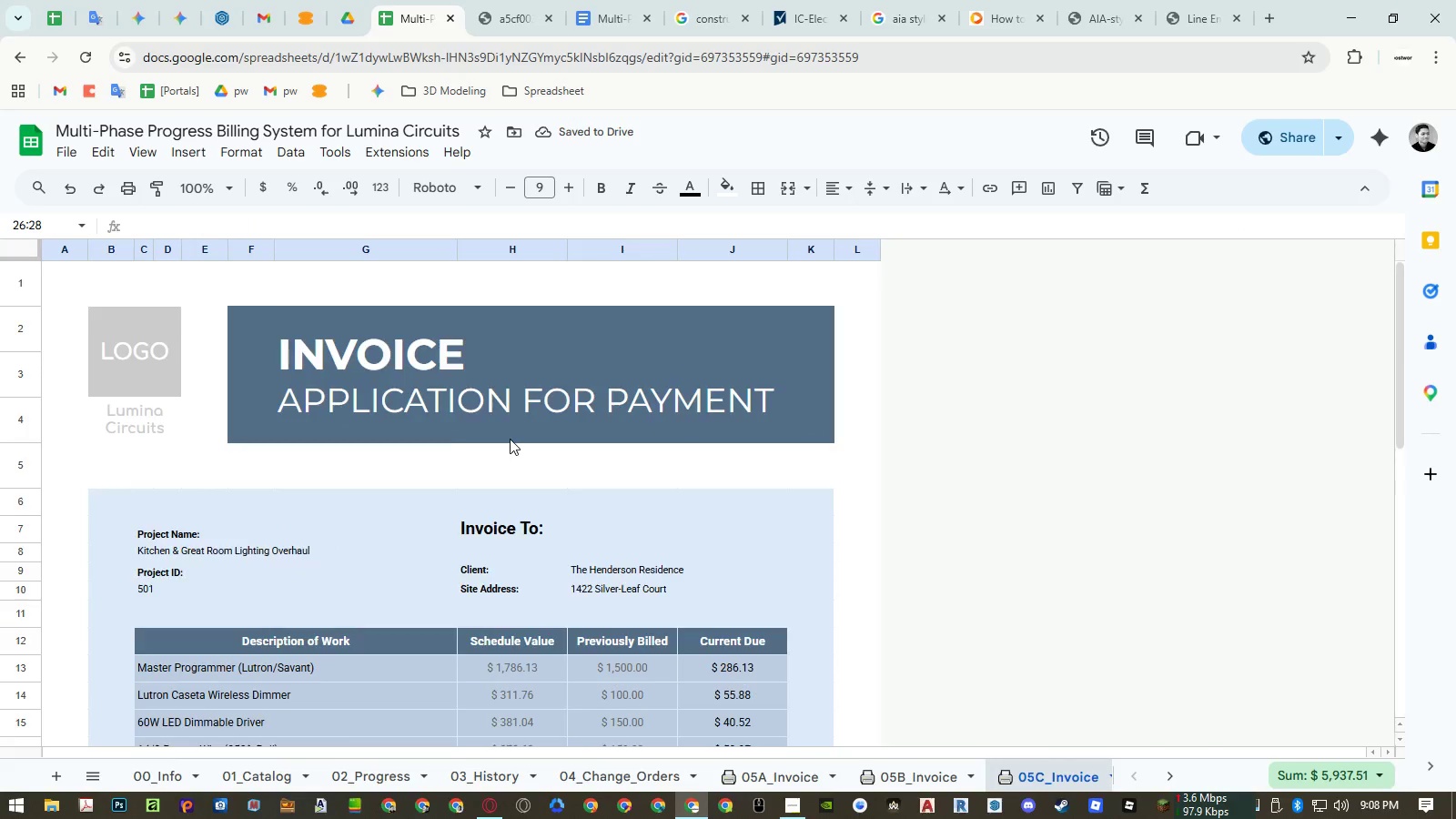 
scroll: coordinate [510, 440], scroll_direction: down, amount: 1.0
 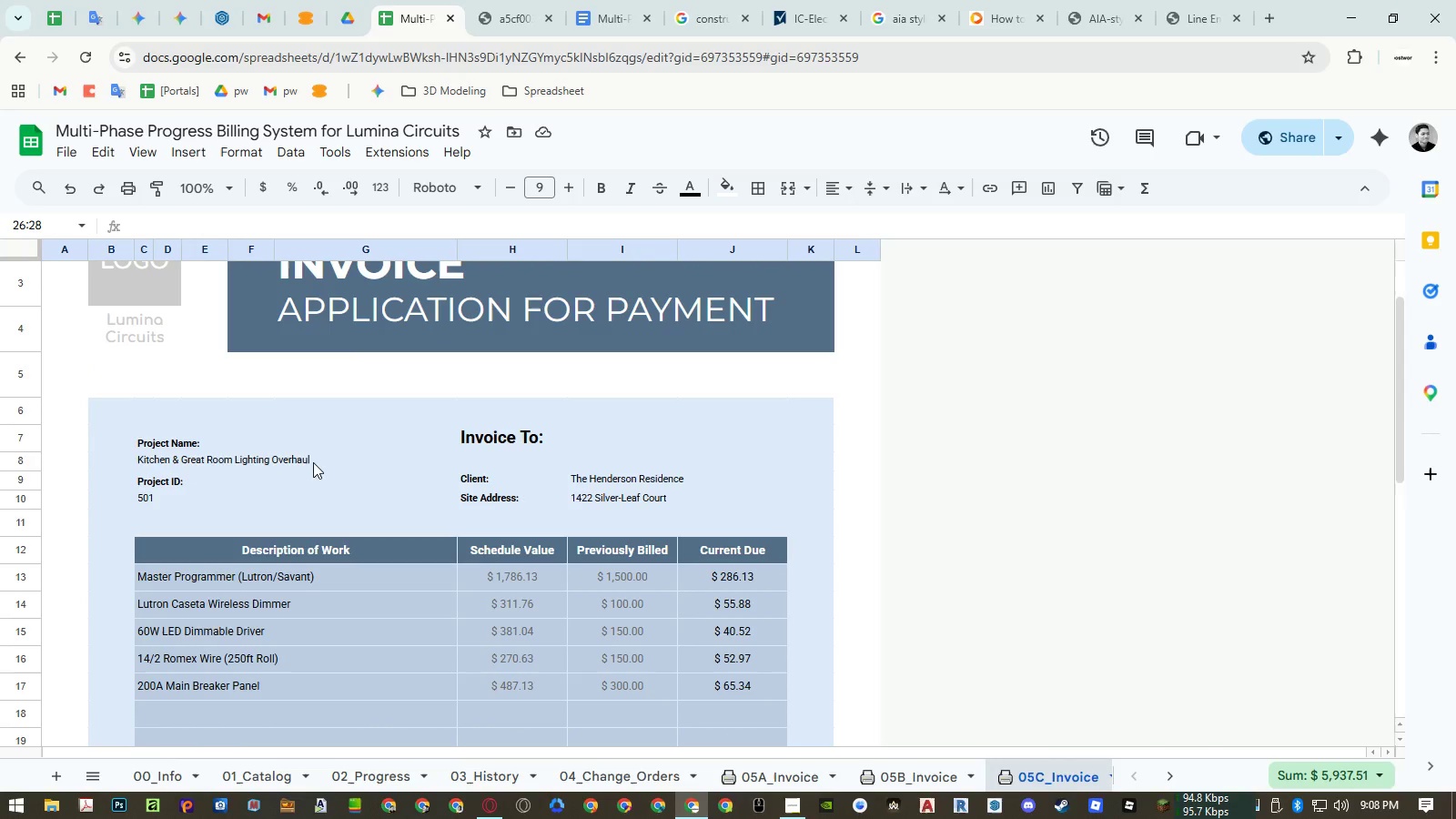 
left_click([322, 451])
 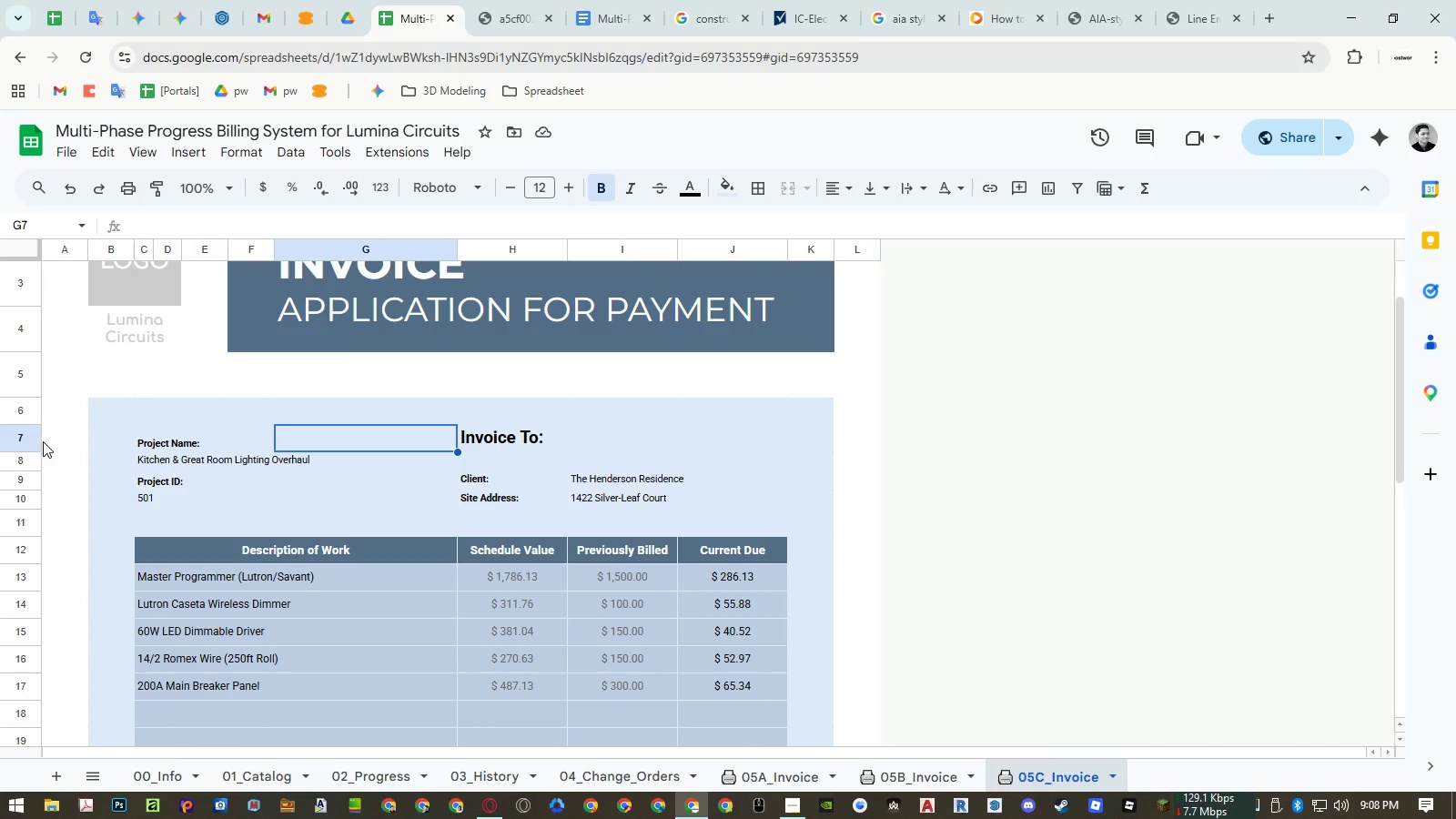 
wait(6.41)
 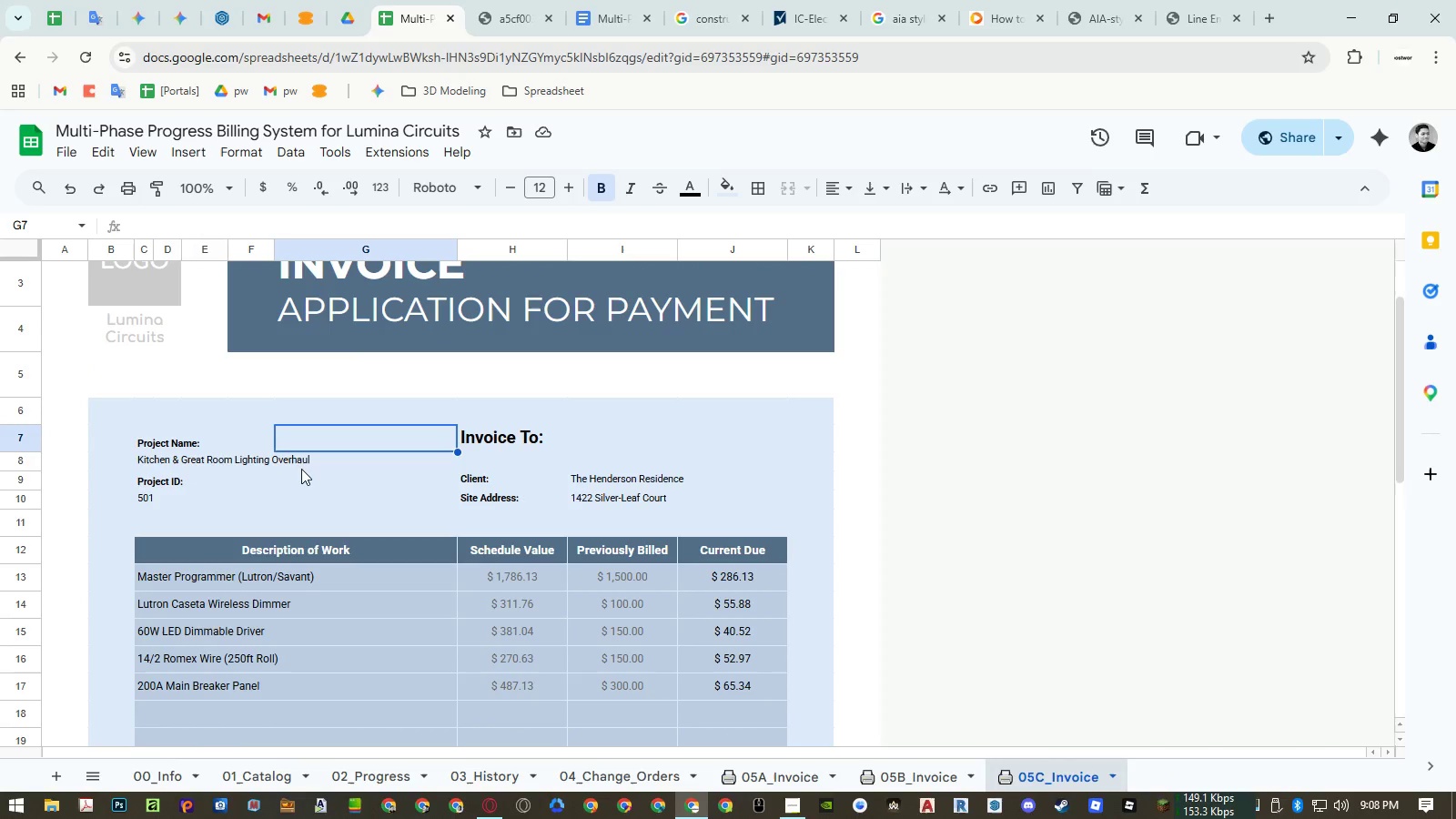 
left_click_drag(start_coordinate=[30, 460], to_coordinate=[25, 504])
 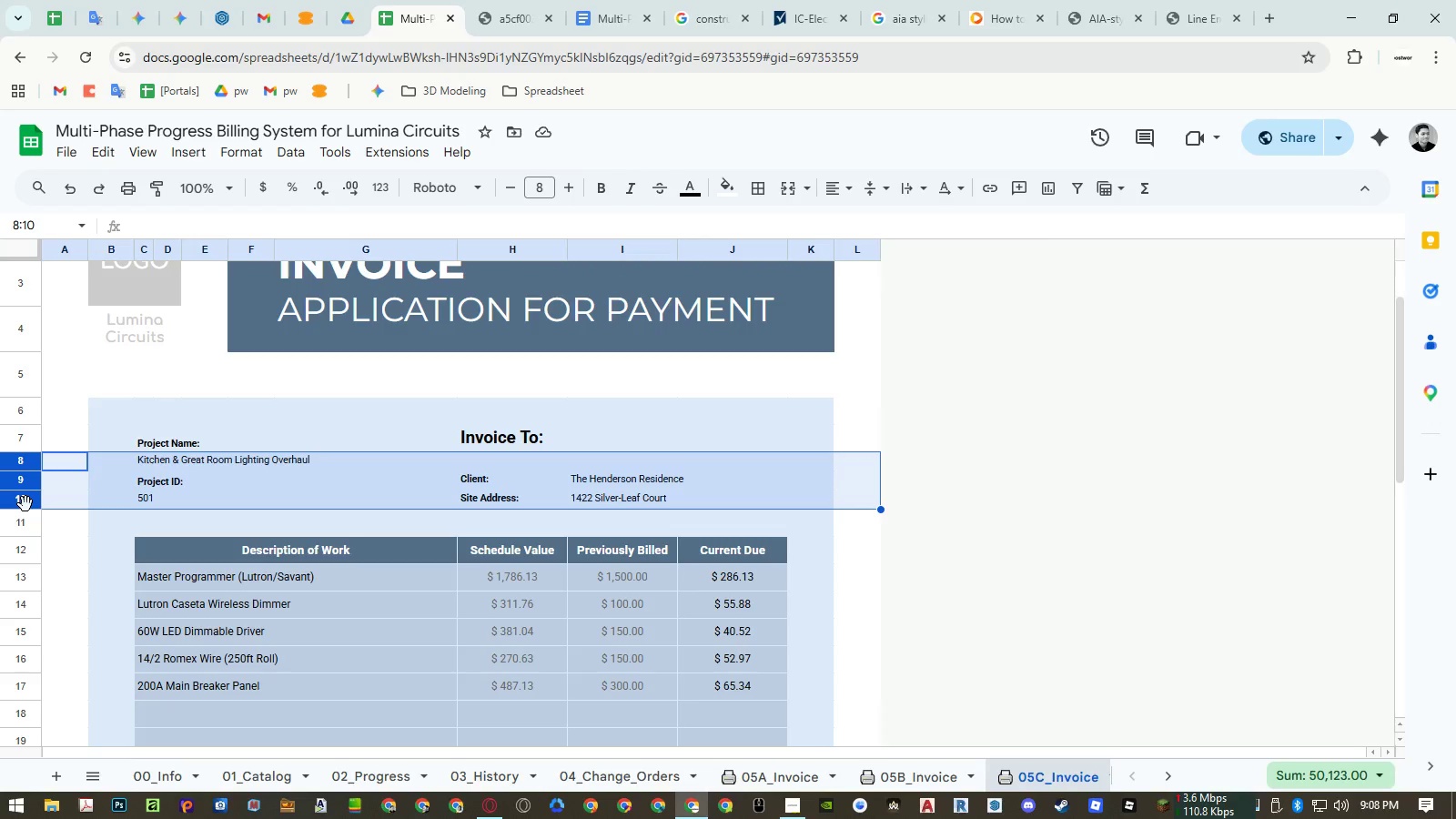 
right_click([25, 504])
 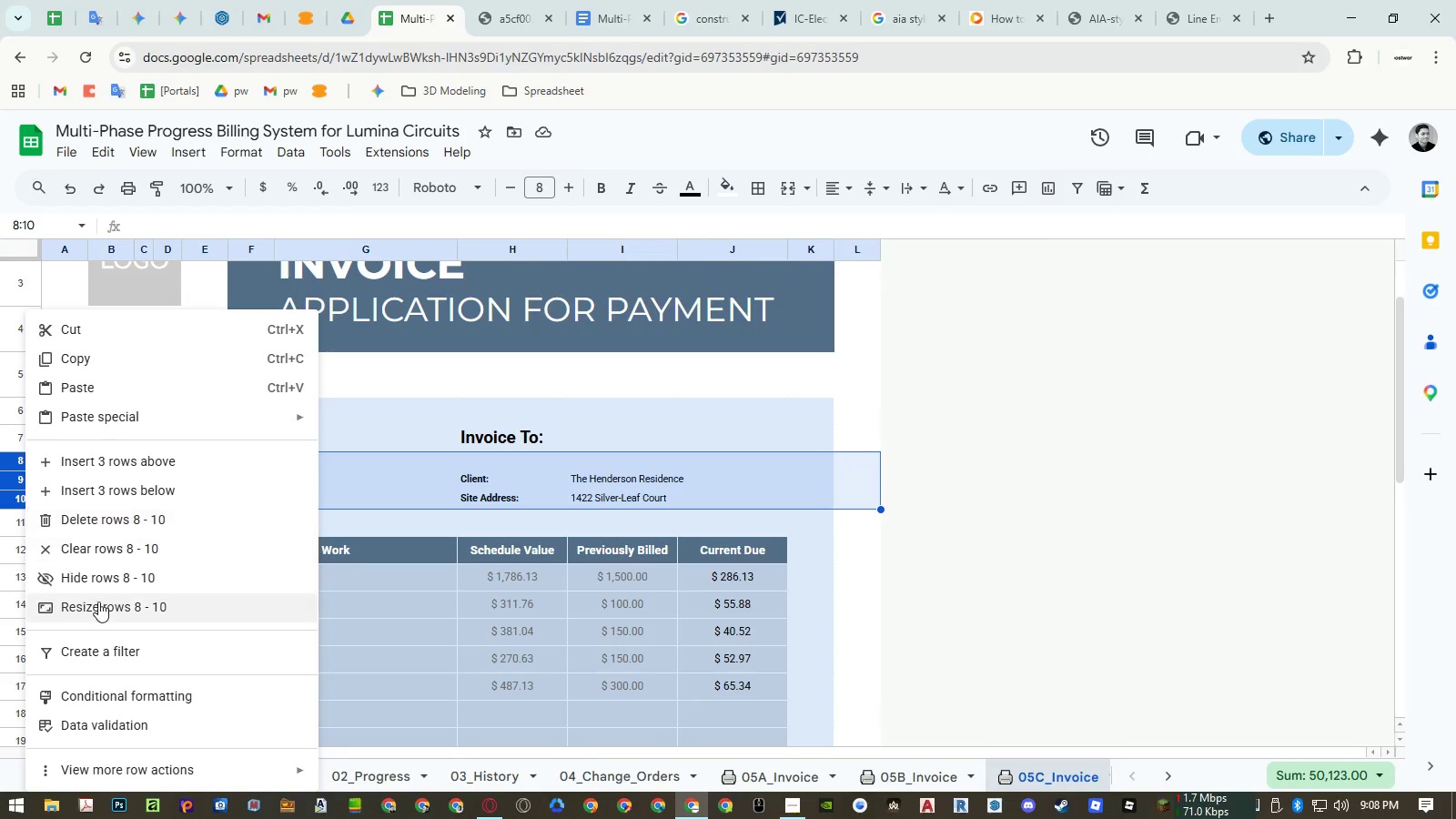 
left_click([100, 603])
 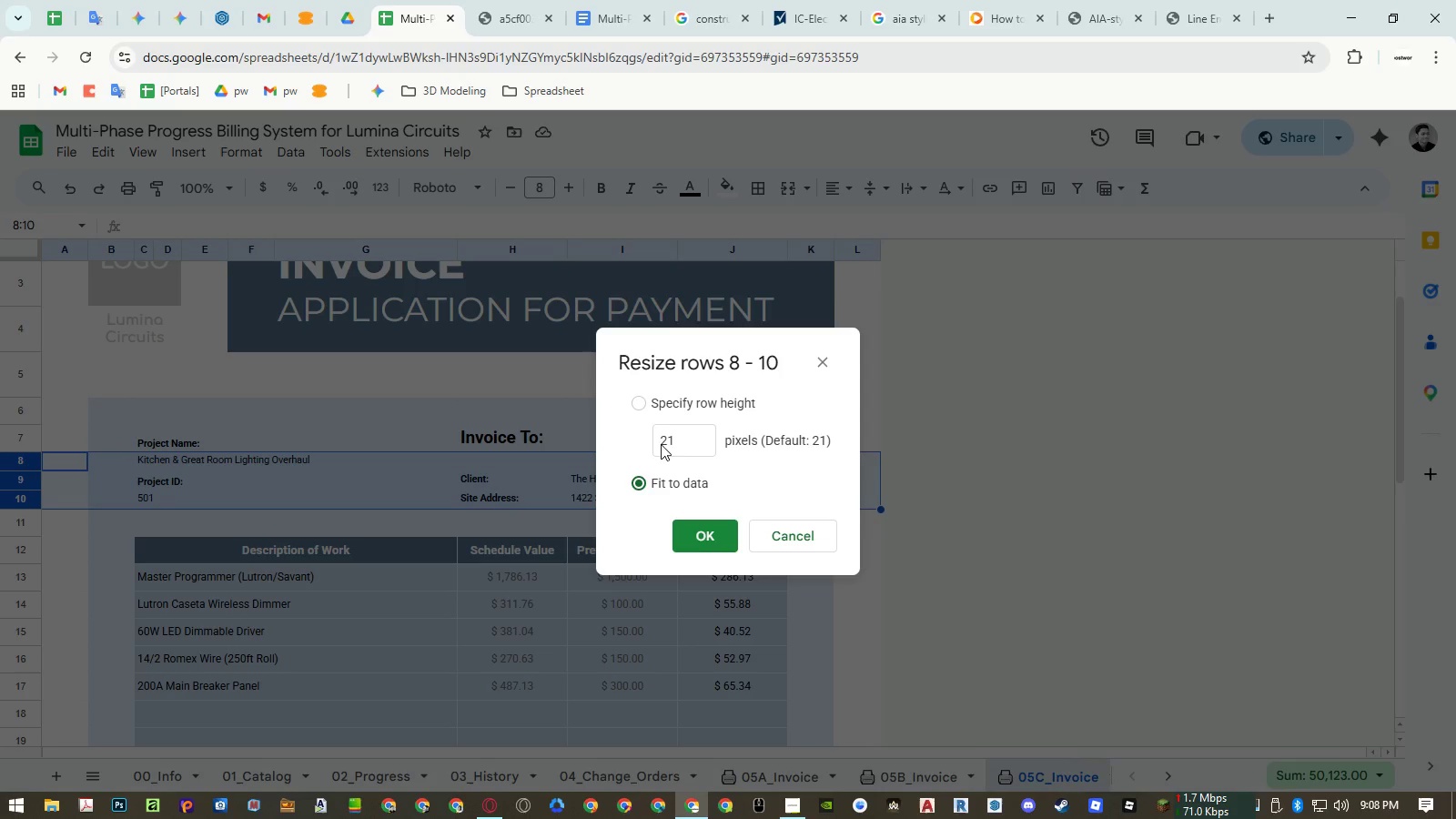 
left_click_drag(start_coordinate=[692, 435], to_coordinate=[584, 453])
 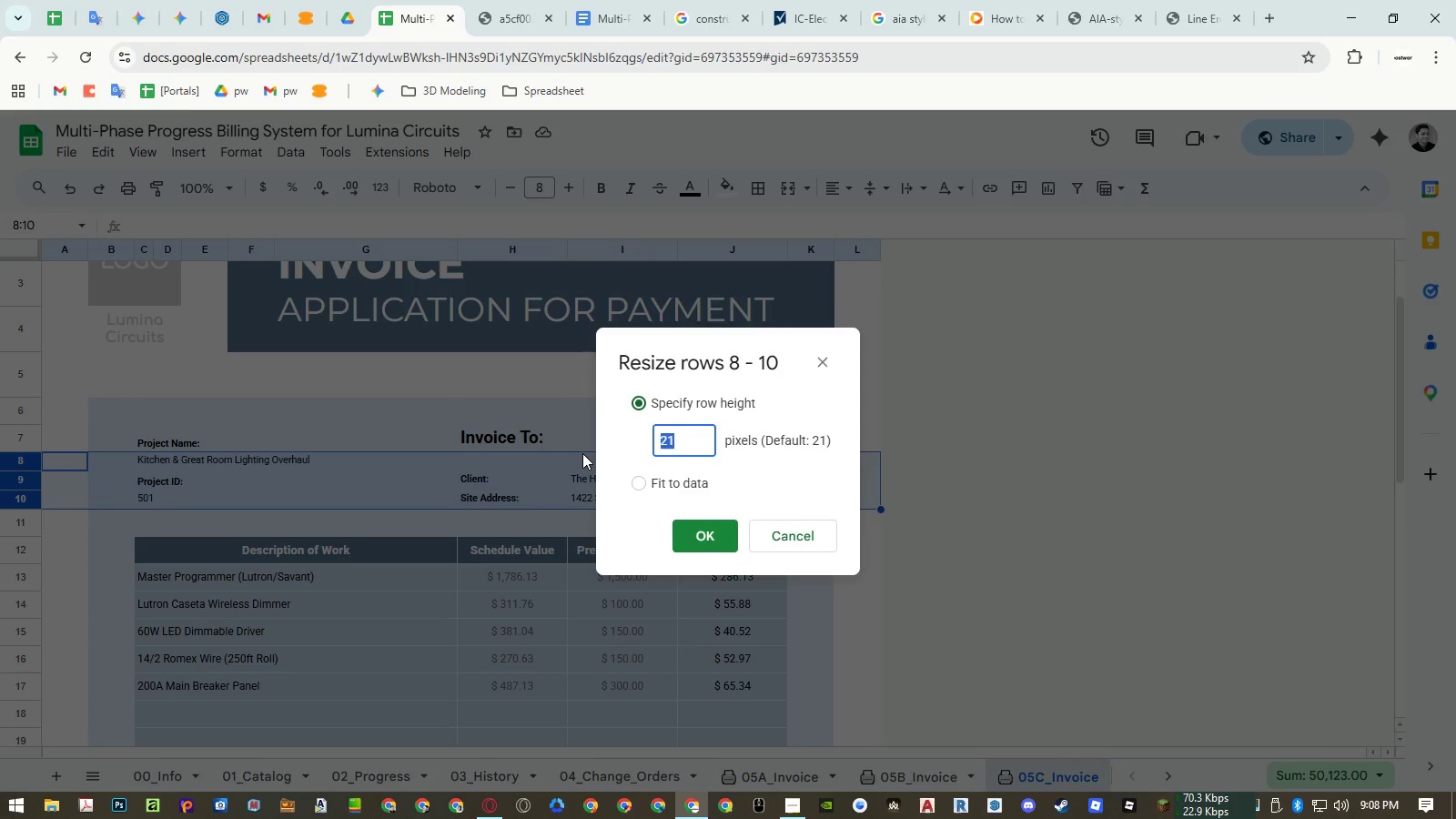 
key(Numpad2)
 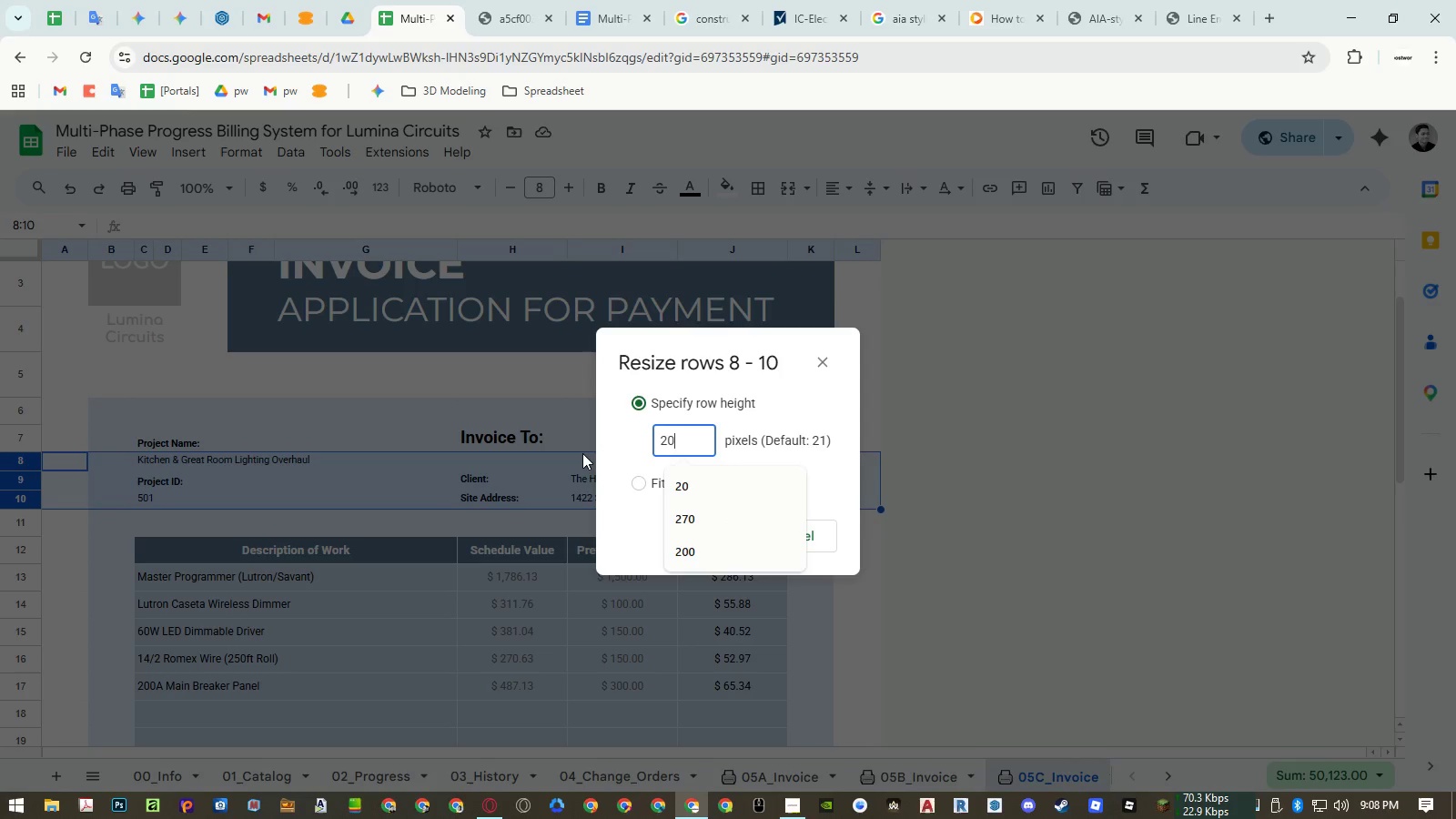 
key(Numpad0)
 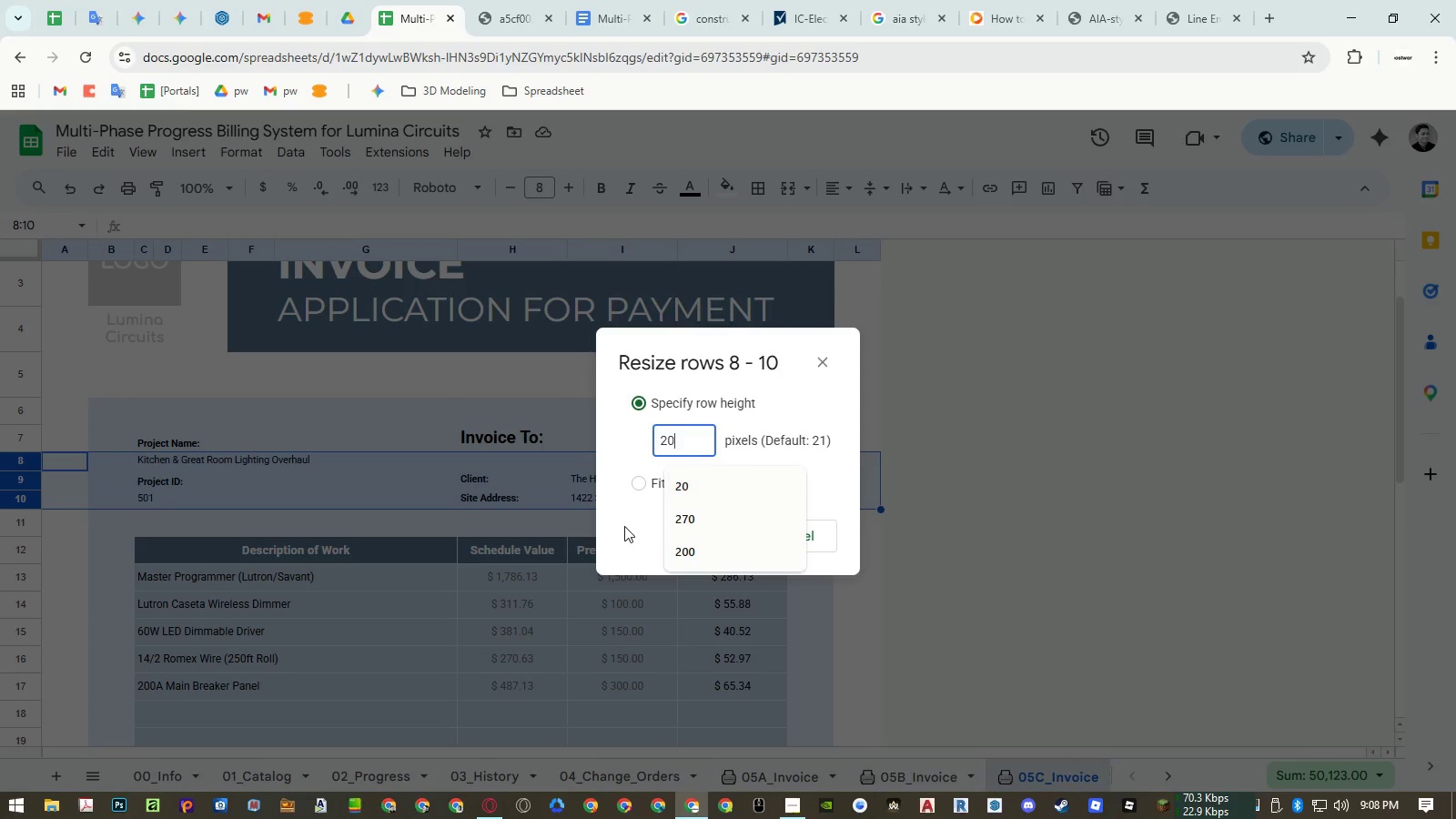 
left_click([624, 528])
 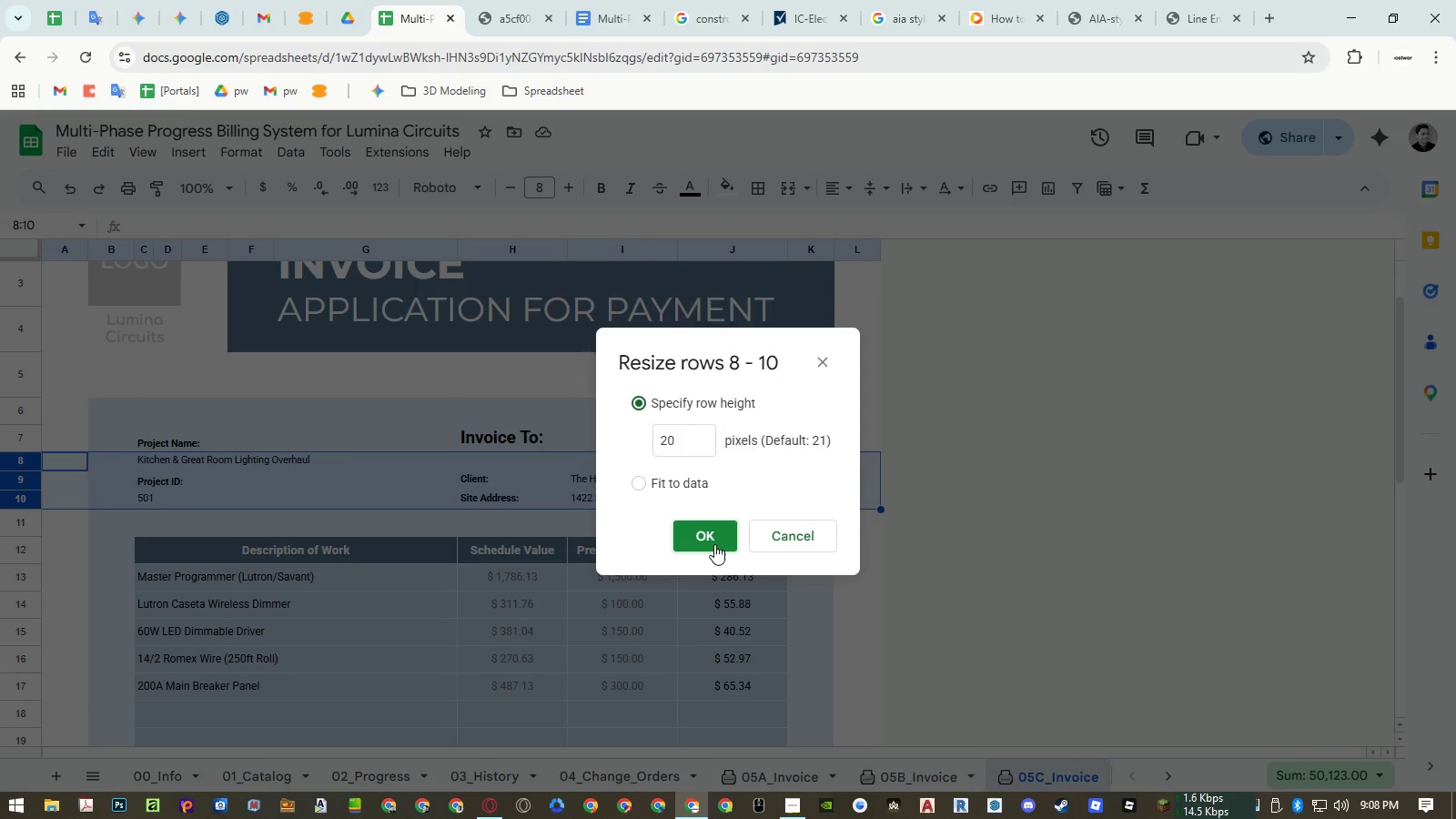 
left_click([714, 544])
 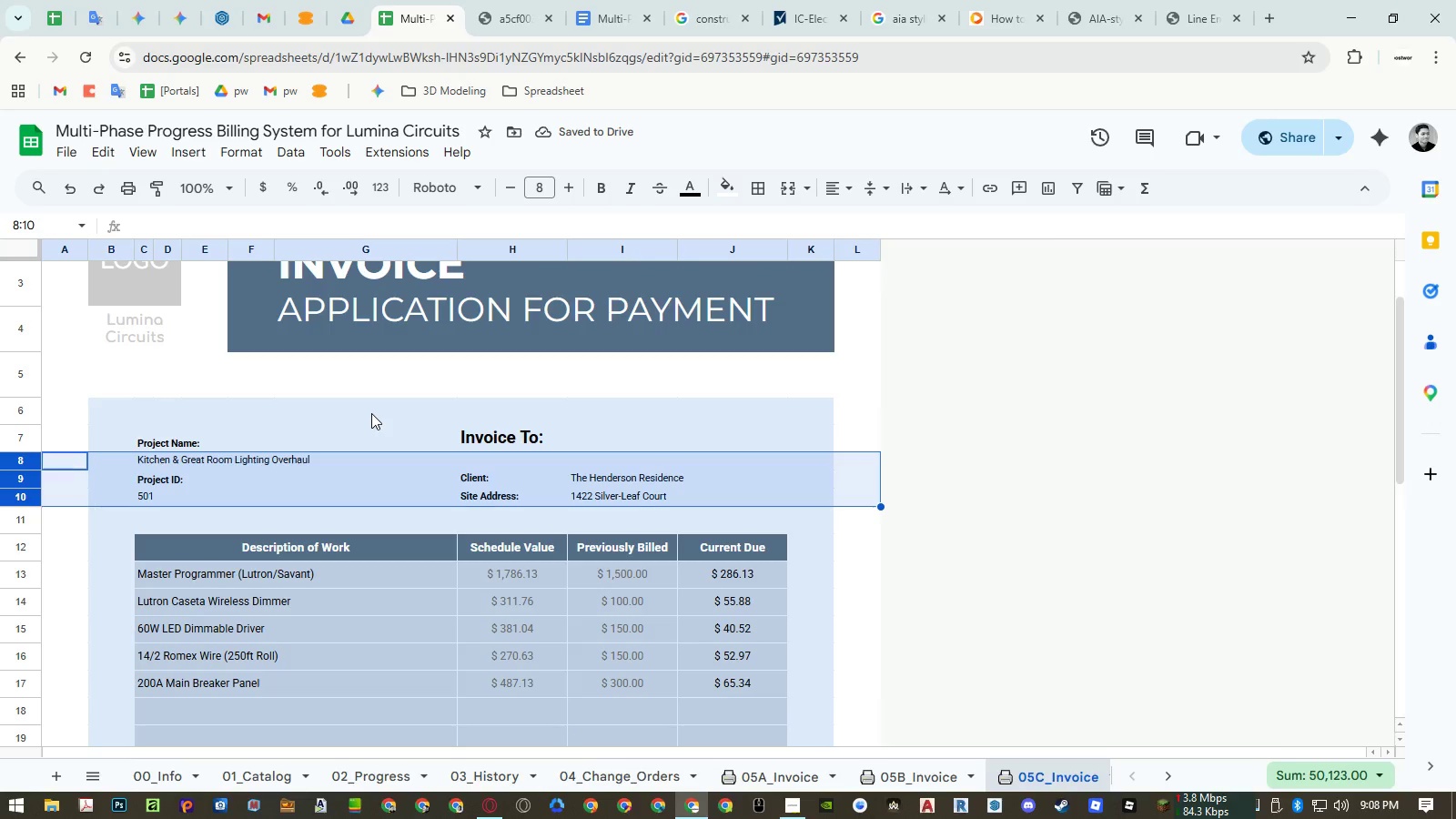 
left_click([371, 413])
 